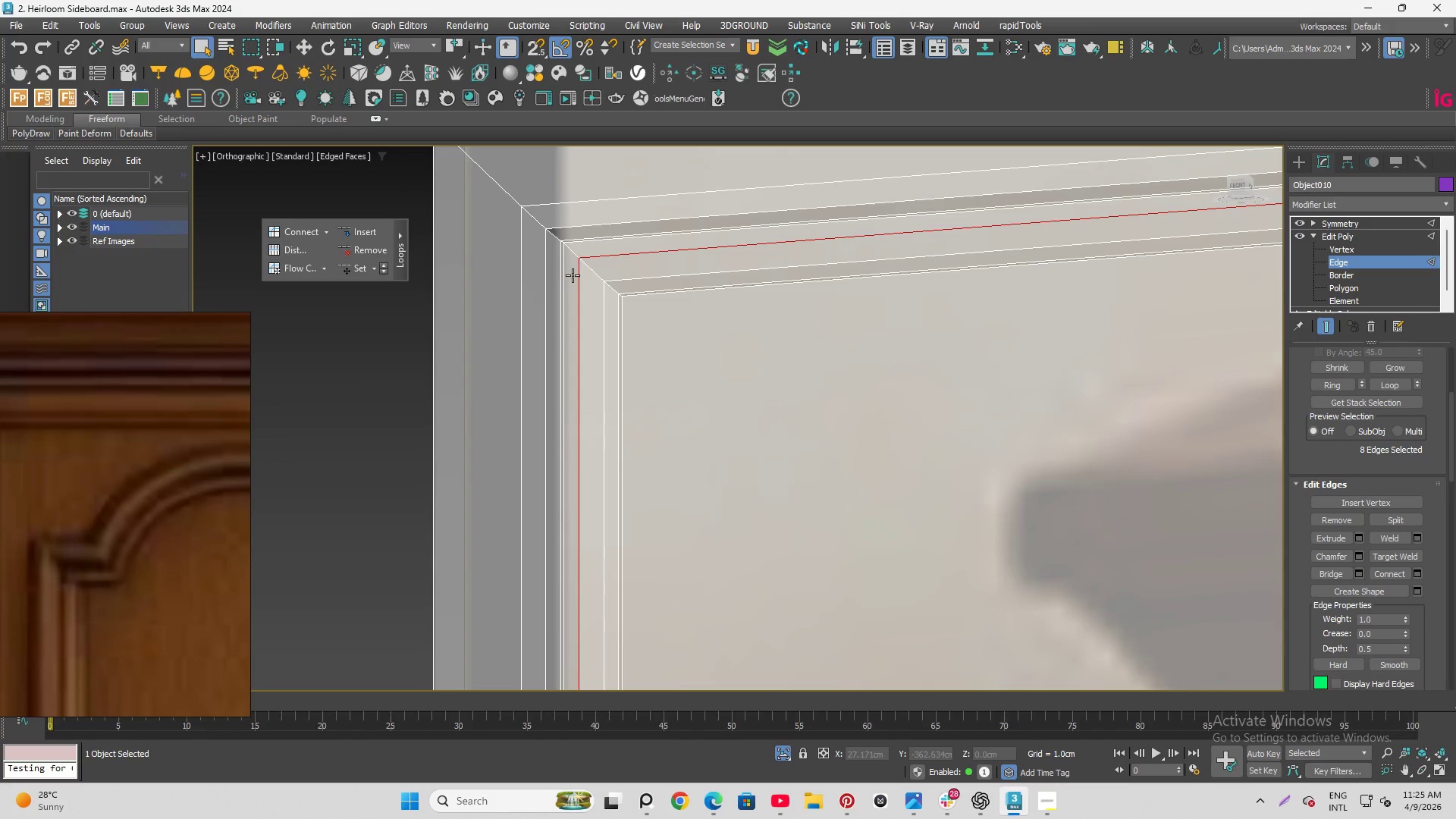 
scroll: coordinate [579, 279], scroll_direction: down, amount: 3.0
 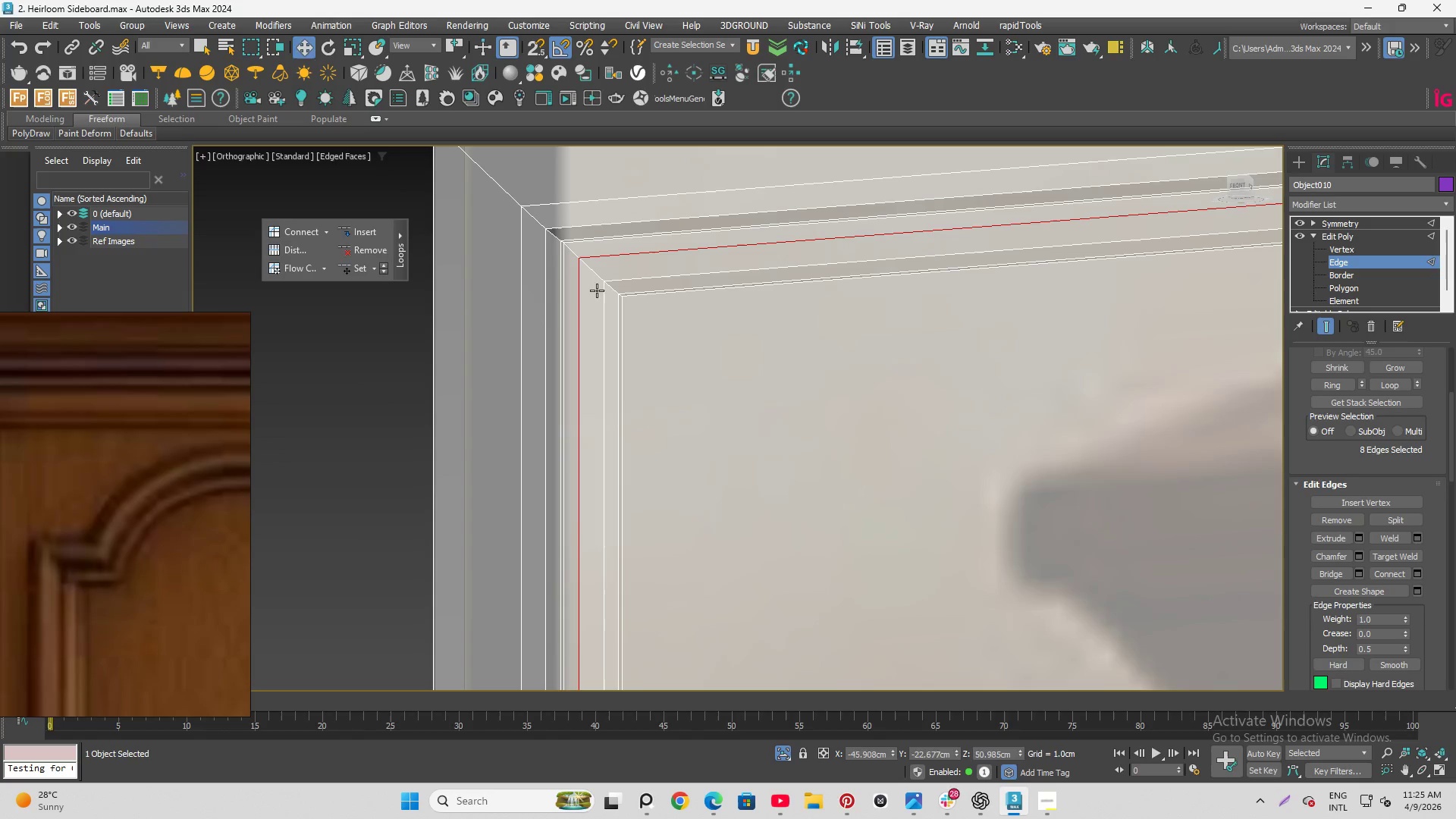 
hold_key(key=AltLeft, duration=0.48)
 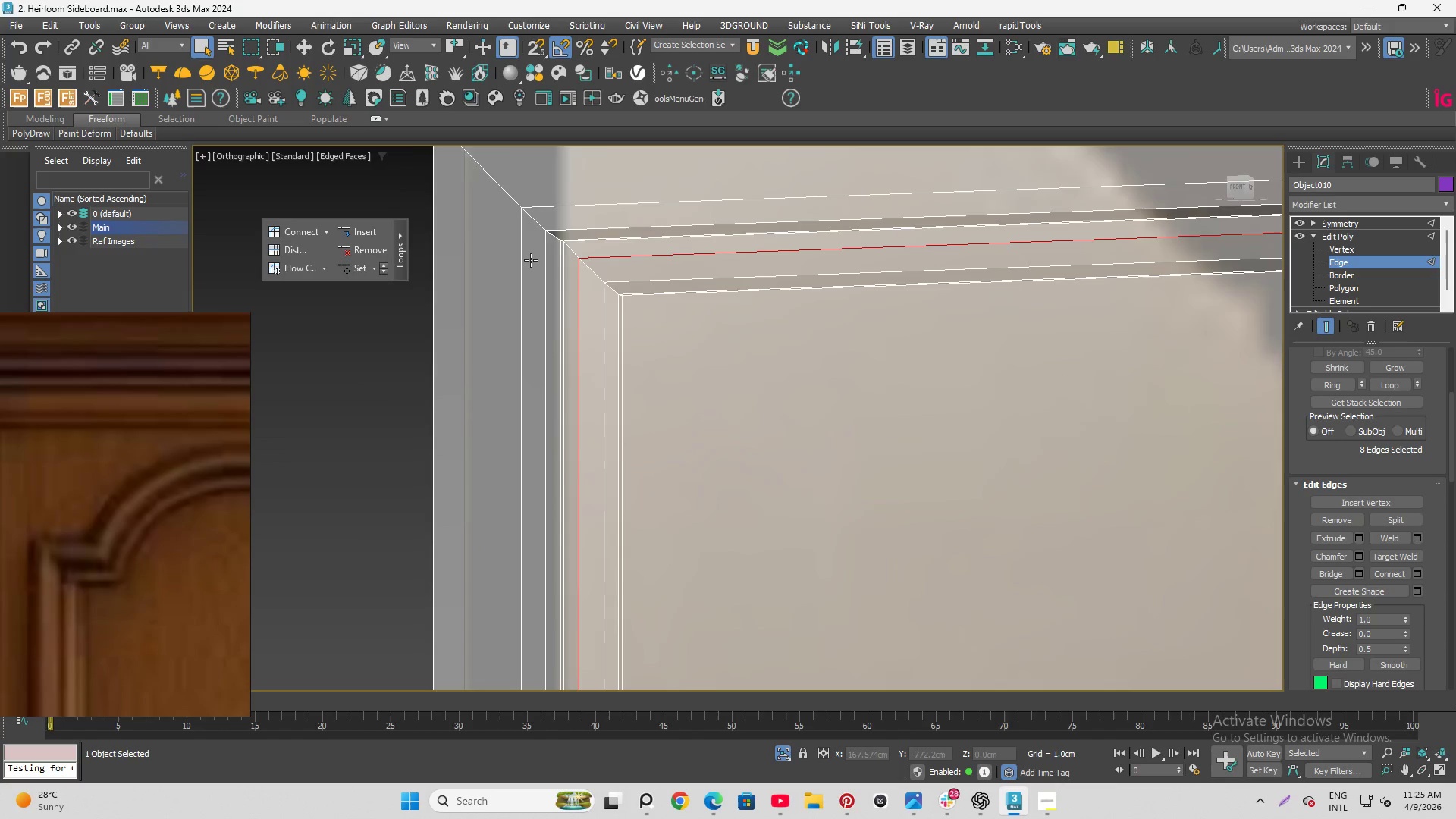 
scroll: coordinate [529, 261], scroll_direction: up, amount: 2.0
 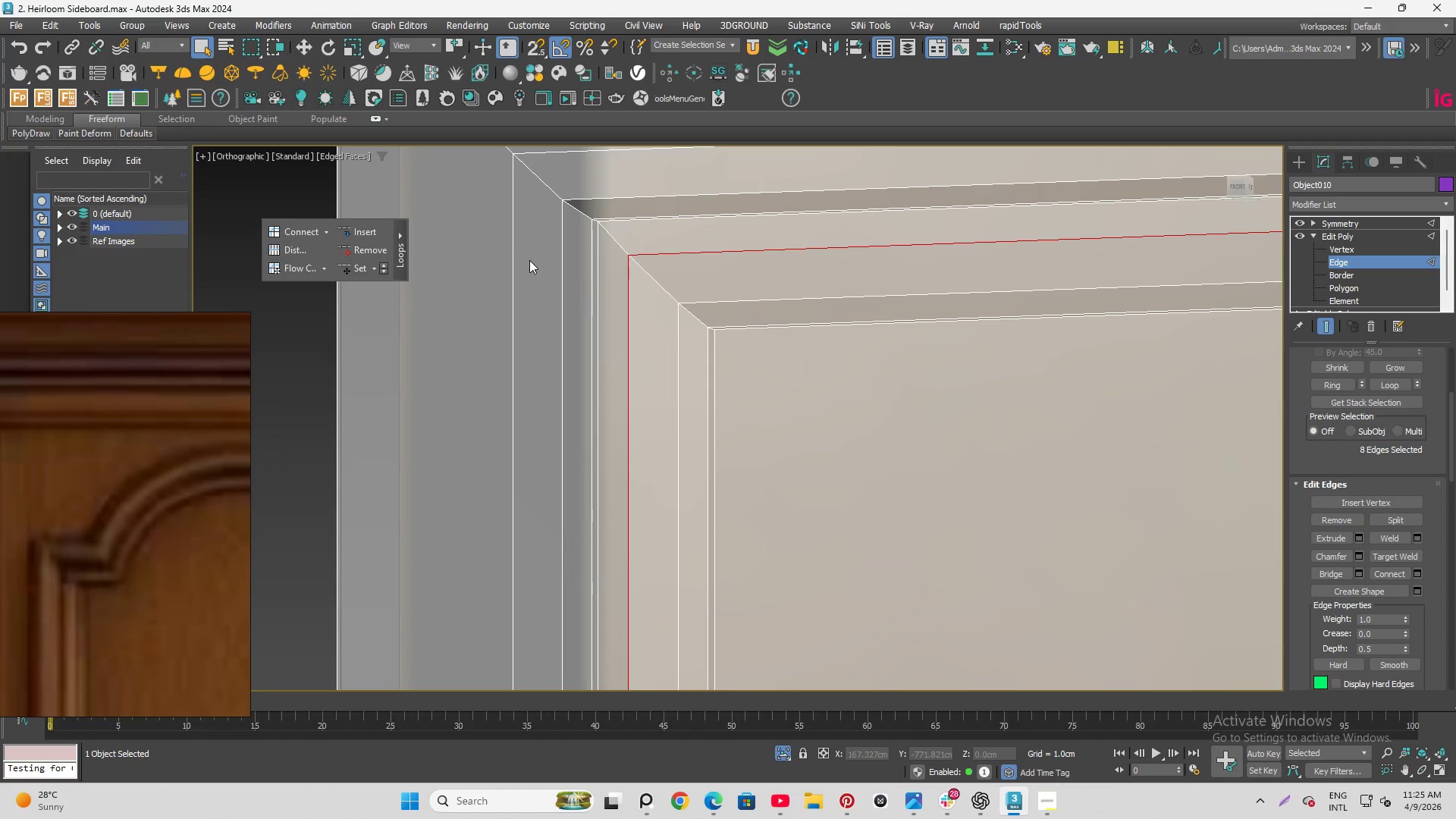 
key(Alt+1)
 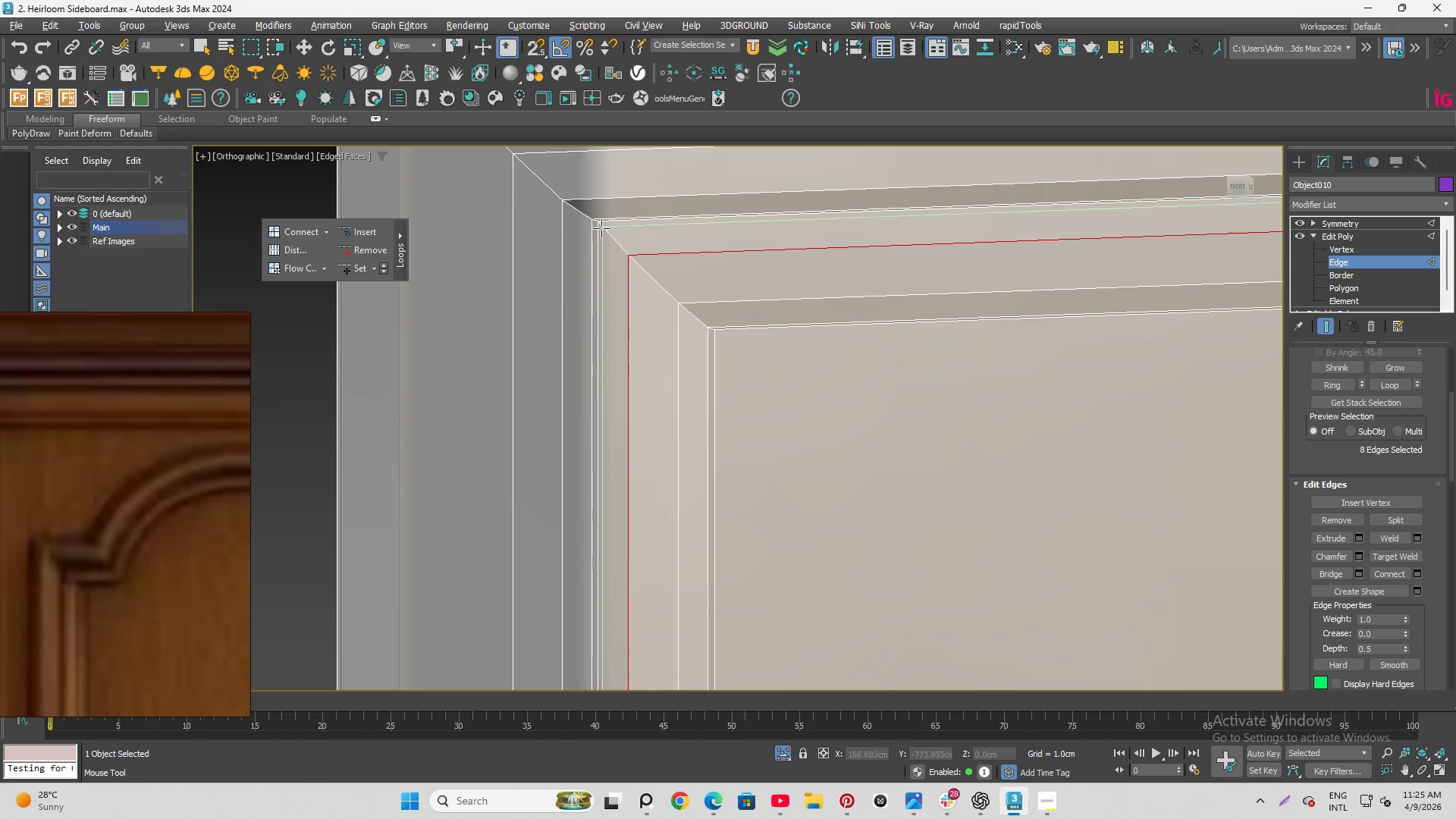 
scroll: coordinate [603, 227], scroll_direction: up, amount: 5.0
 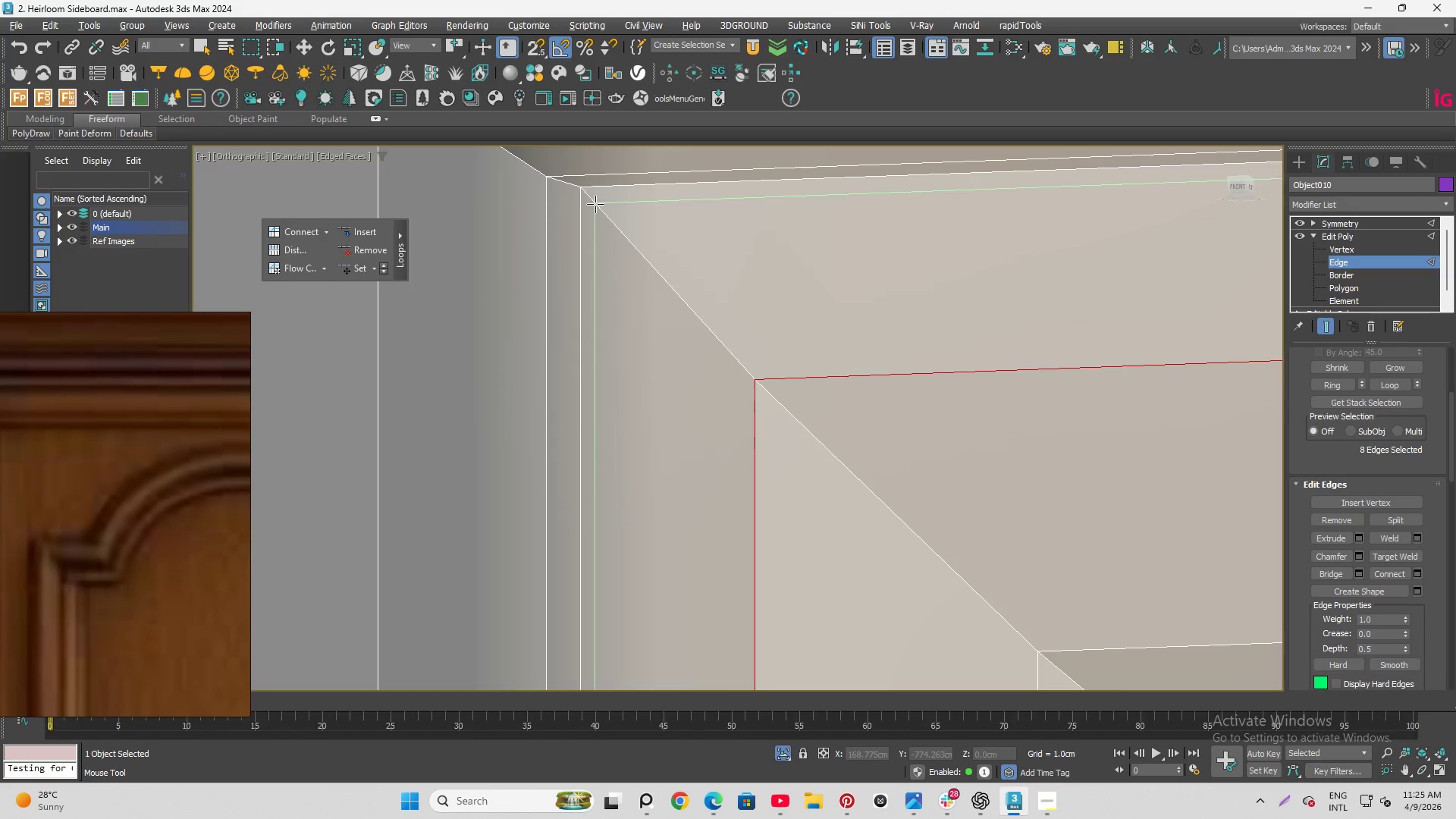 
left_click([599, 206])
 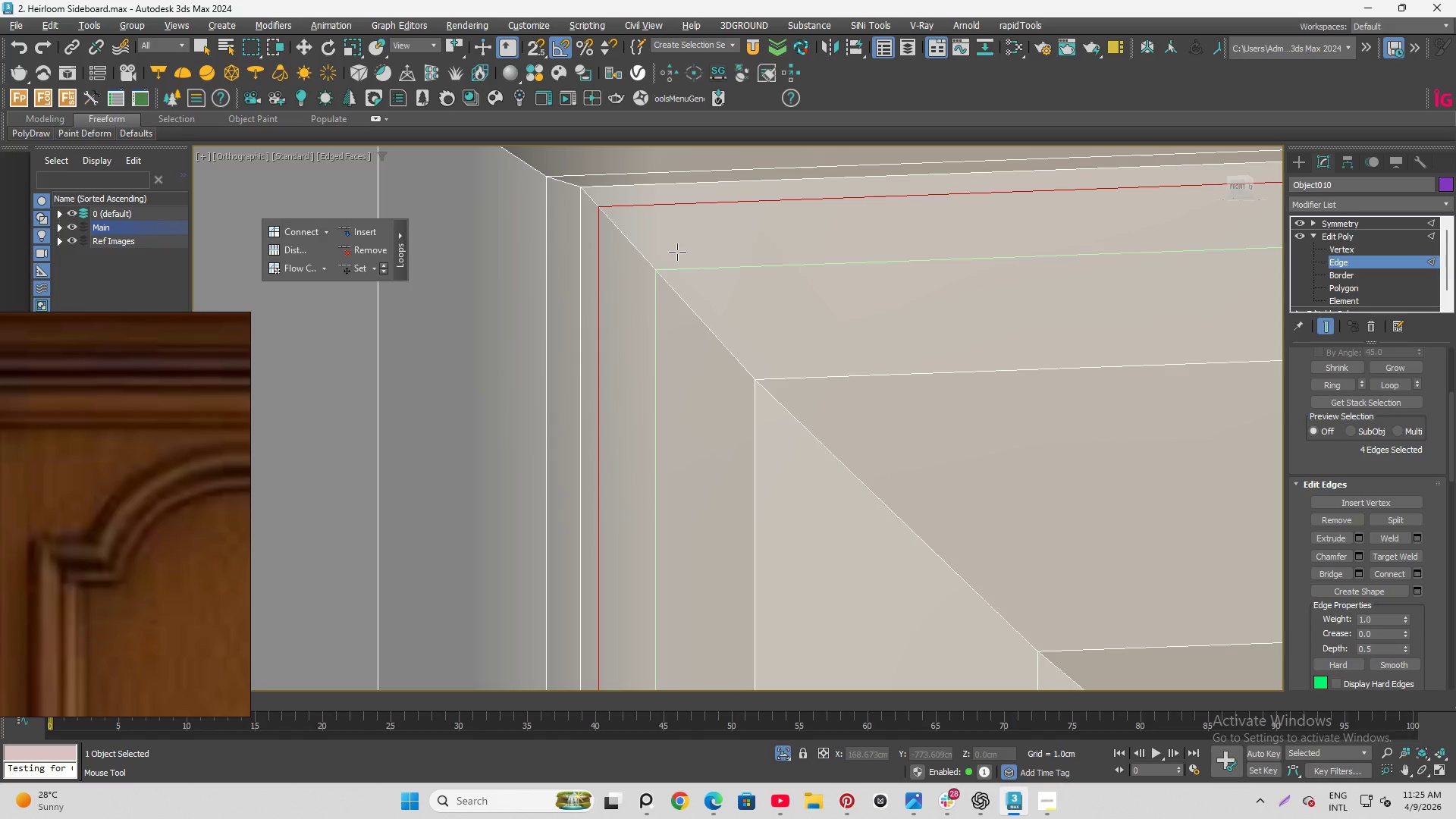 
right_click([677, 252])
 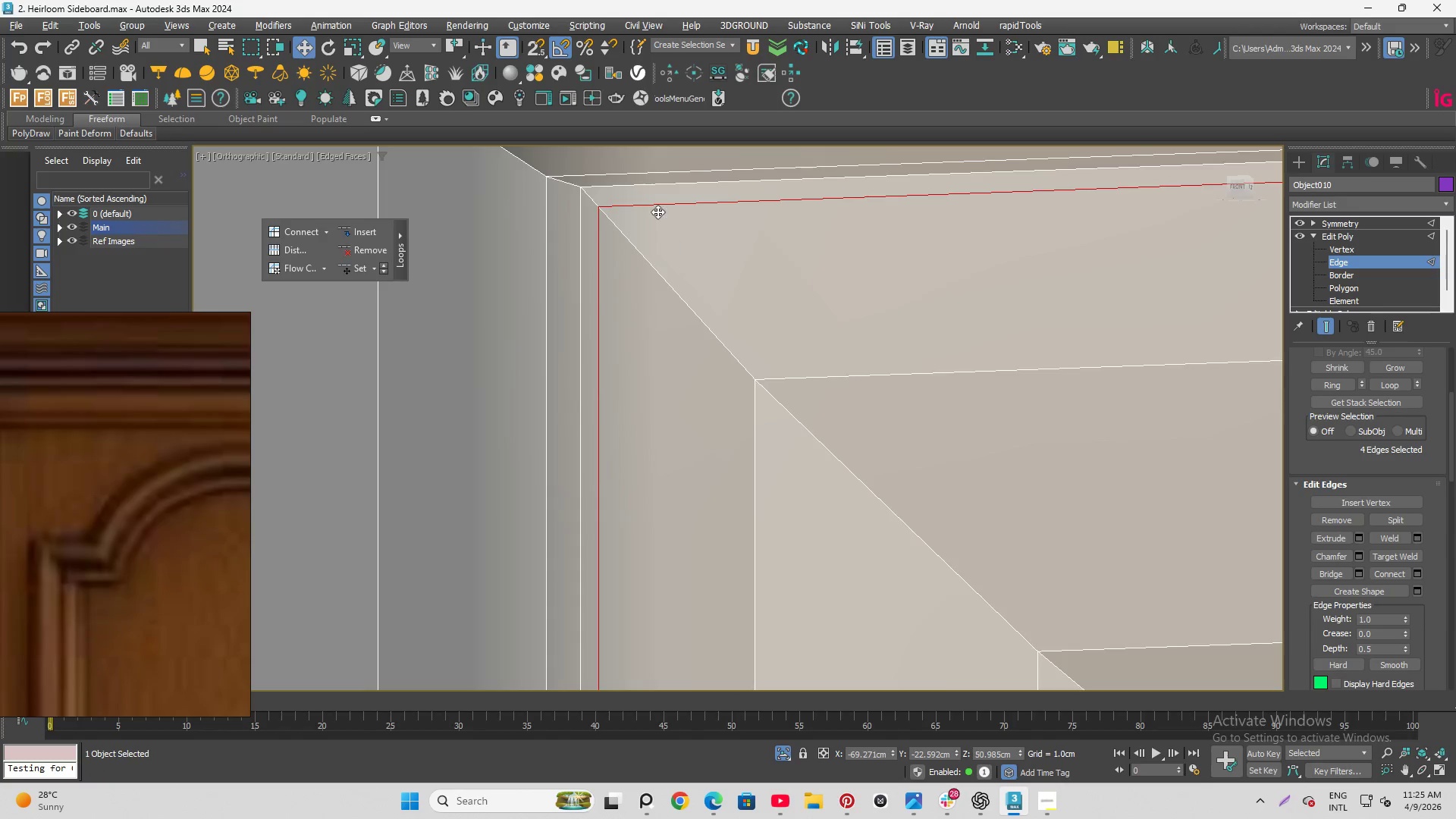 
hold_key(key=AltLeft, duration=1.44)
 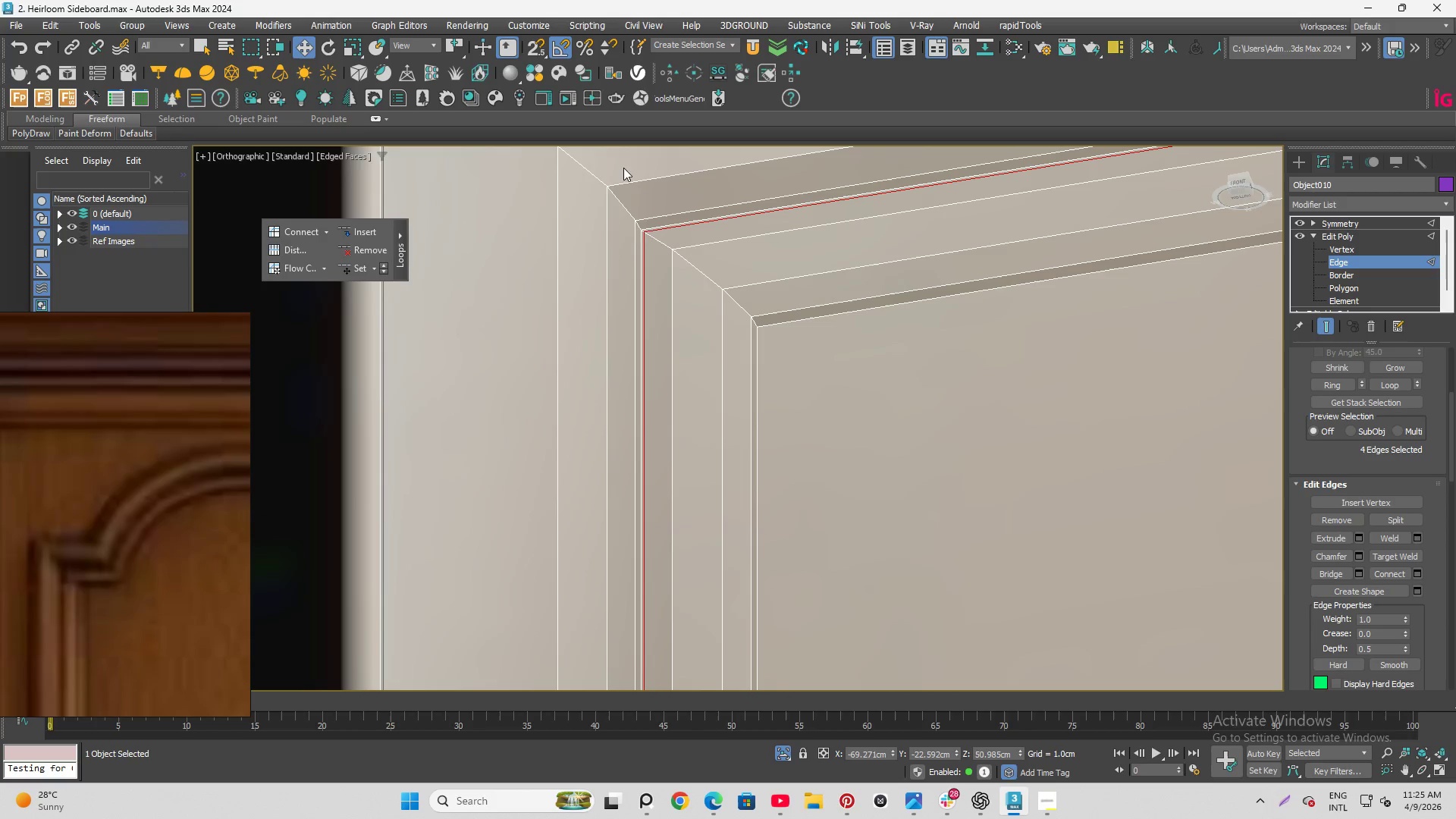 
scroll: coordinate [573, 246], scroll_direction: down, amount: 14.0
 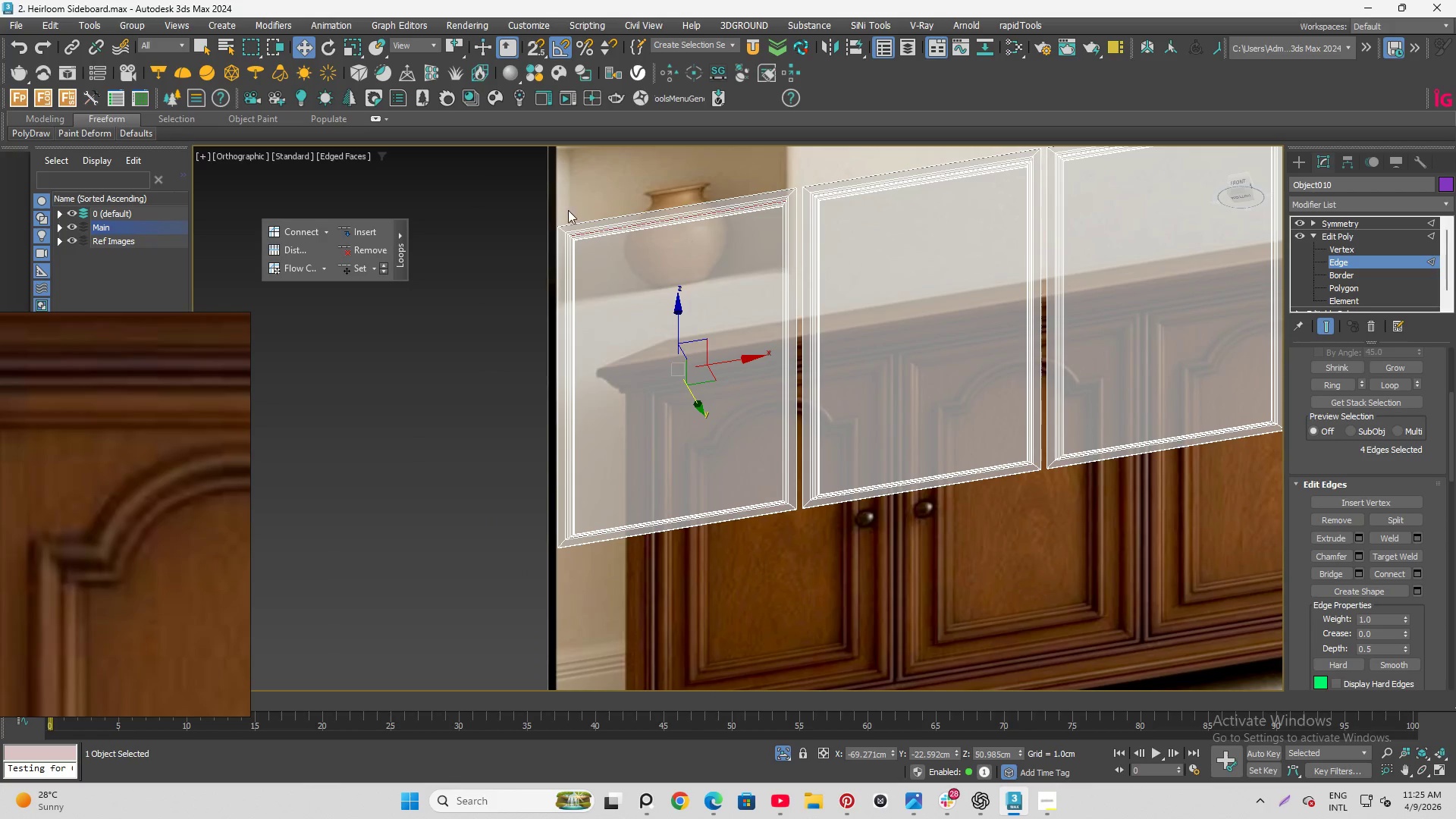 
scroll: coordinate [620, 287], scroll_direction: up, amount: 10.0
 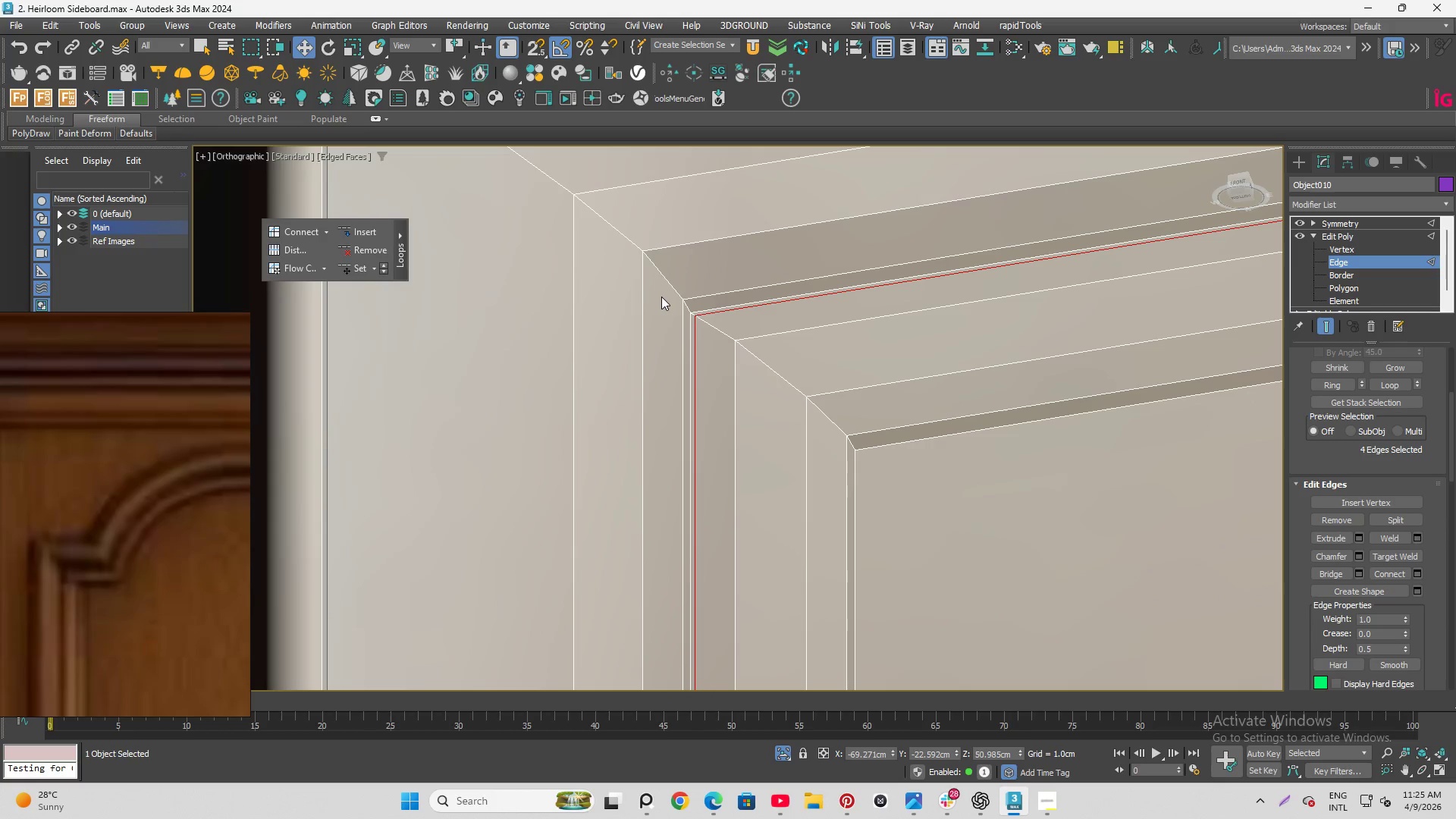 
key(Control+Z)
 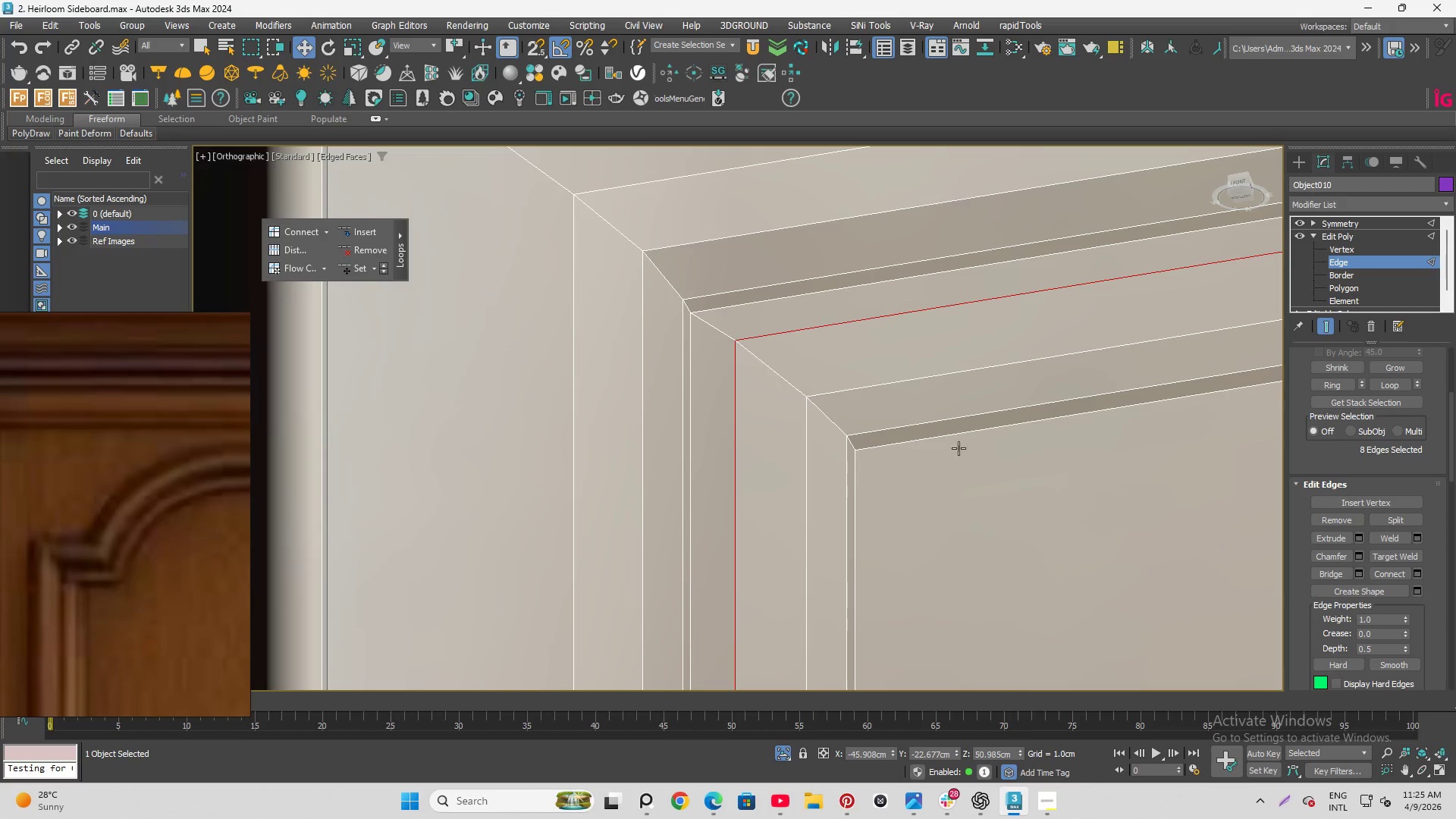 
left_click([1009, 502])
 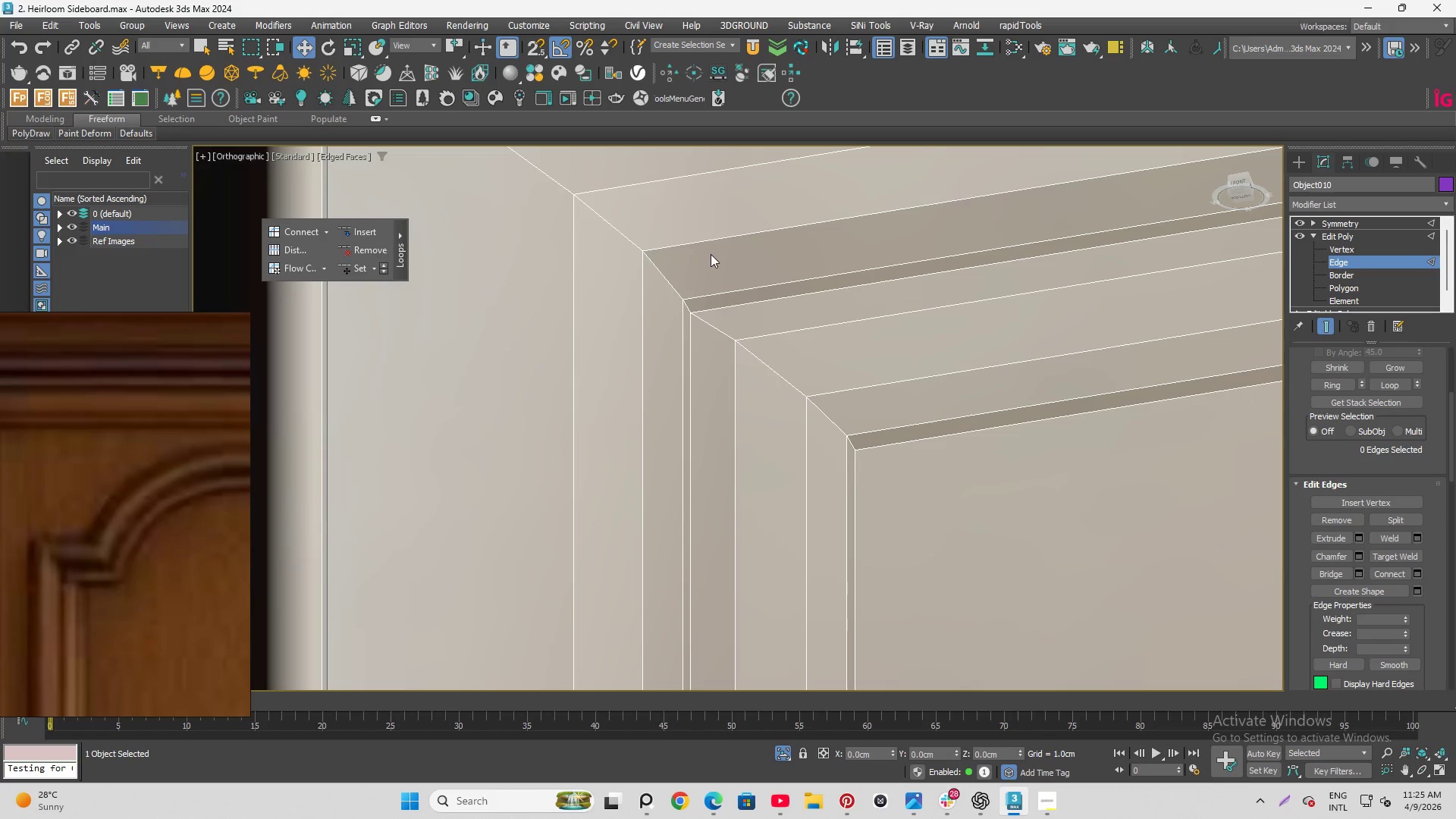 
hold_key(key=AltLeft, duration=1.5)
 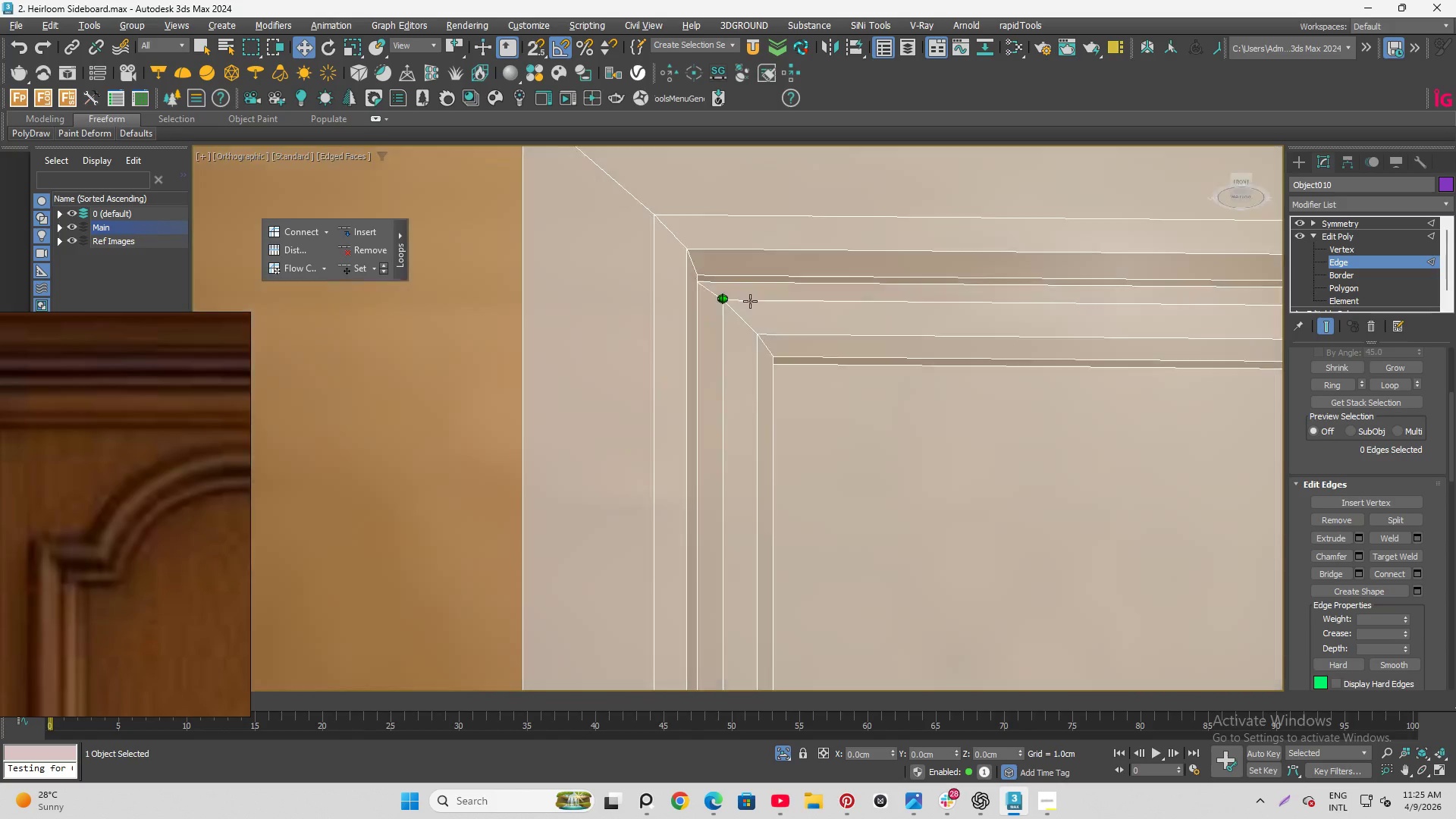 
scroll: coordinate [711, 263], scroll_direction: down, amount: 2.0
 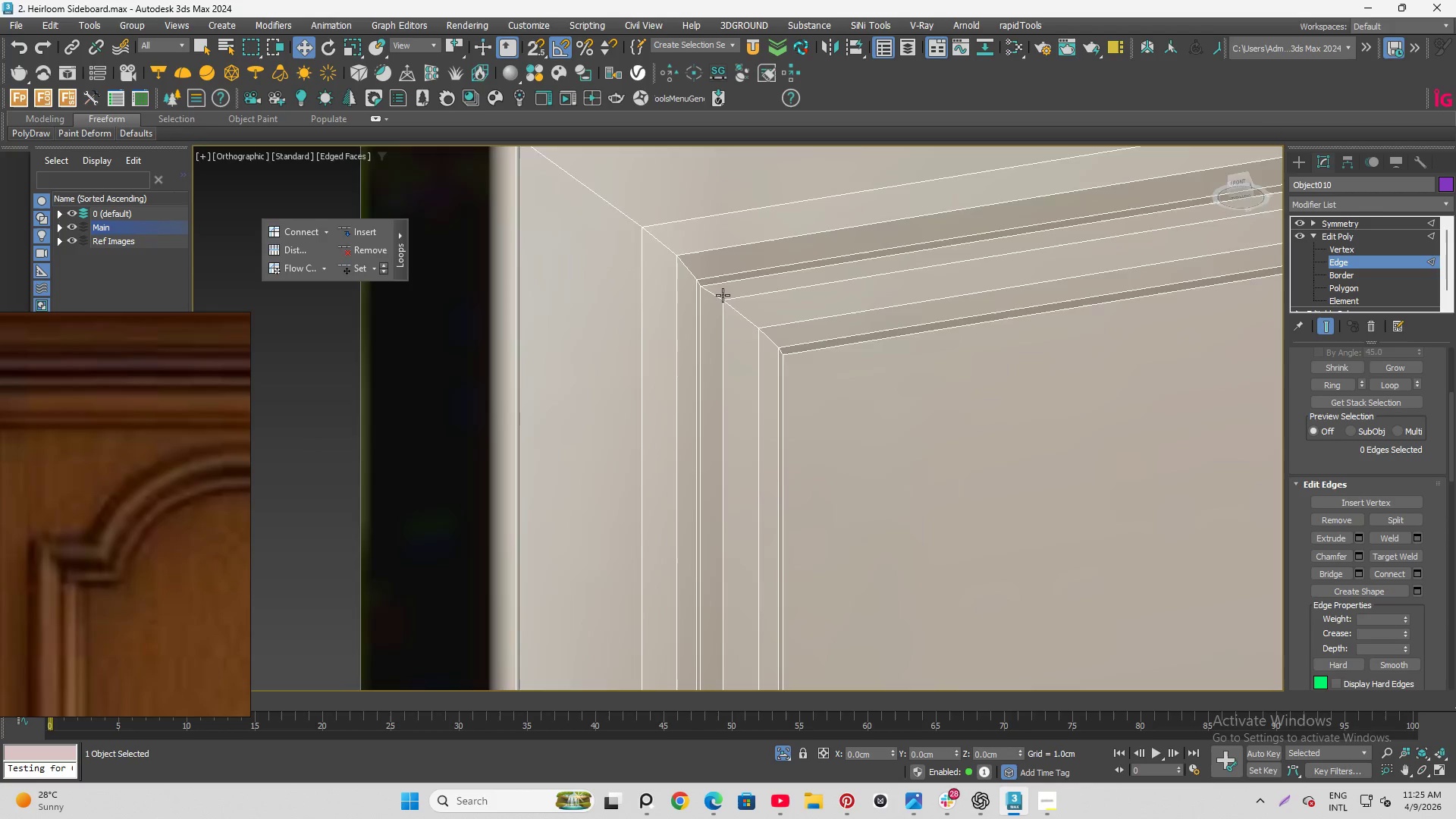 
hold_key(key=AltLeft, duration=1.12)
 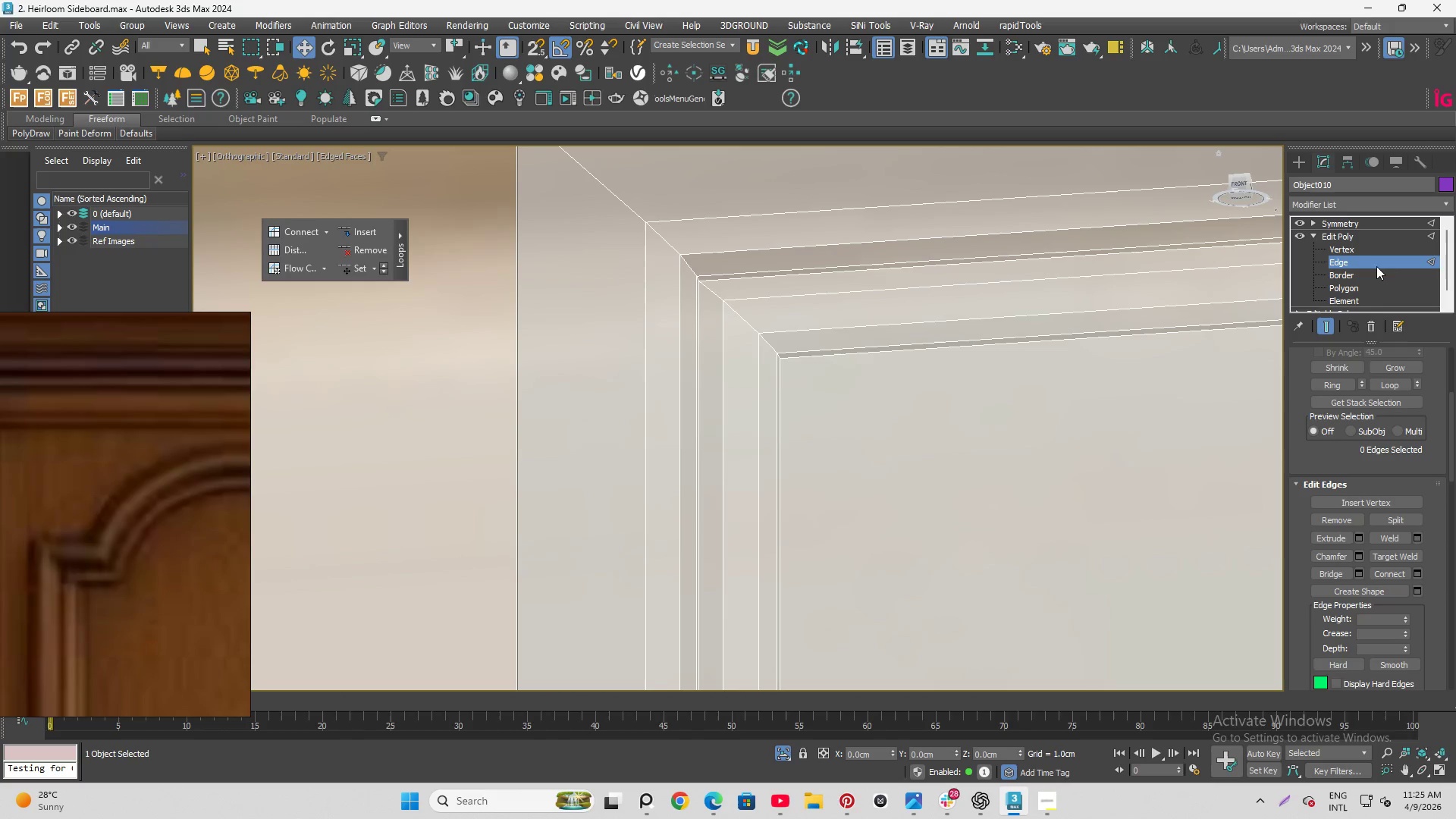 
left_click([1376, 265])
 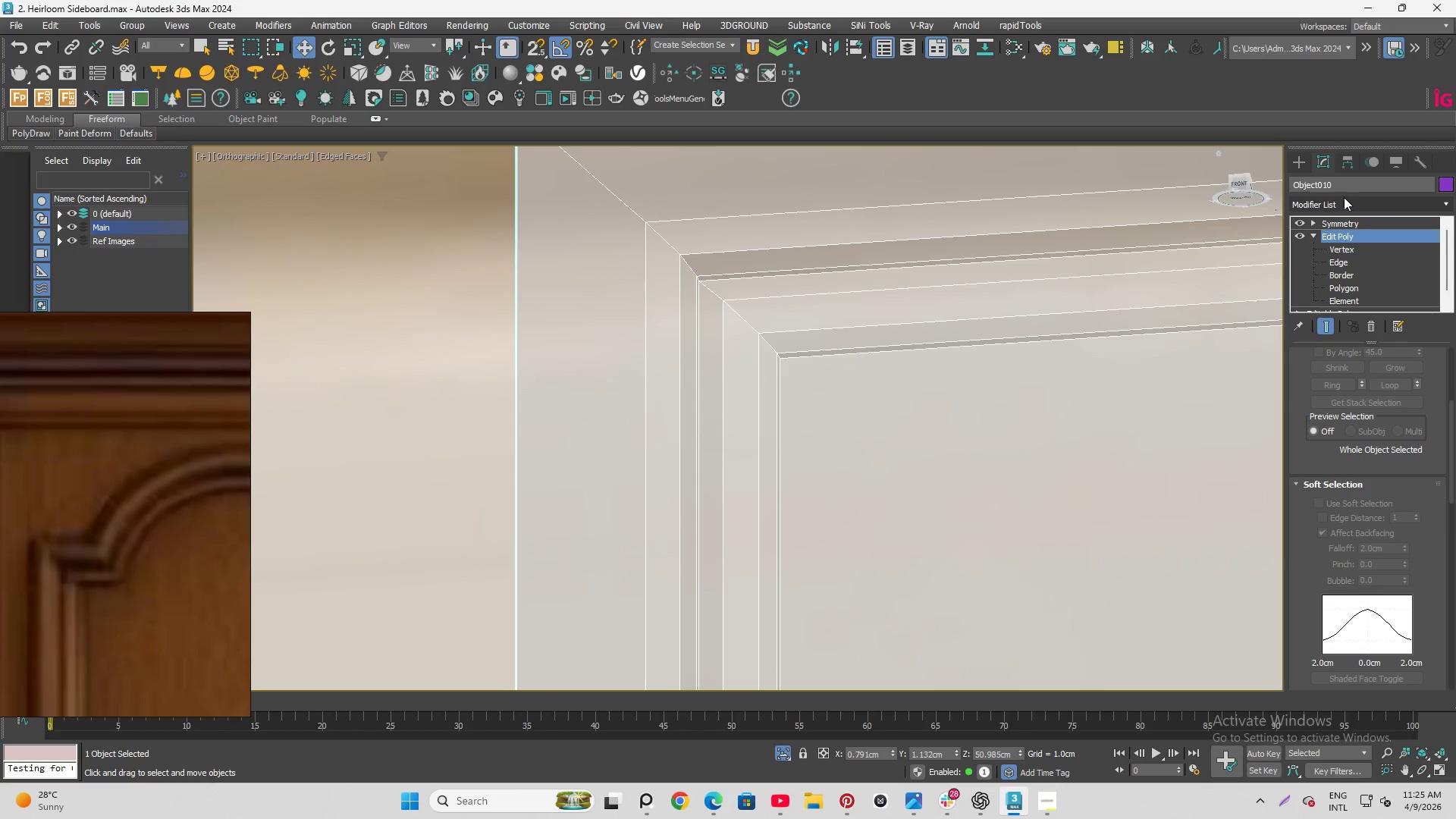 
left_click([1344, 197])
 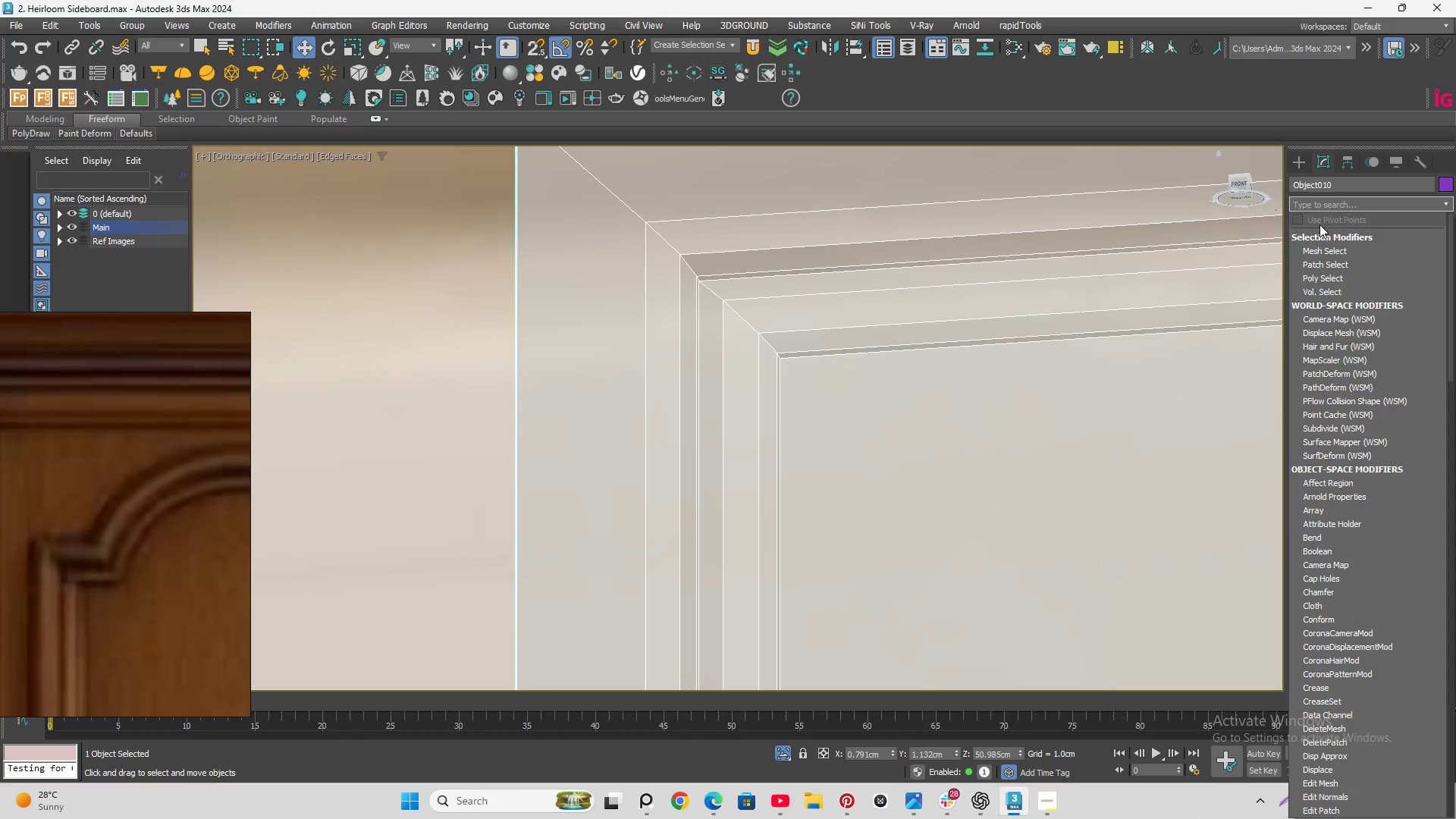 
key(T)
 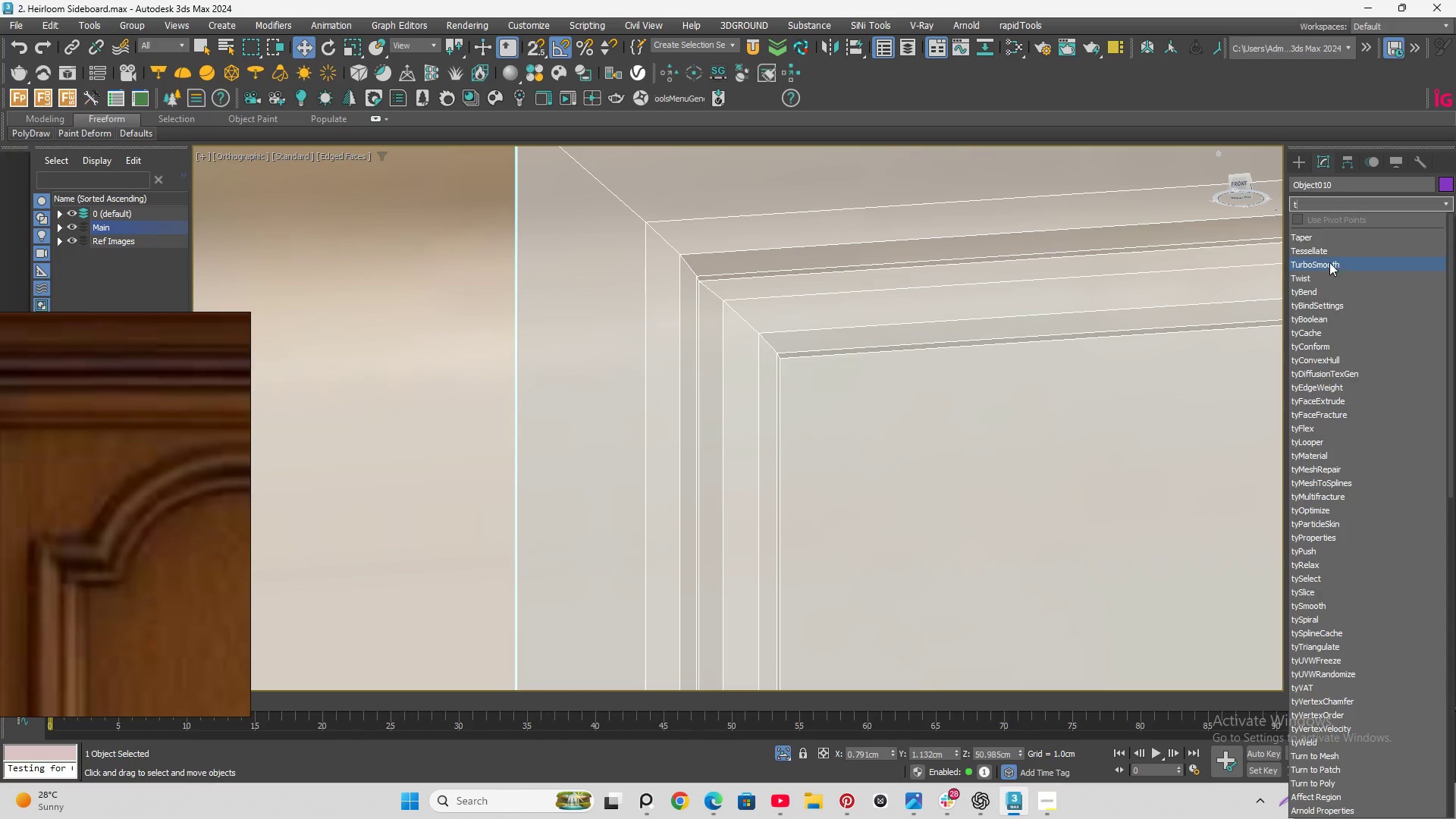 
left_click([1329, 262])
 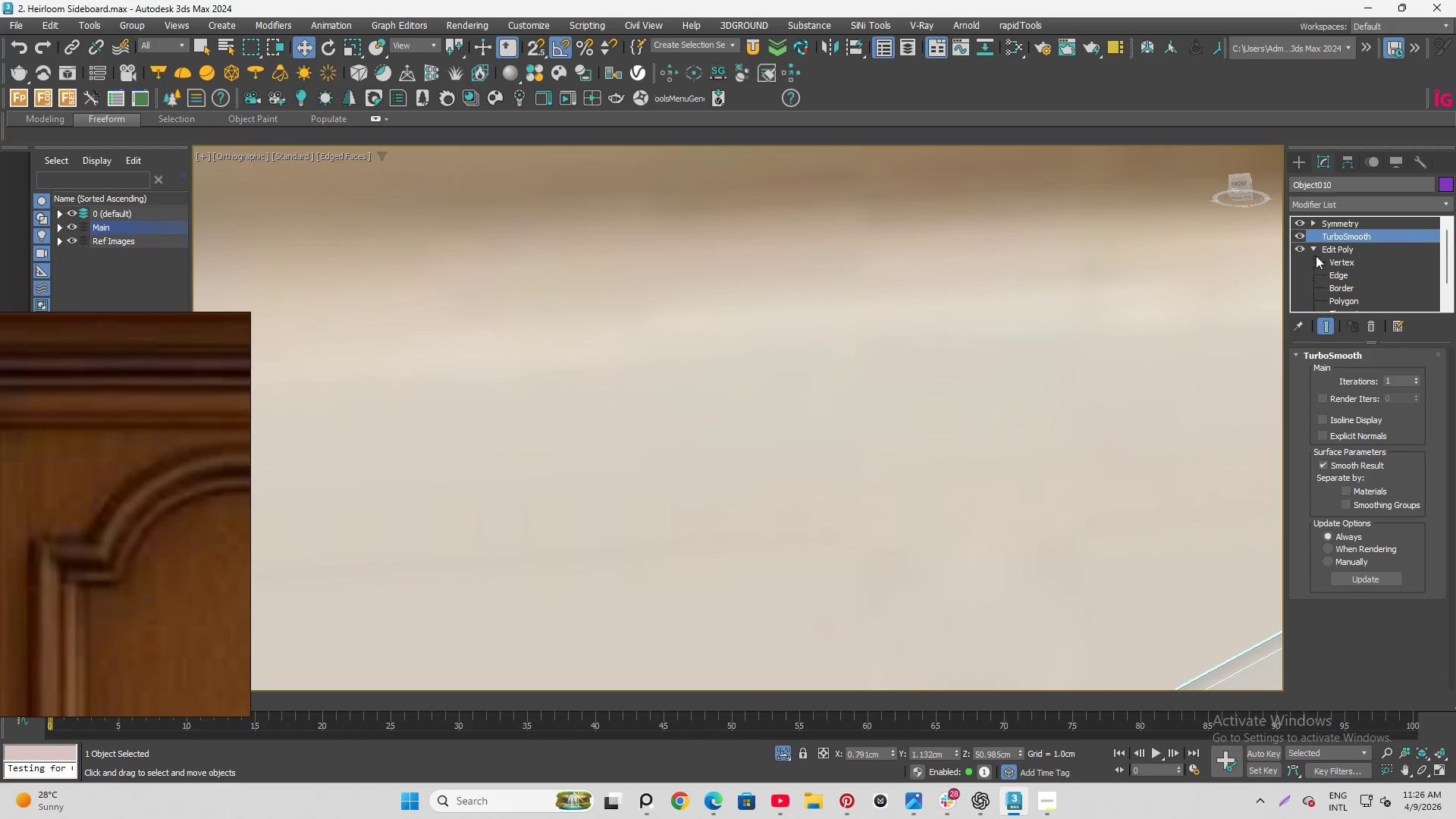 
left_click_drag(start_coordinate=[1331, 237], to_coordinate=[1331, 219])
 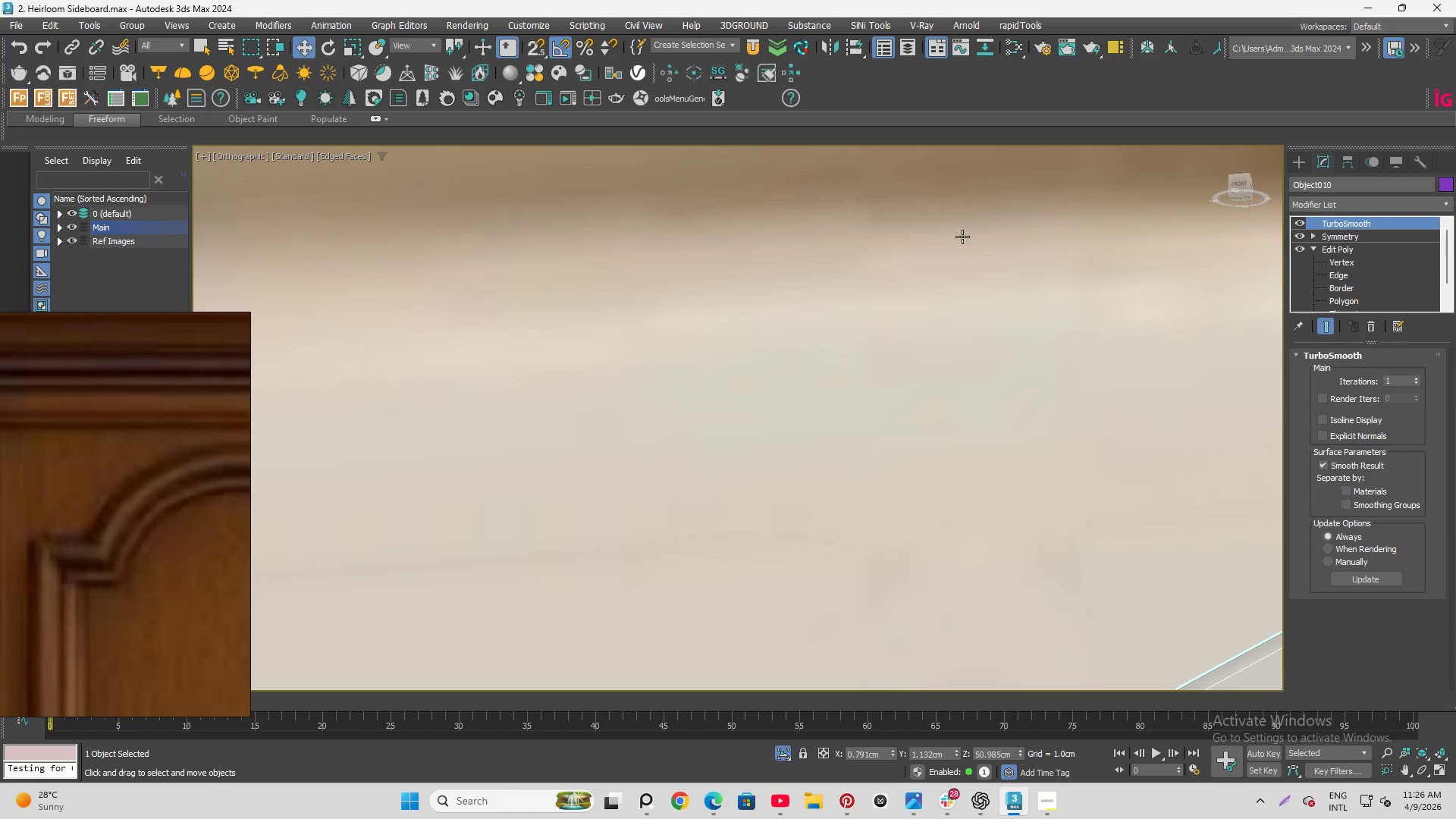 
scroll: coordinate [698, 356], scroll_direction: down, amount: 7.0
 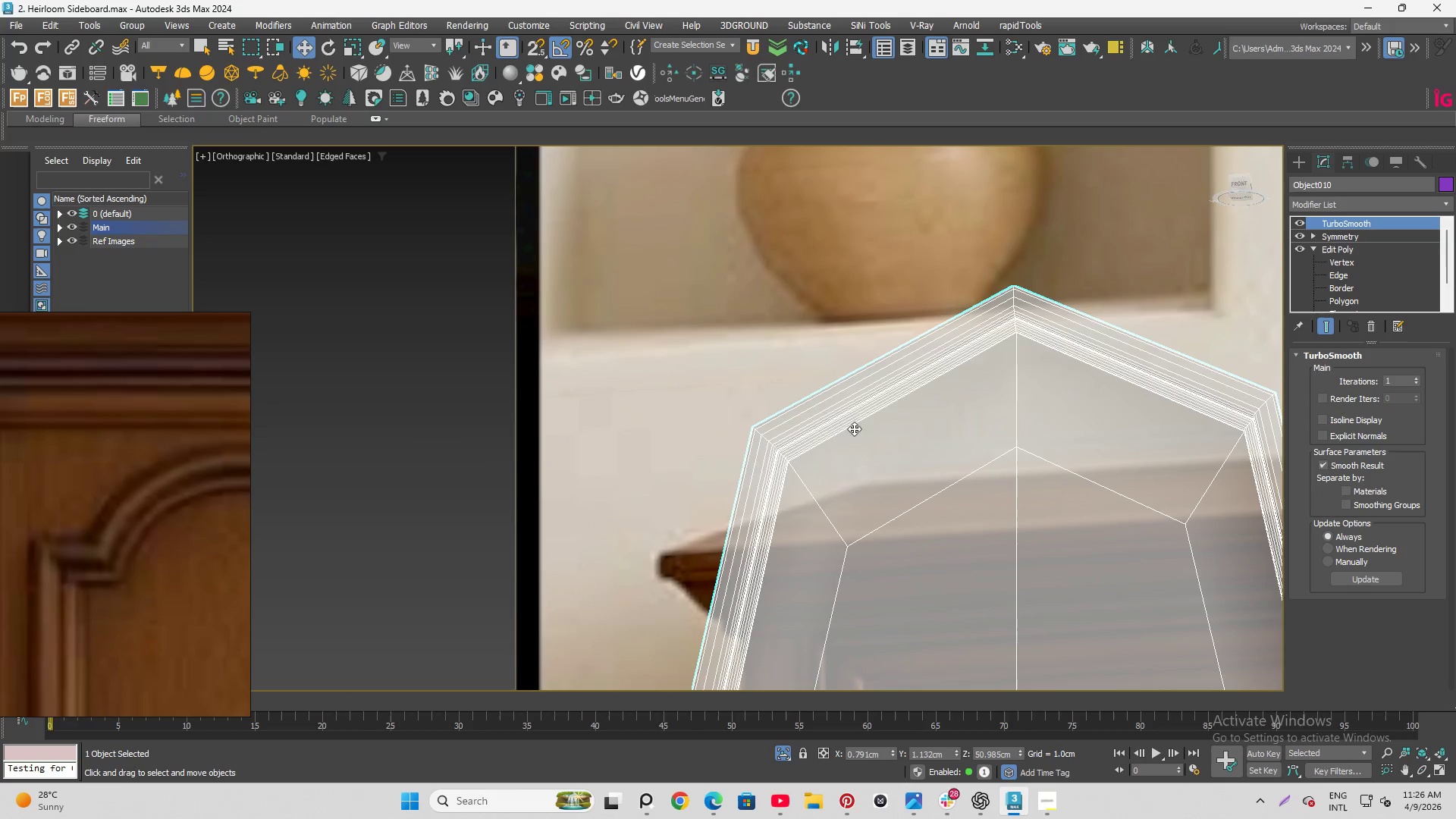 
scroll: coordinate [755, 408], scroll_direction: up, amount: 4.0
 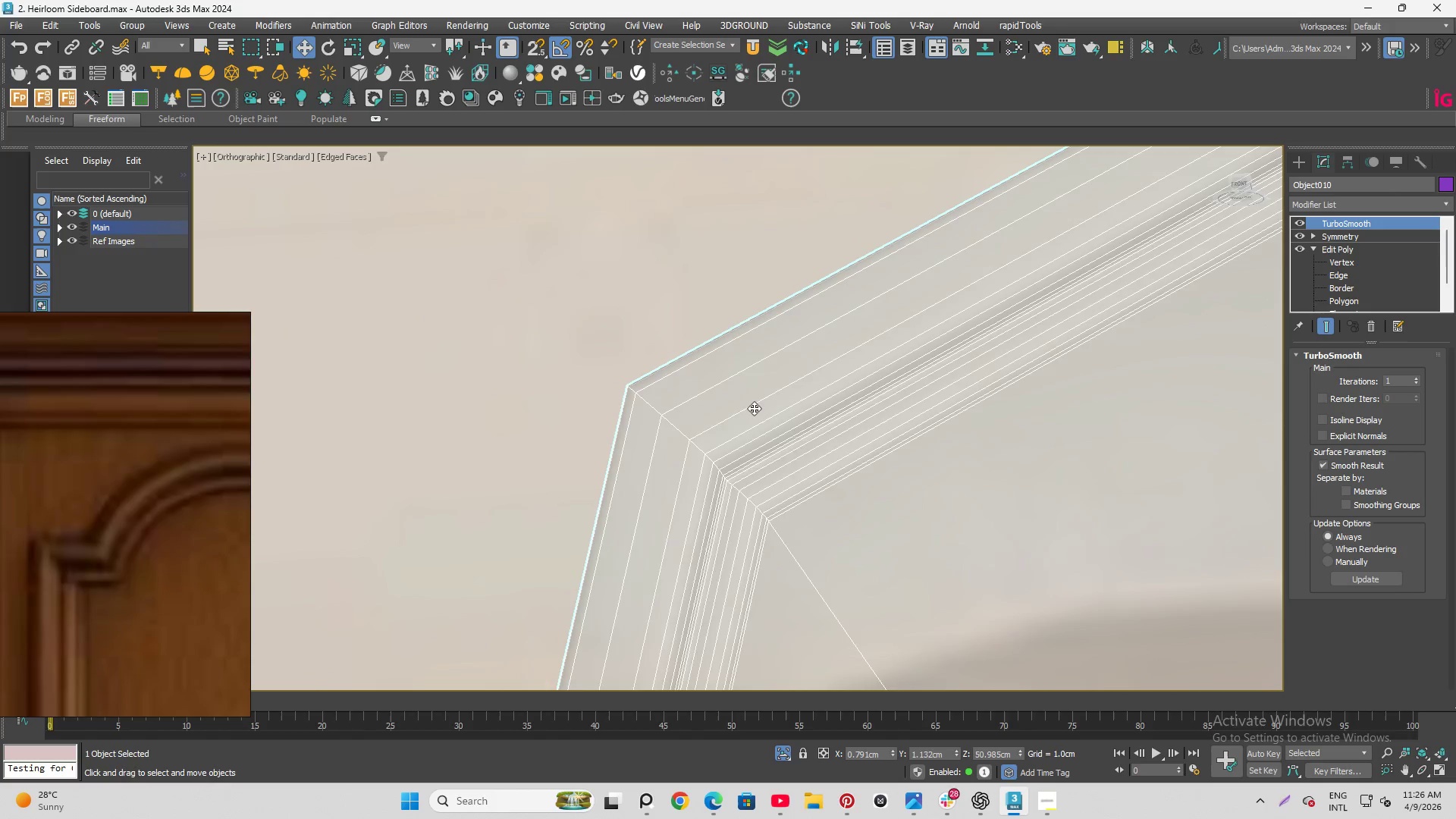 
key(F4)
 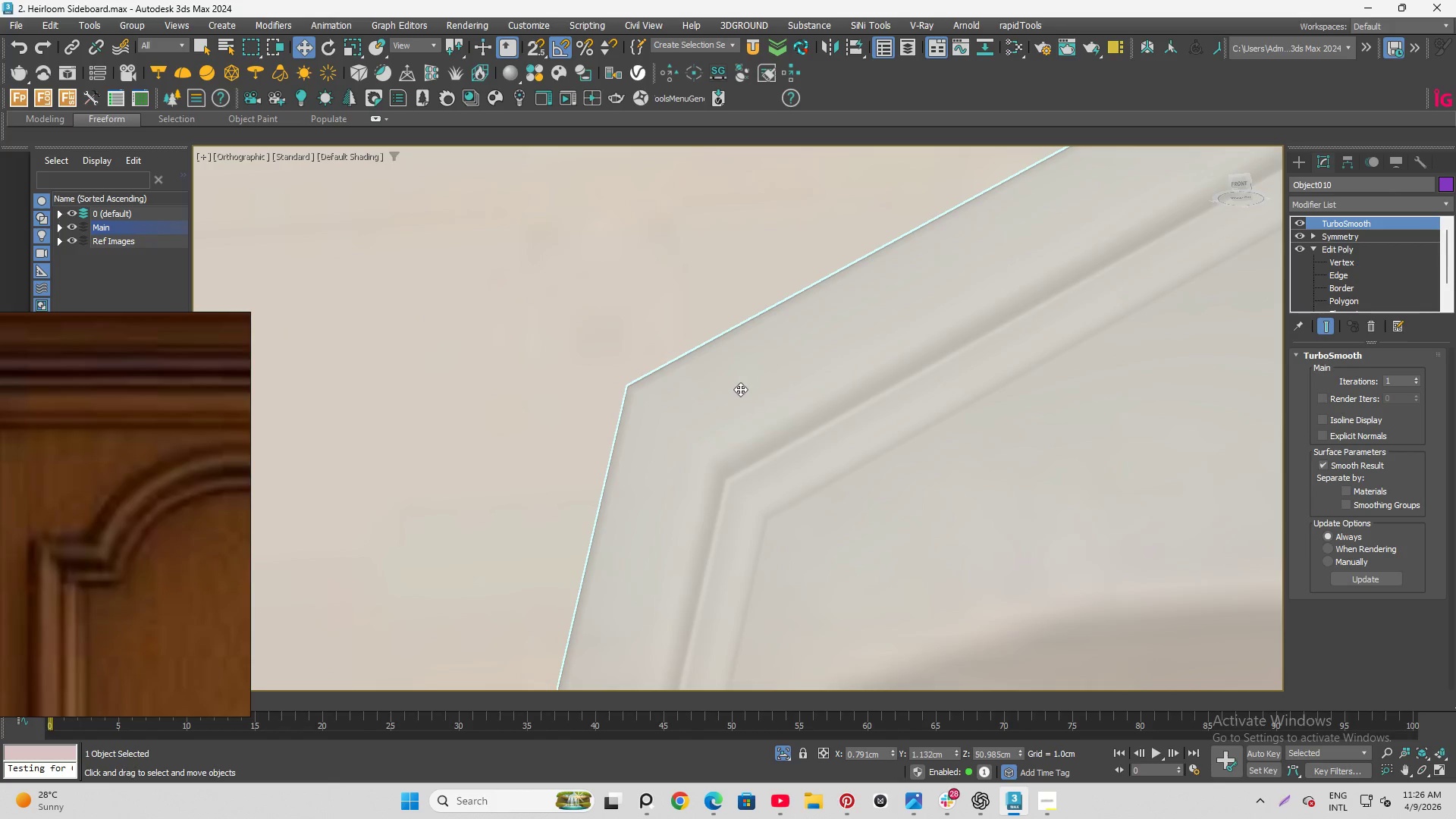 
scroll: coordinate [740, 389], scroll_direction: down, amount: 3.0
 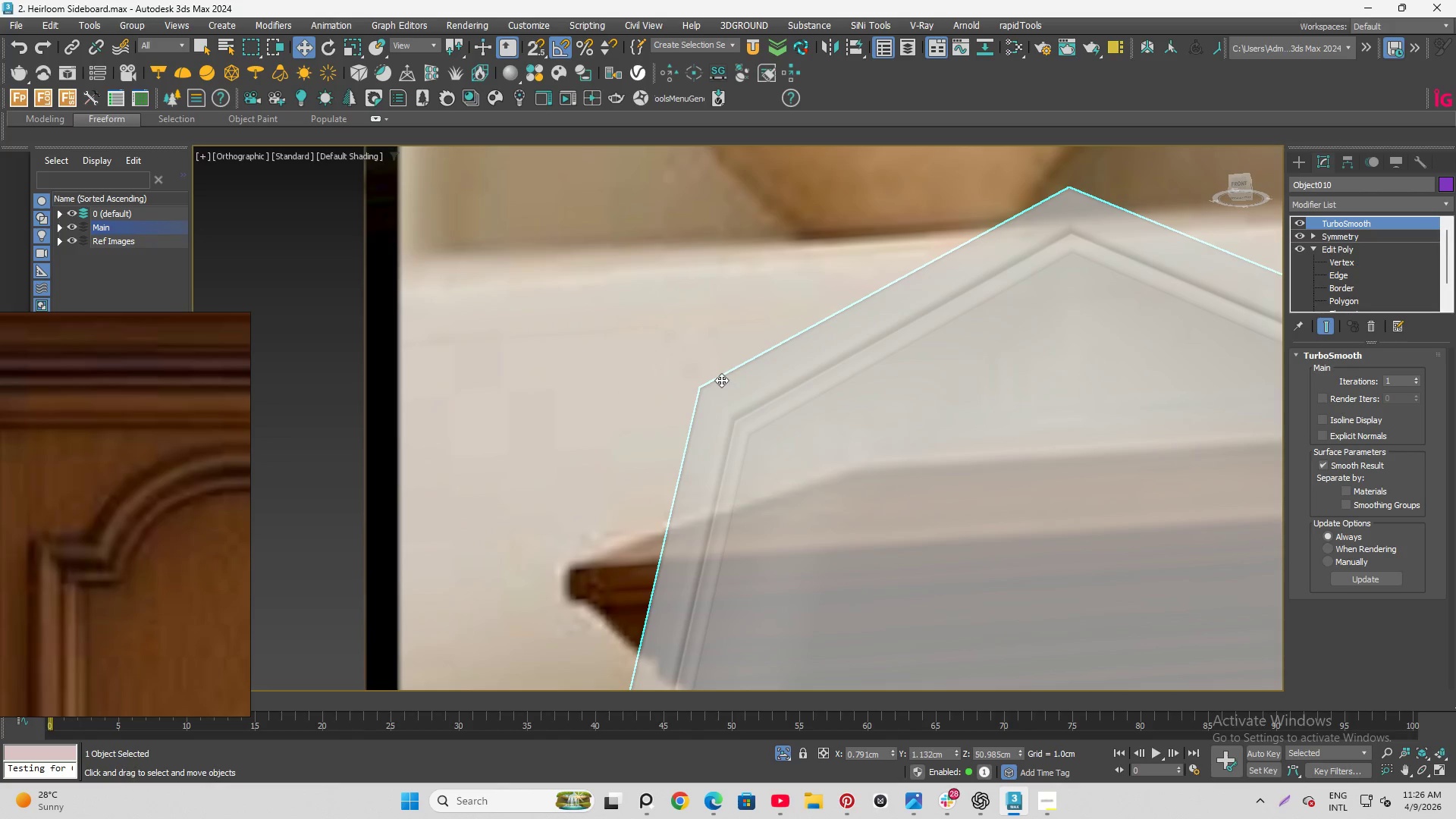 
key(Alt+X)
 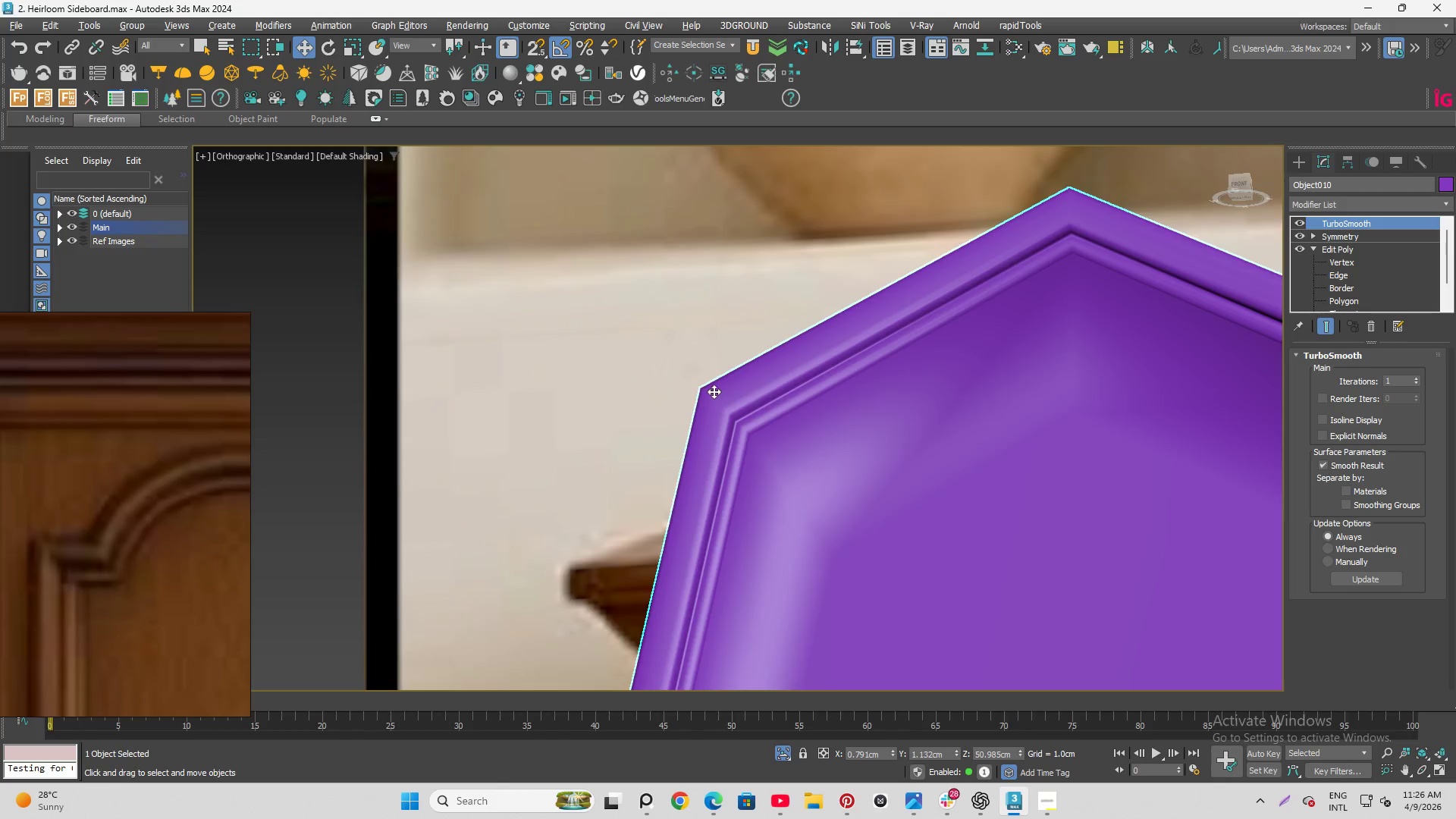 
scroll: coordinate [669, 356], scroll_direction: down, amount: 5.0
 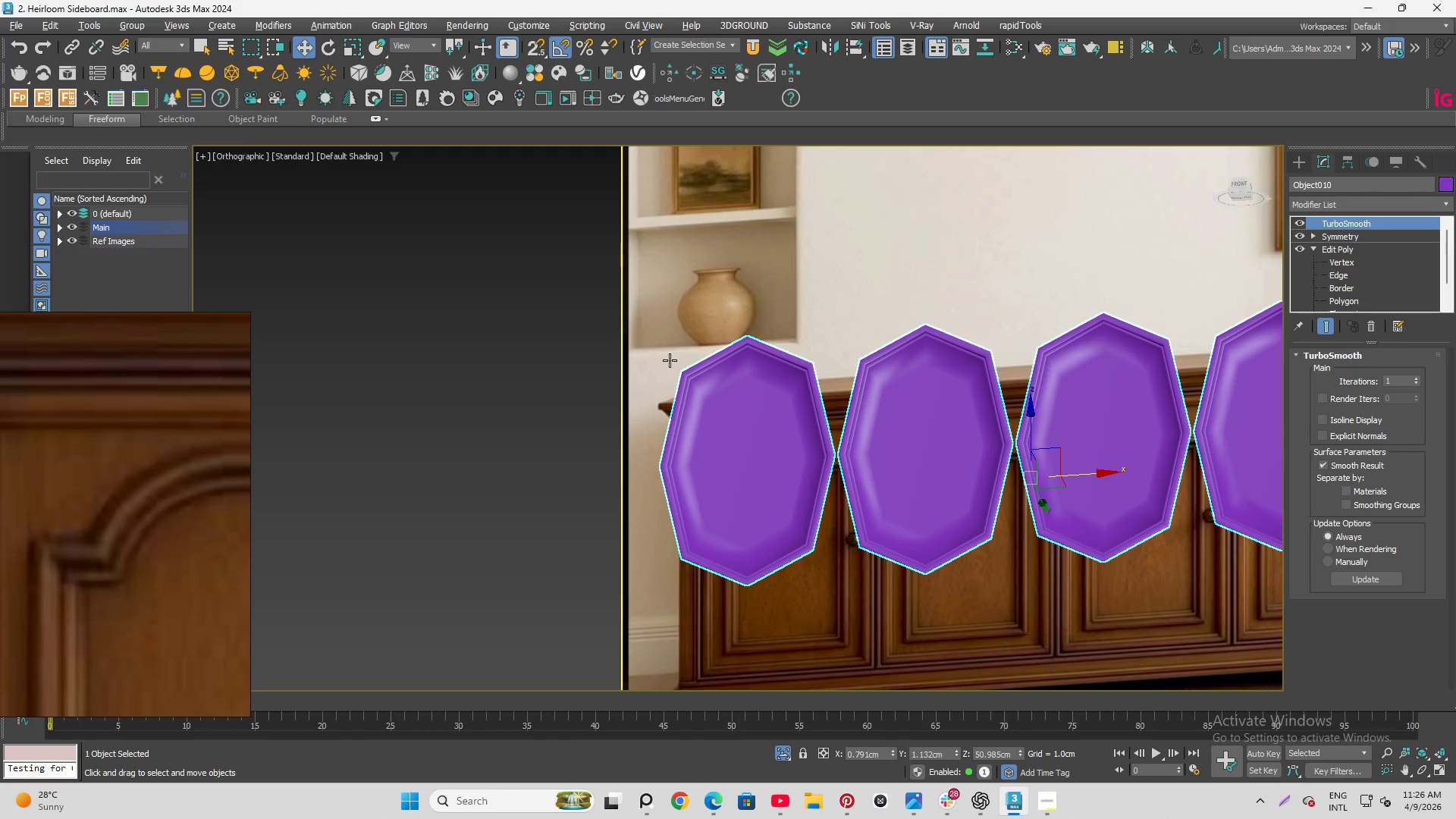 
key(Alt+X)
 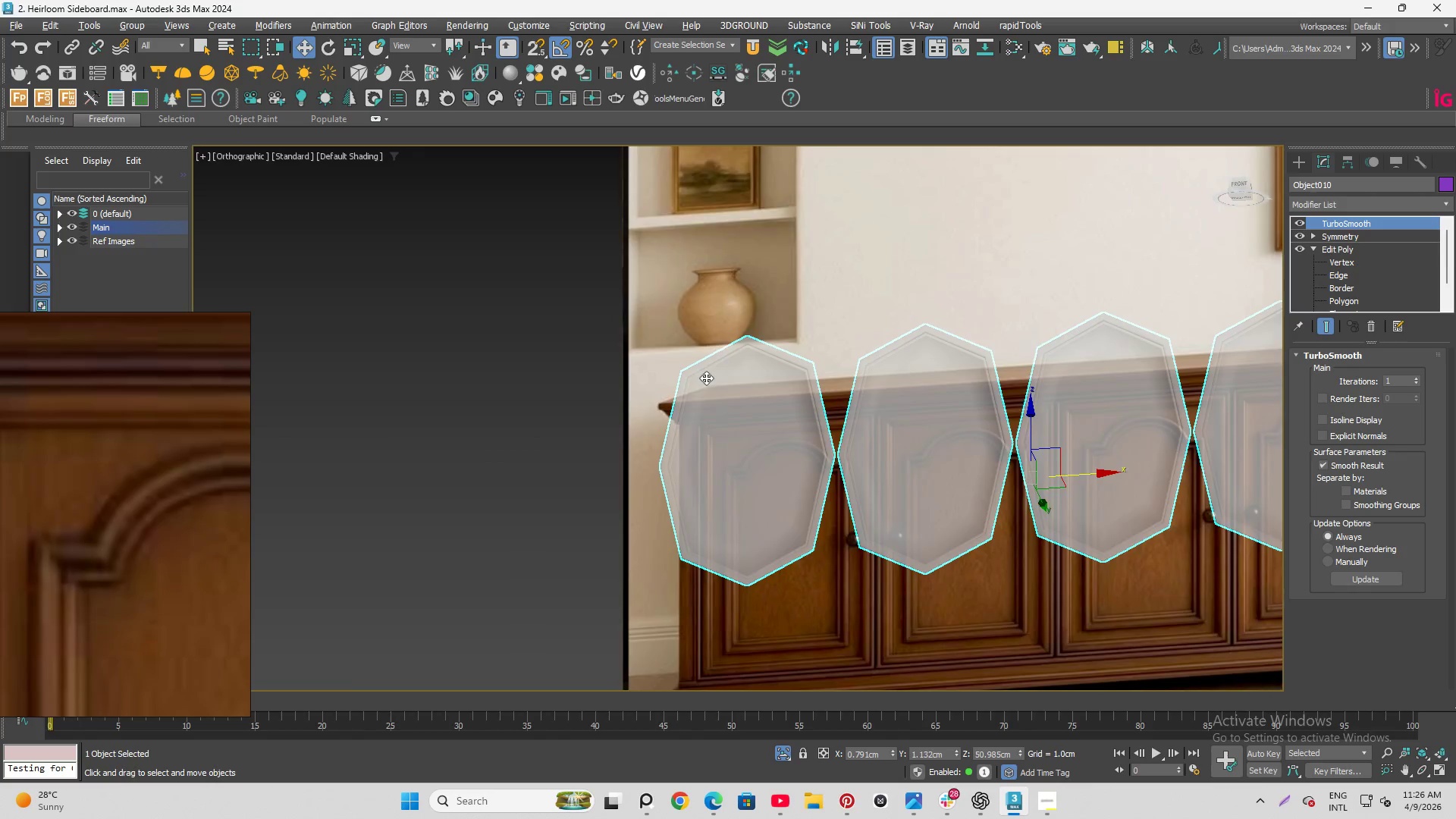 
scroll: coordinate [711, 379], scroll_direction: up, amount: 3.0
 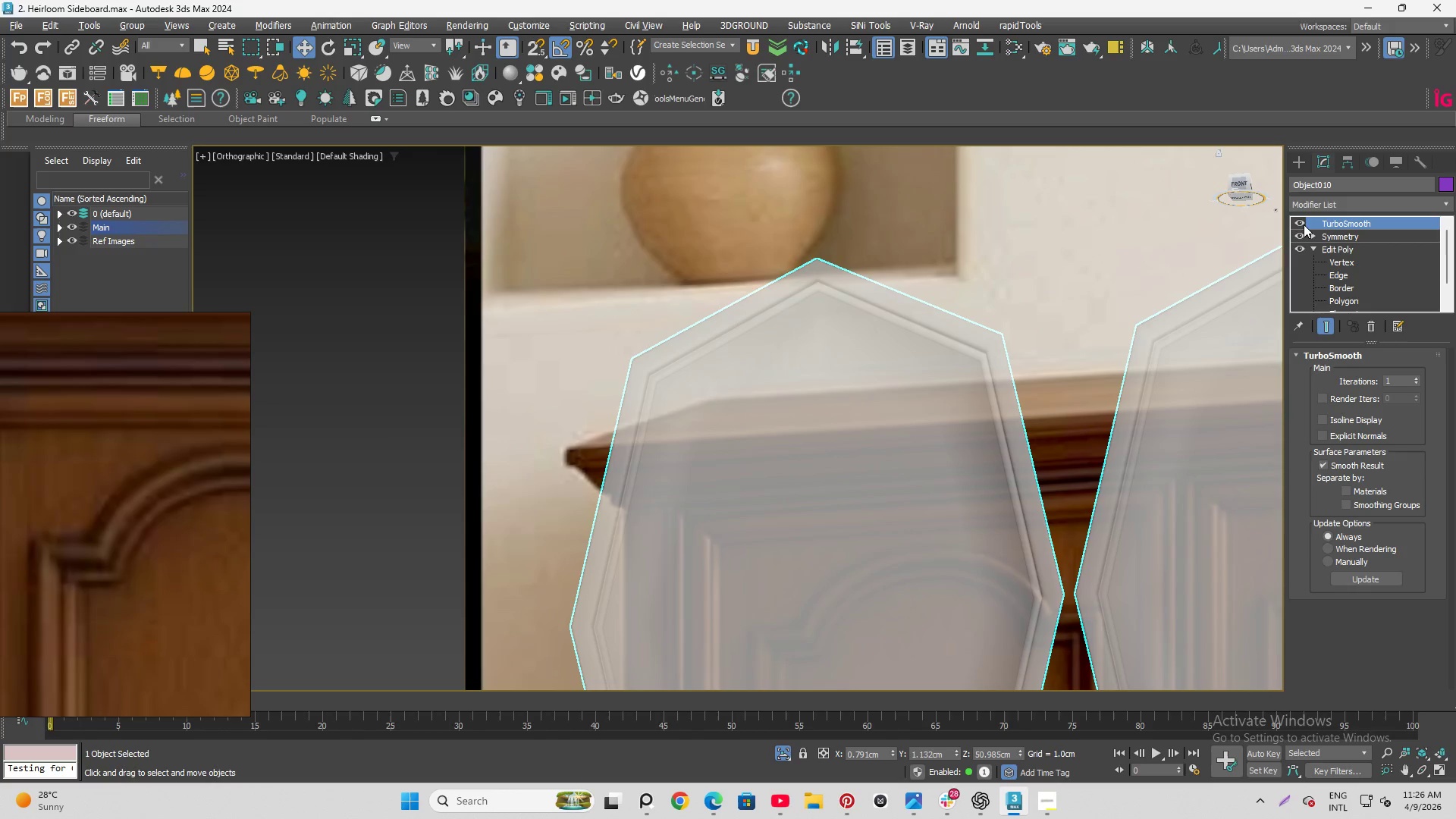 
left_click([1301, 221])
 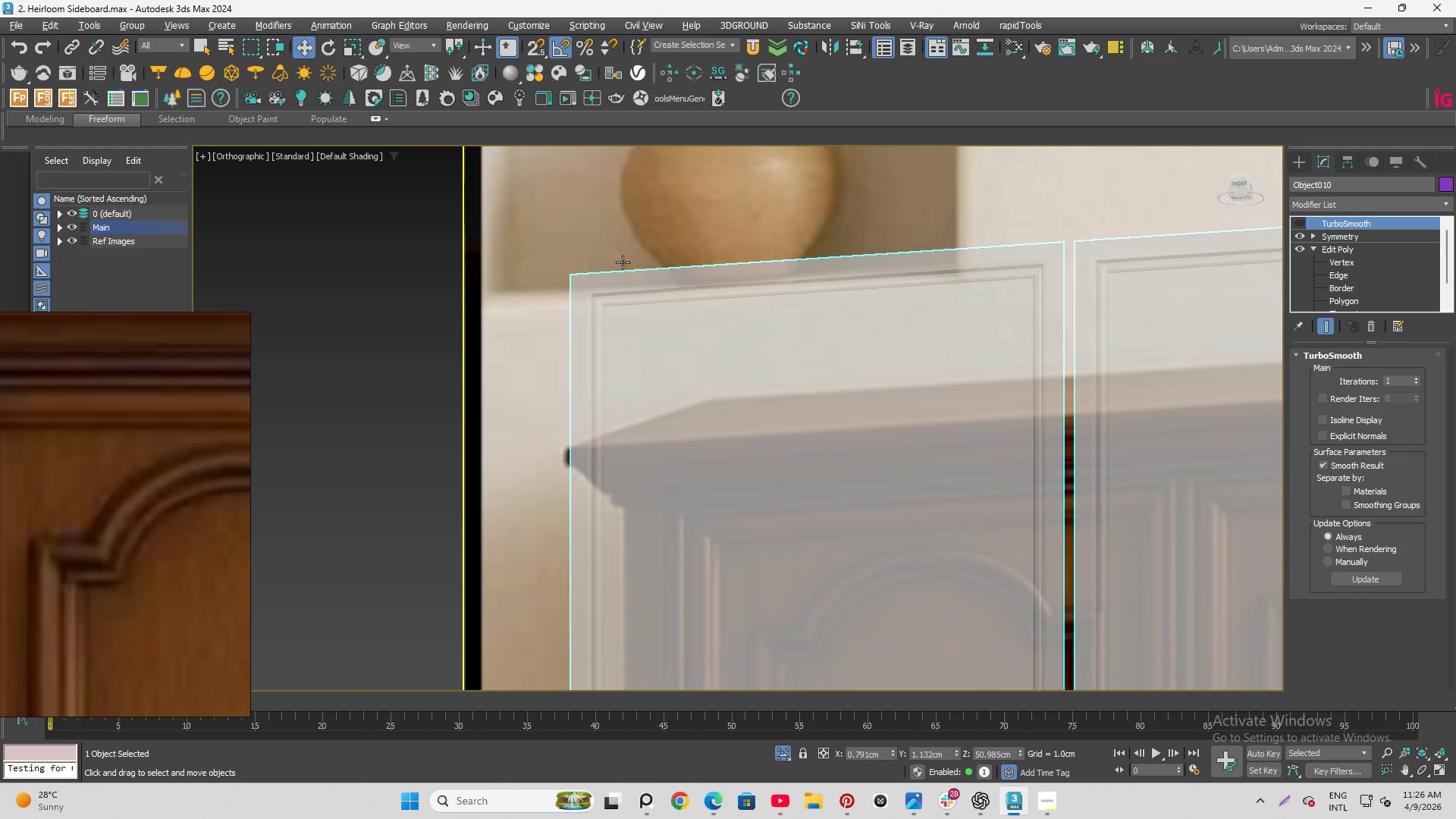 
key(F4)
 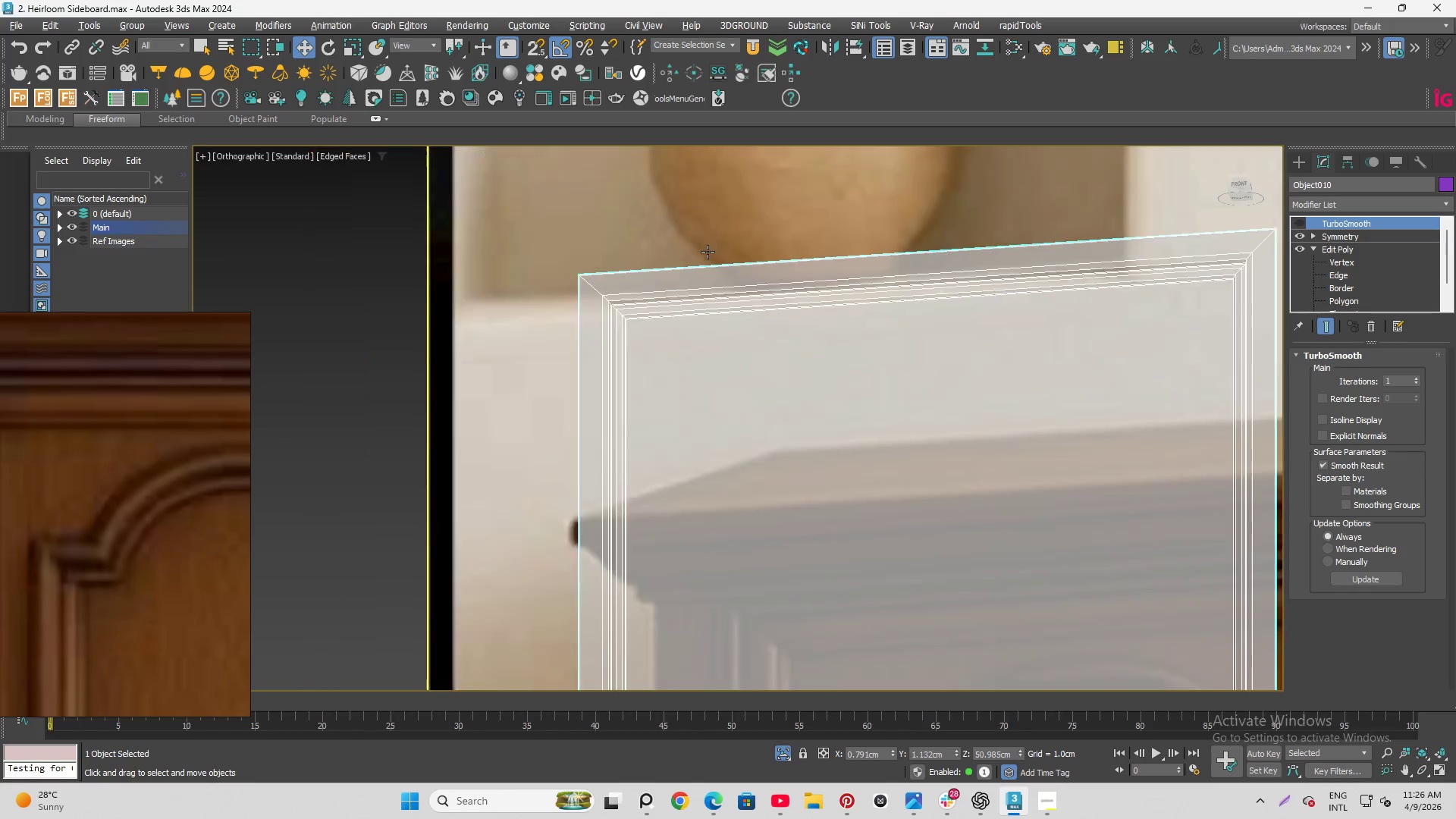 
scroll: coordinate [615, 265], scroll_direction: up, amount: 2.0
 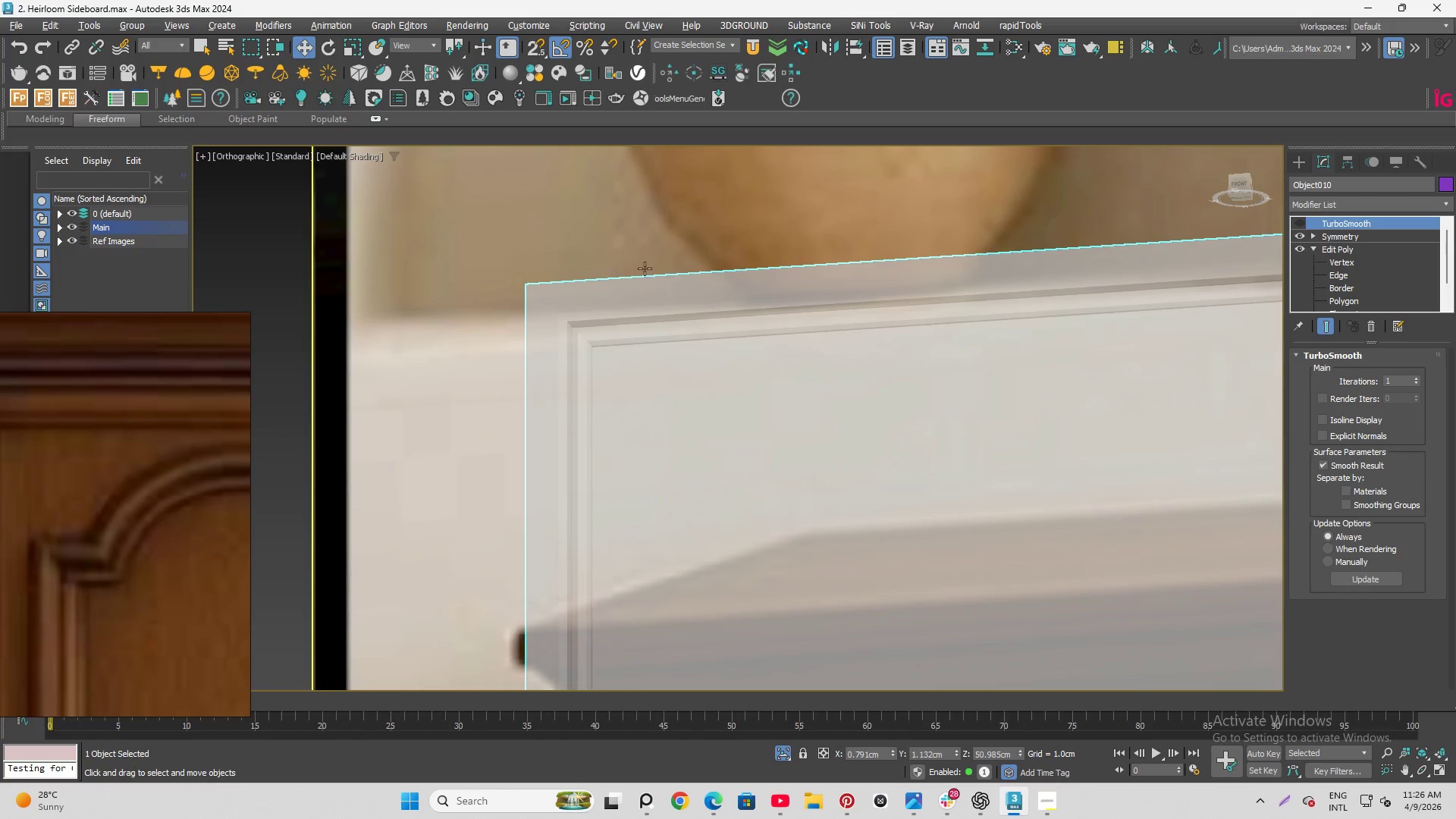 
hold_key(key=AltLeft, duration=0.81)
 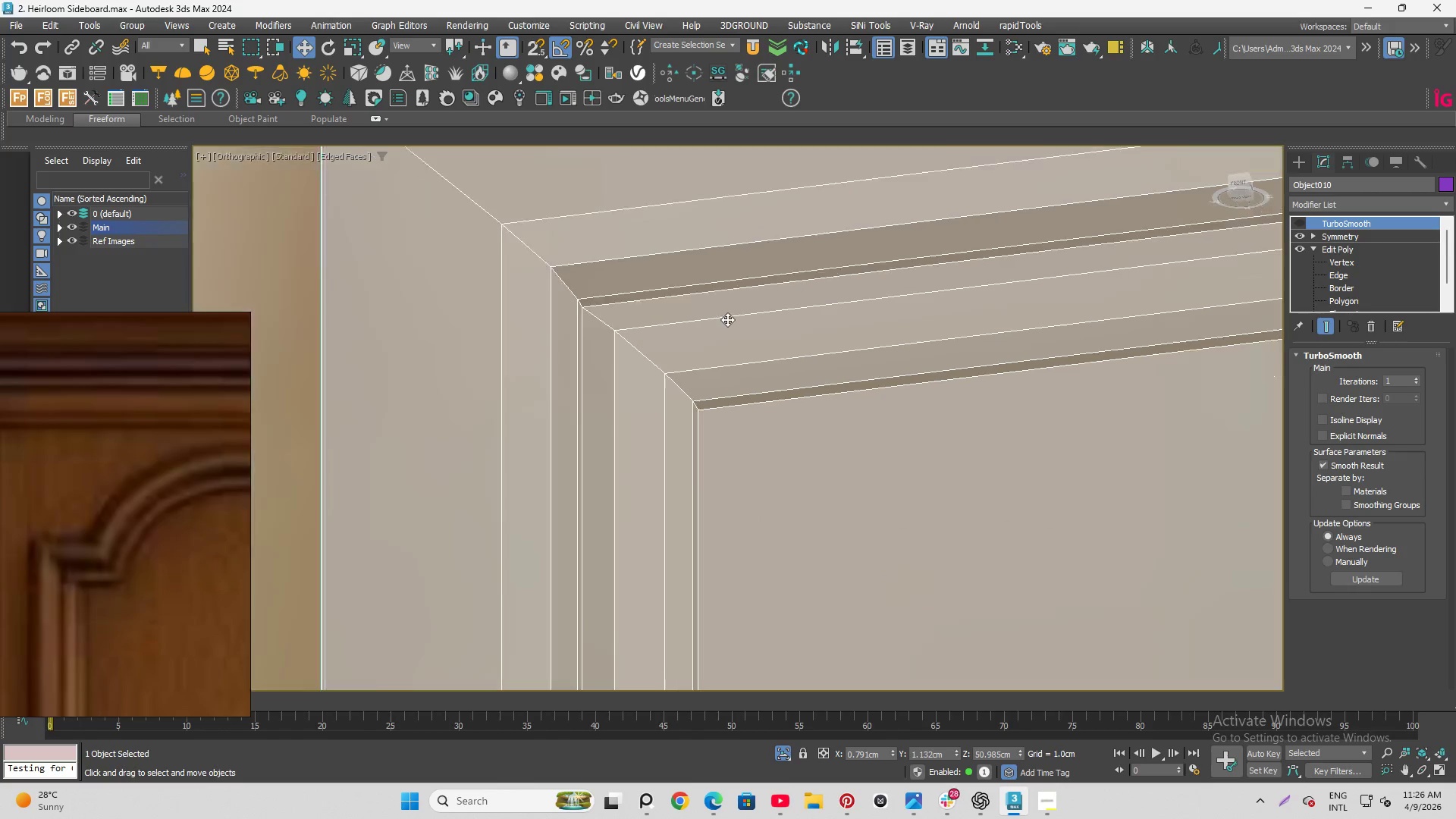 
scroll: coordinate [608, 314], scroll_direction: up, amount: 6.0
 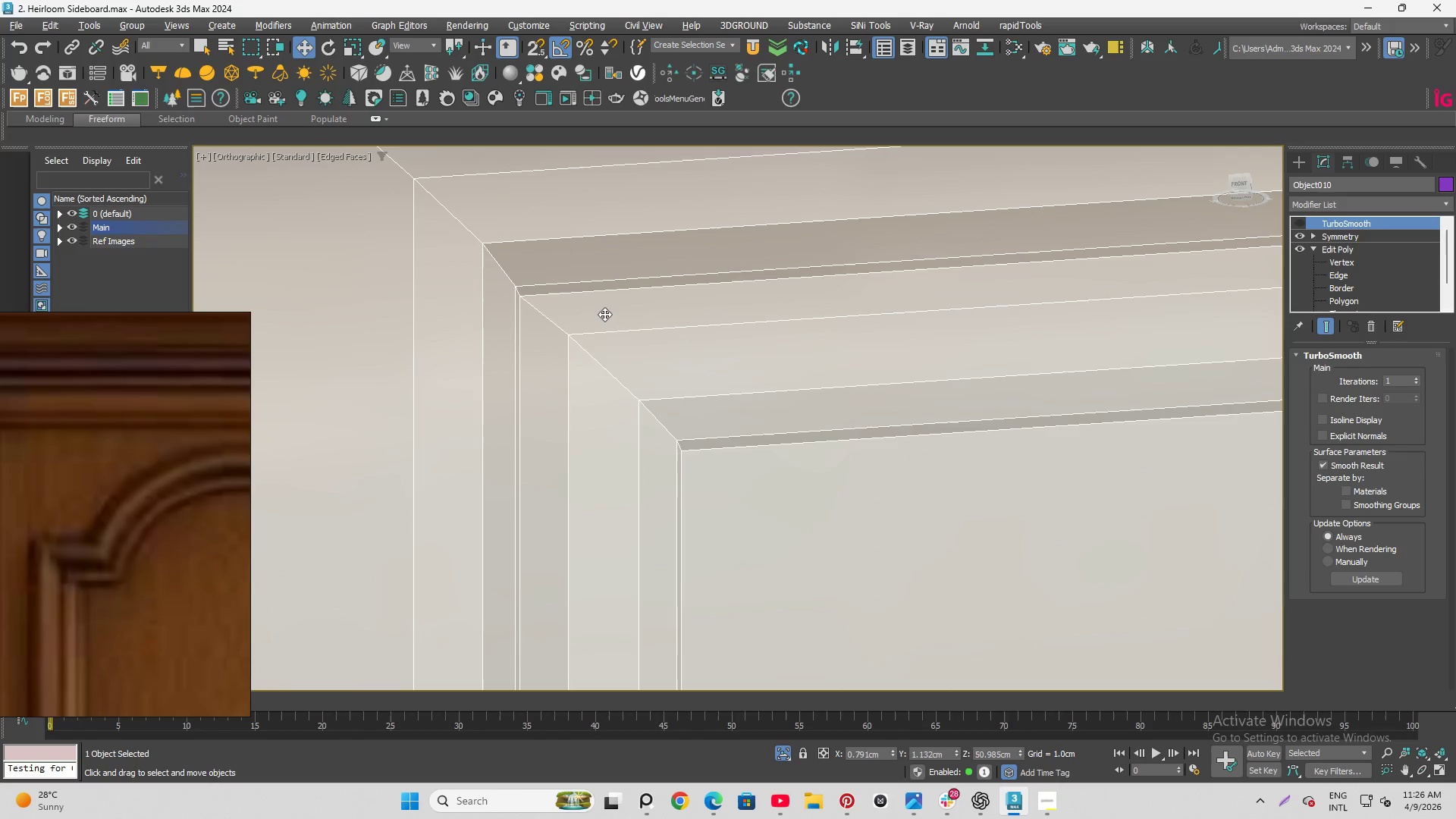 
scroll: coordinate [728, 318], scroll_direction: down, amount: 4.0
 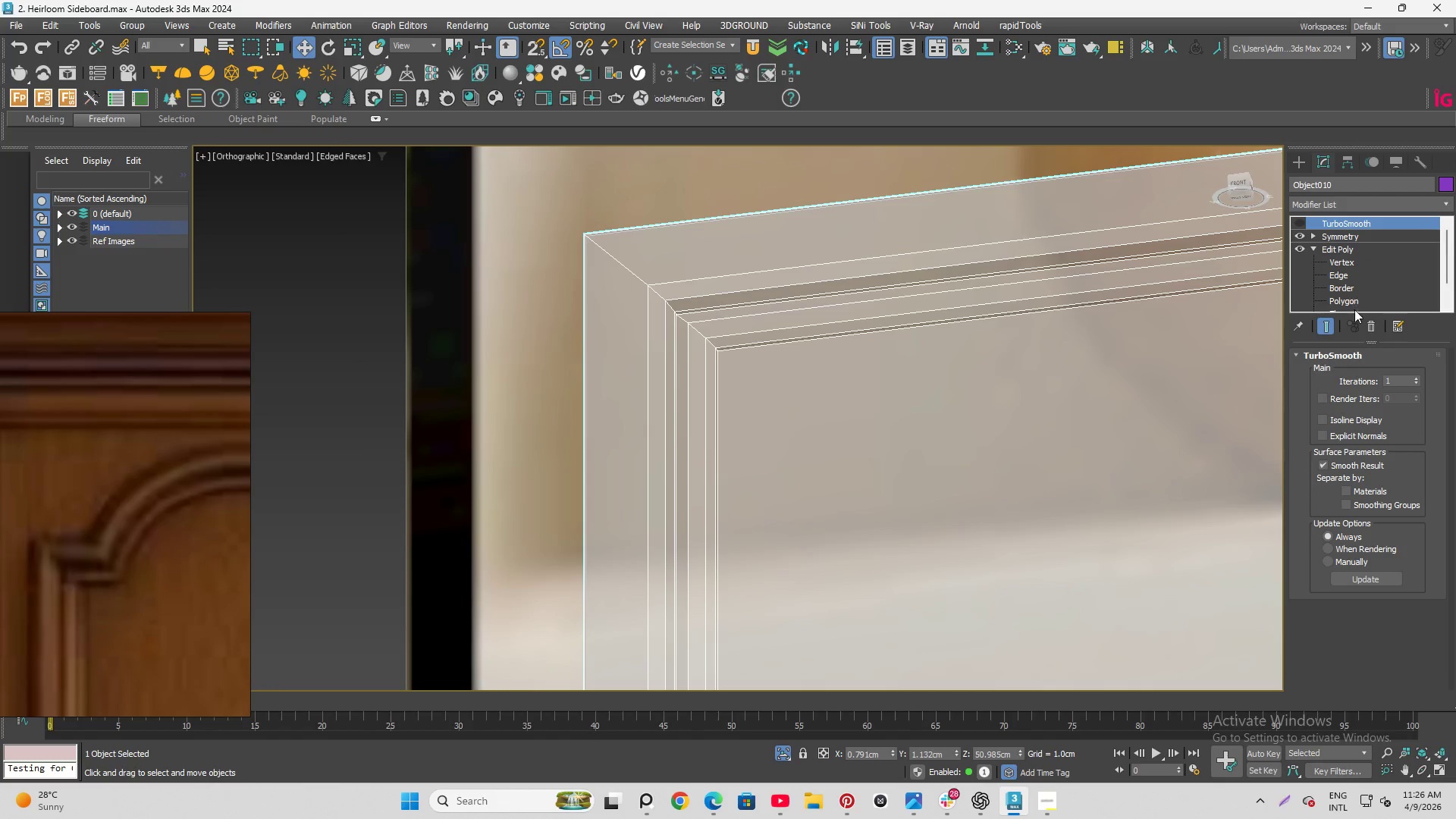 
left_click([1354, 303])
 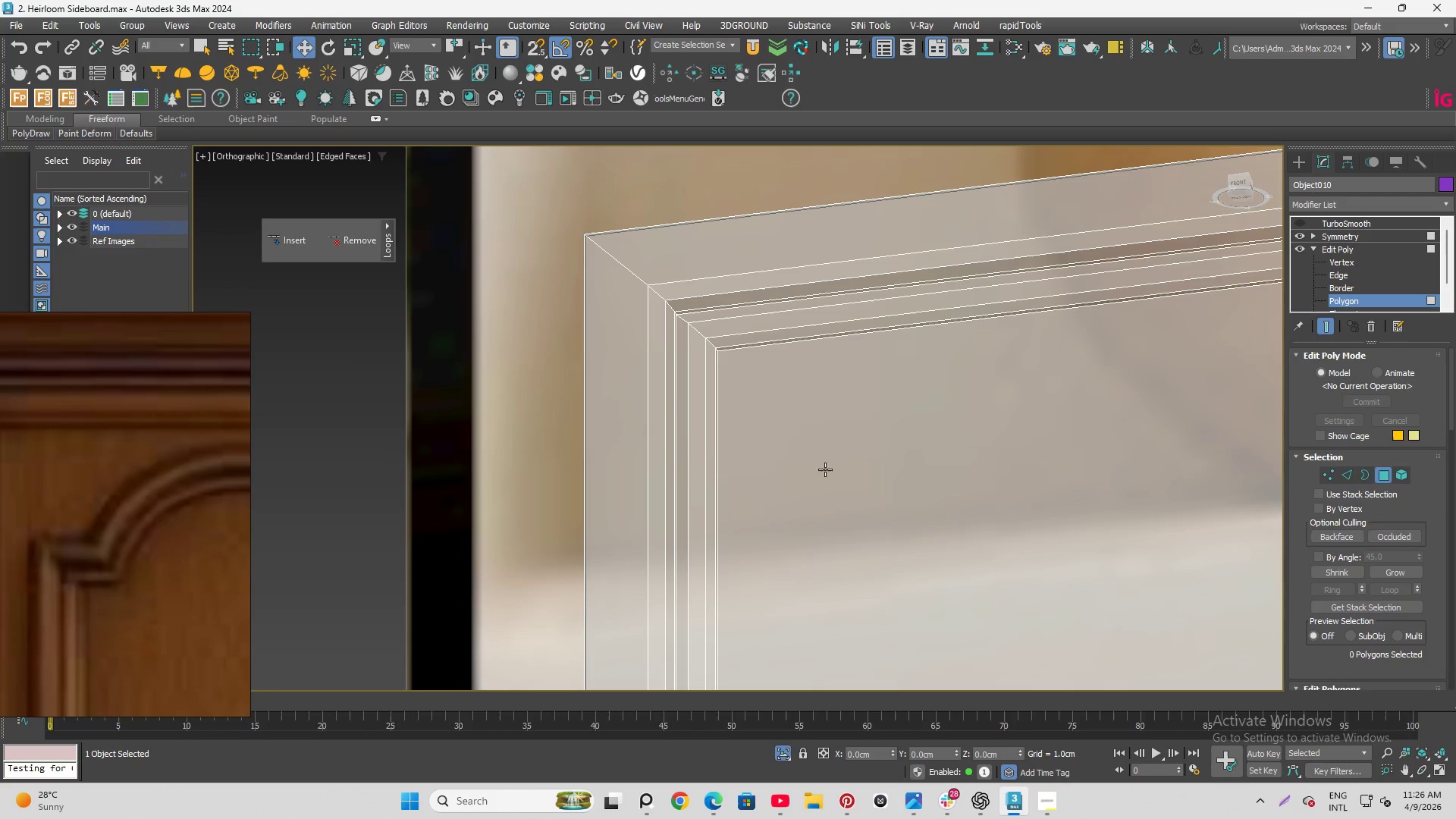 
left_click([824, 469])
 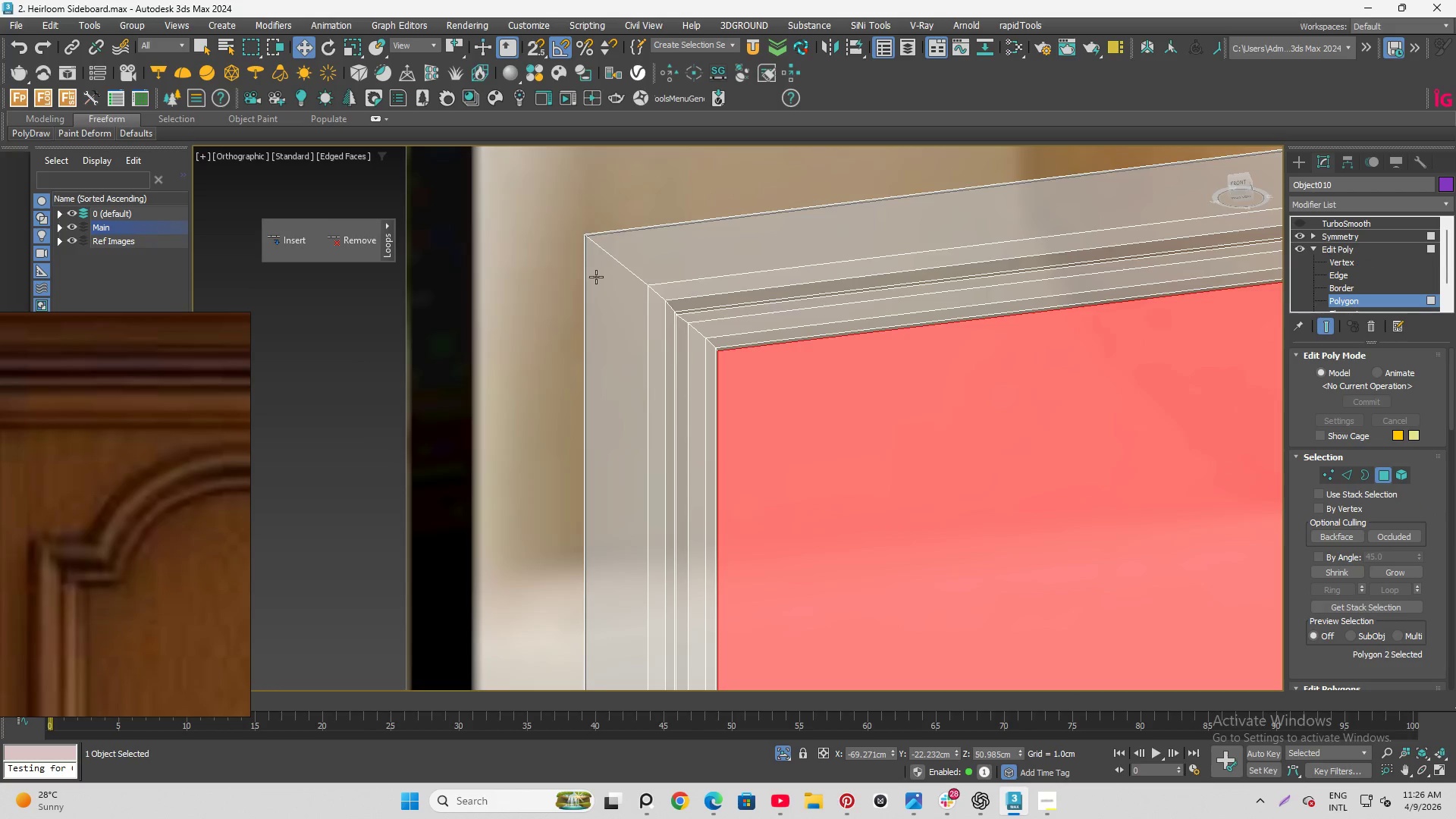 
scroll: coordinate [594, 277], scroll_direction: down, amount: 6.0
 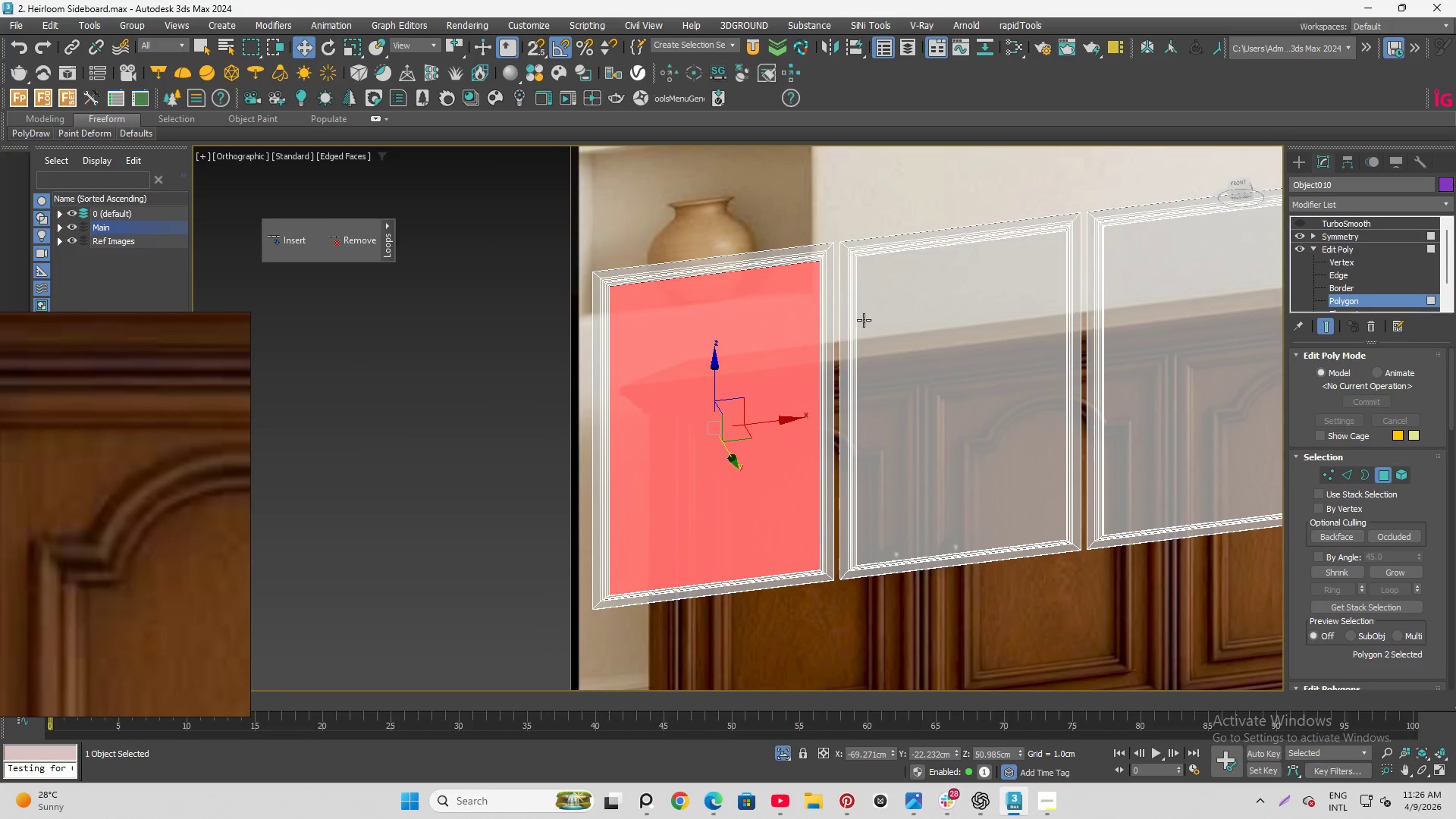 
hold_key(key=ControlLeft, duration=0.38)
left_click([965, 344])
 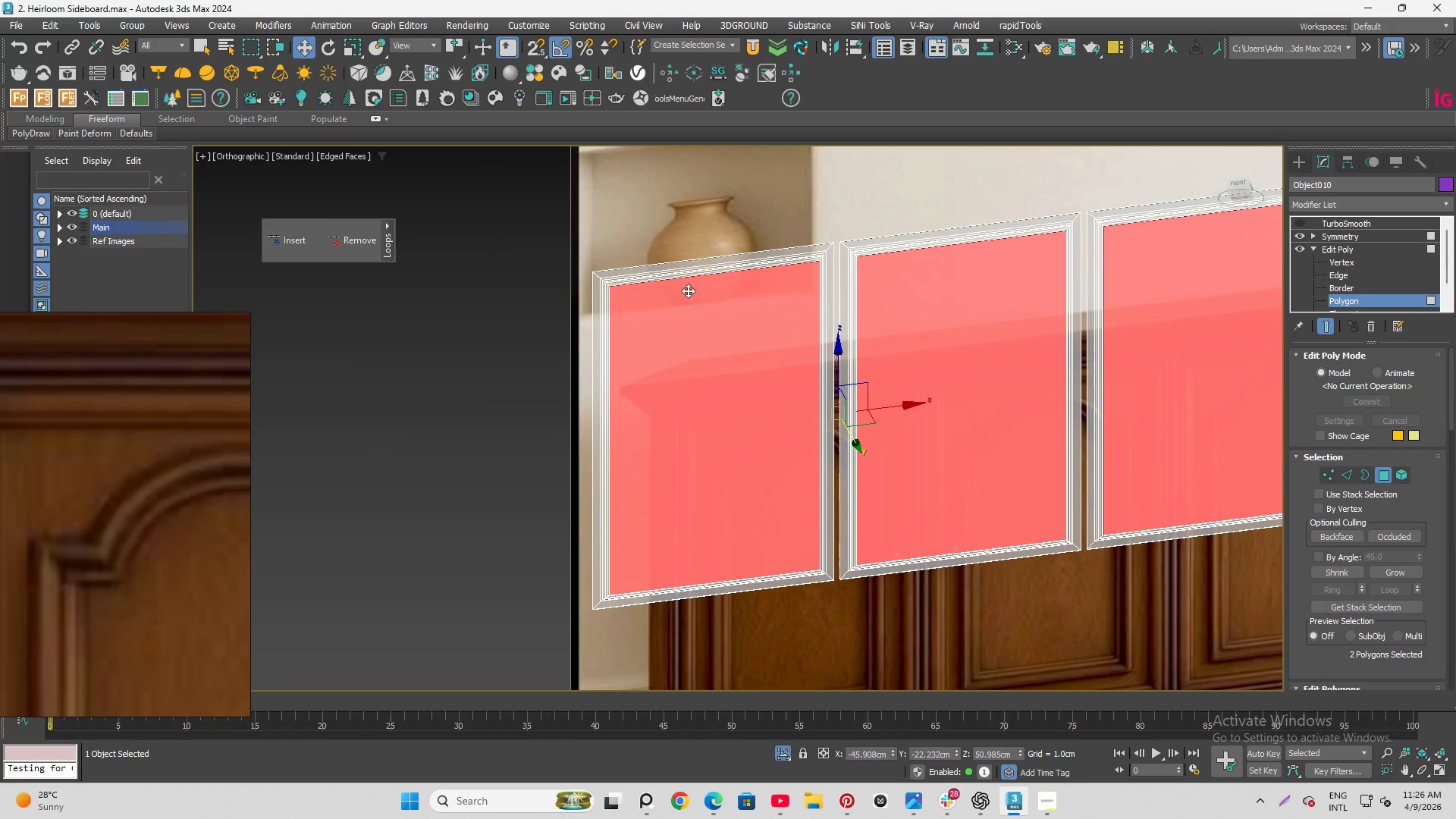 
key(Alt+AltLeft)
 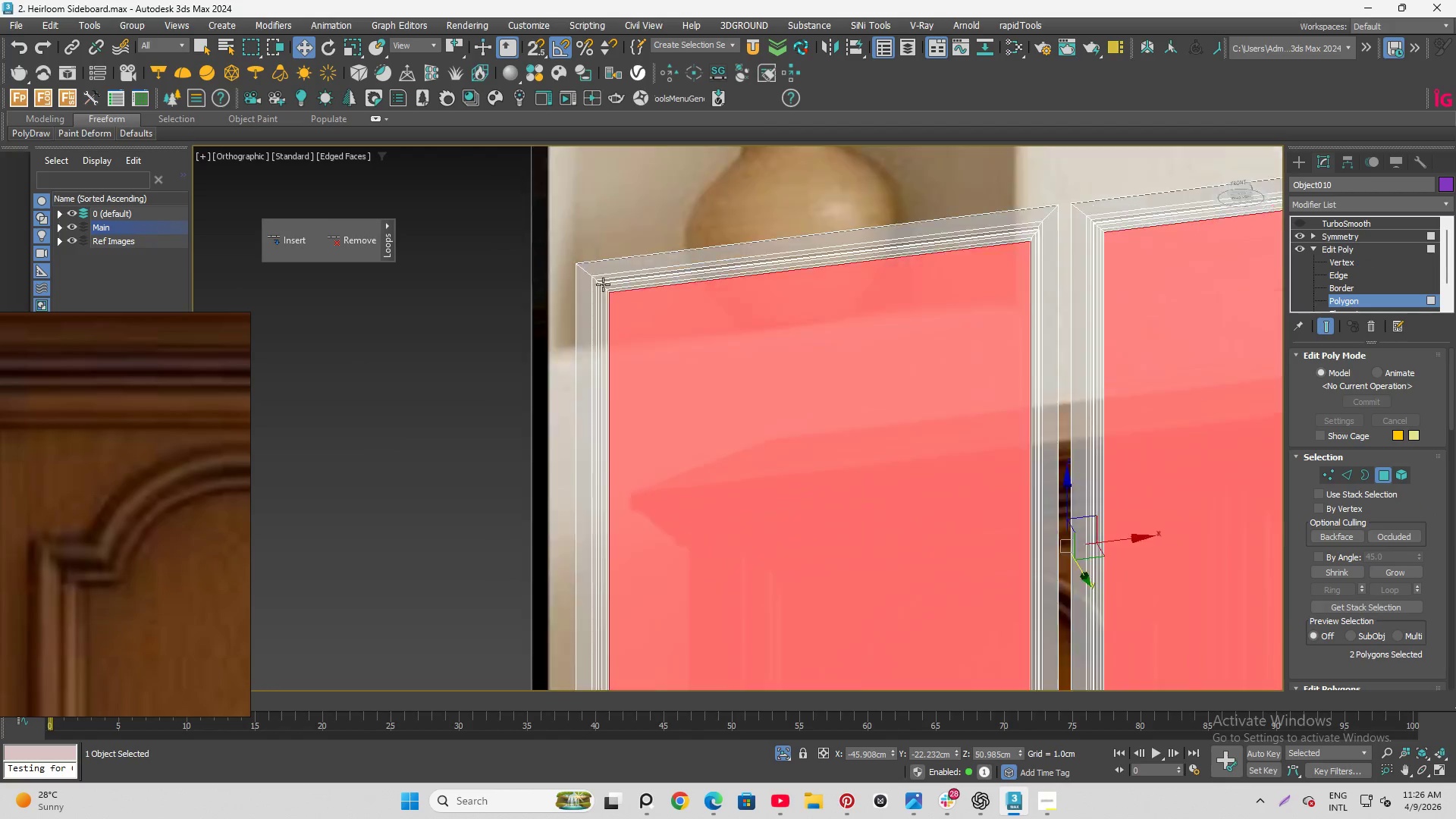 
scroll: coordinate [615, 309], scroll_direction: up, amount: 10.0
 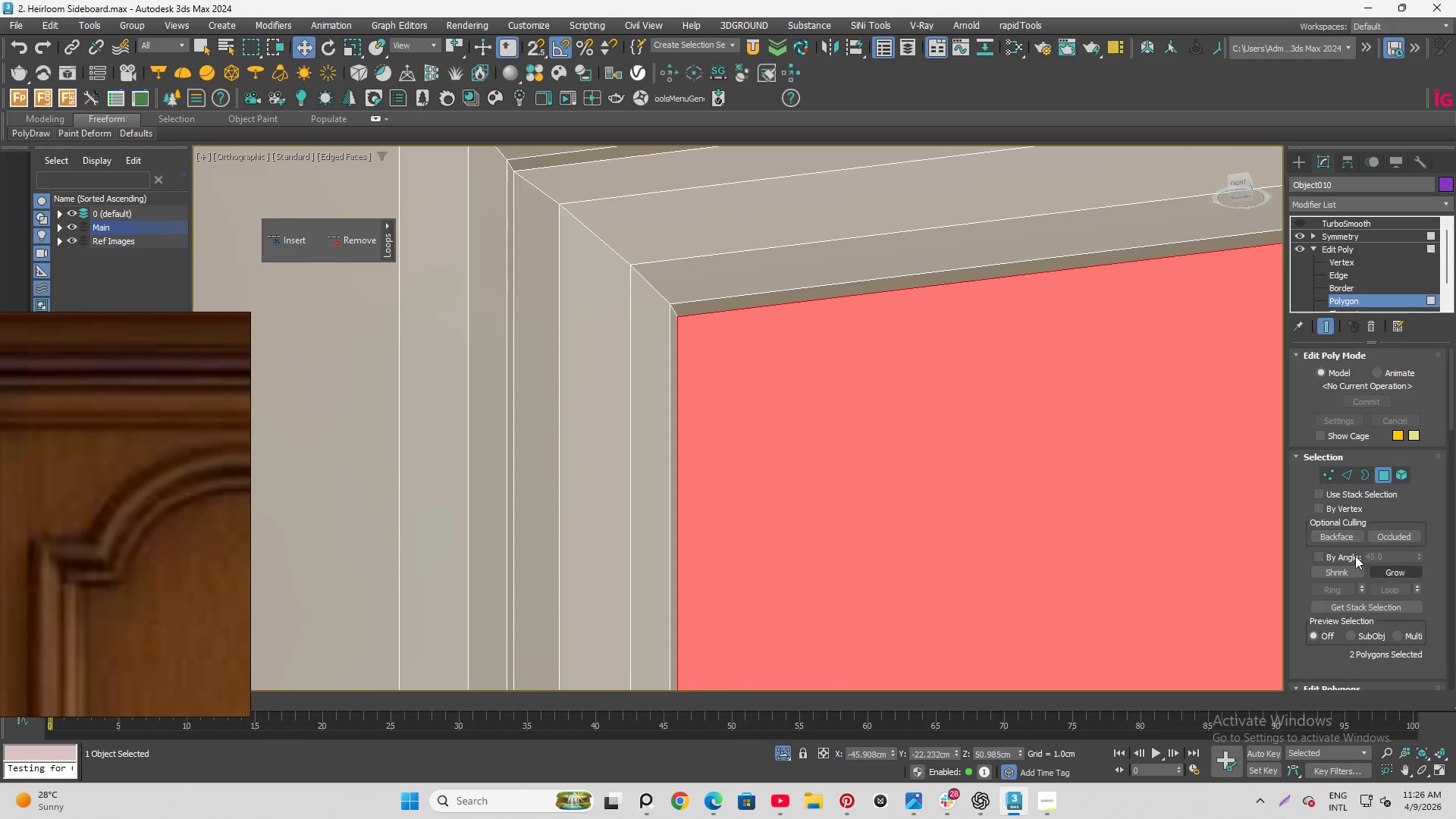 
scroll: coordinate [1363, 551], scroll_direction: down, amount: 6.0
 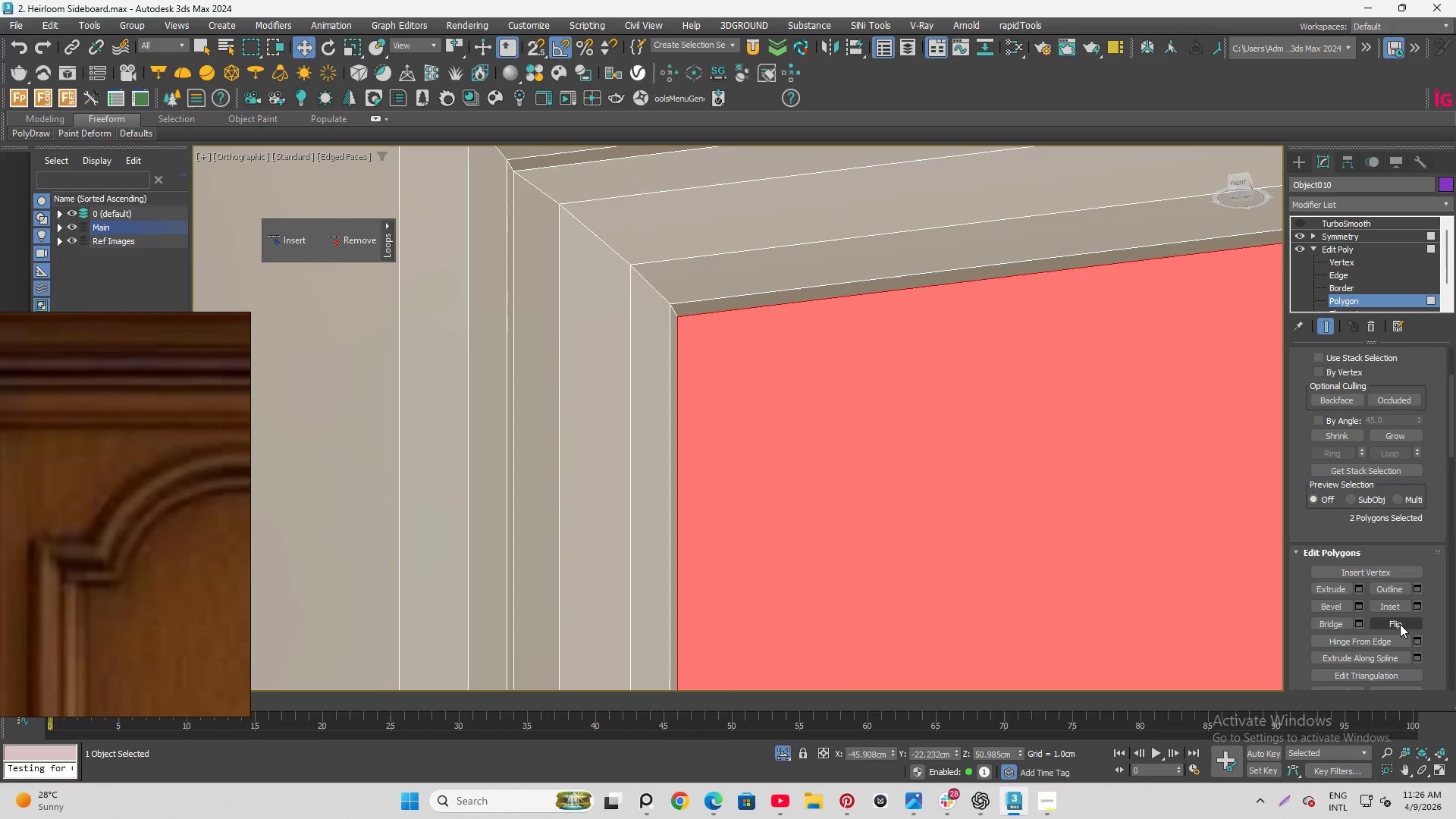 
key(Control+S)
 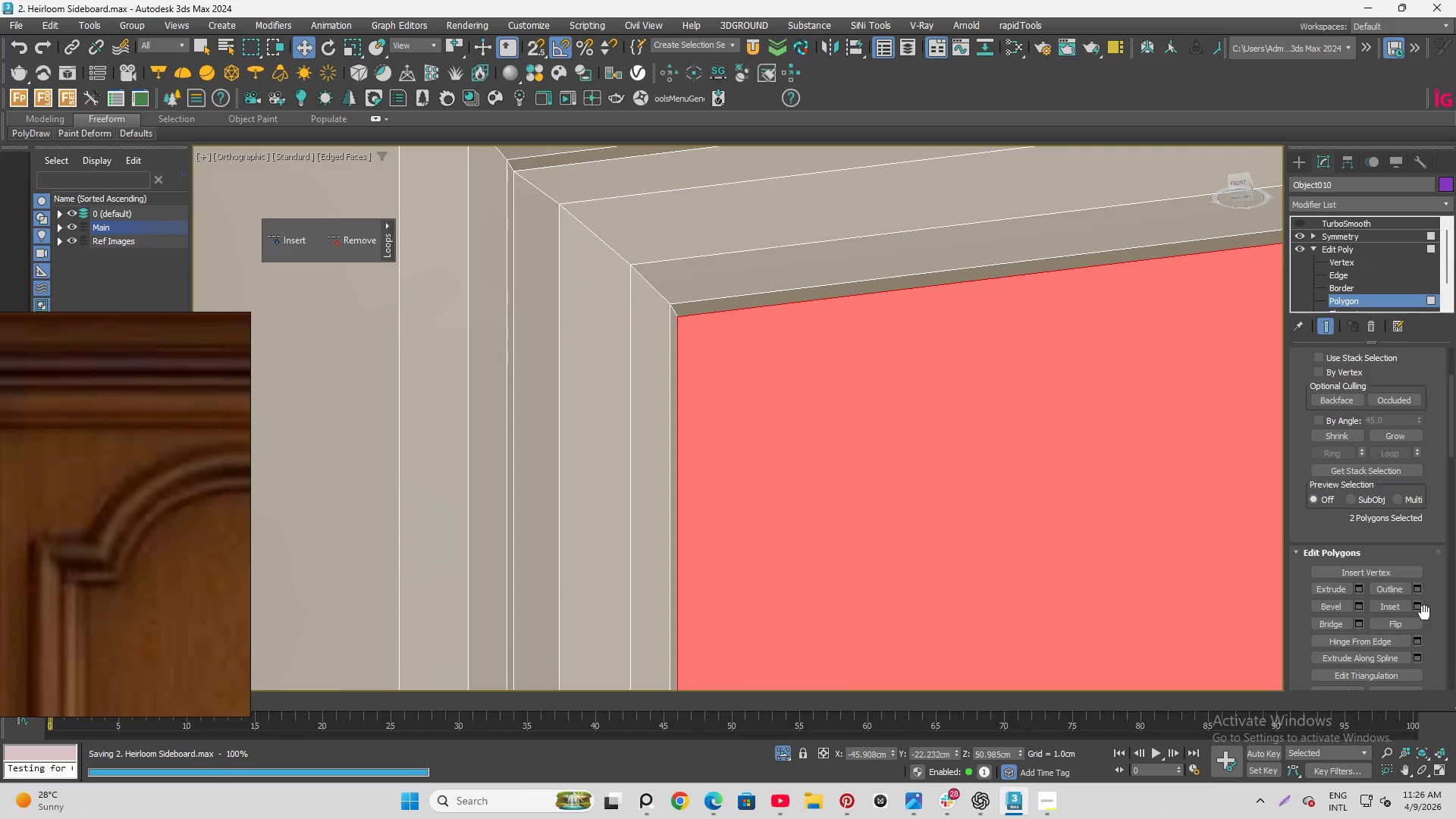 
left_click([1420, 606])
 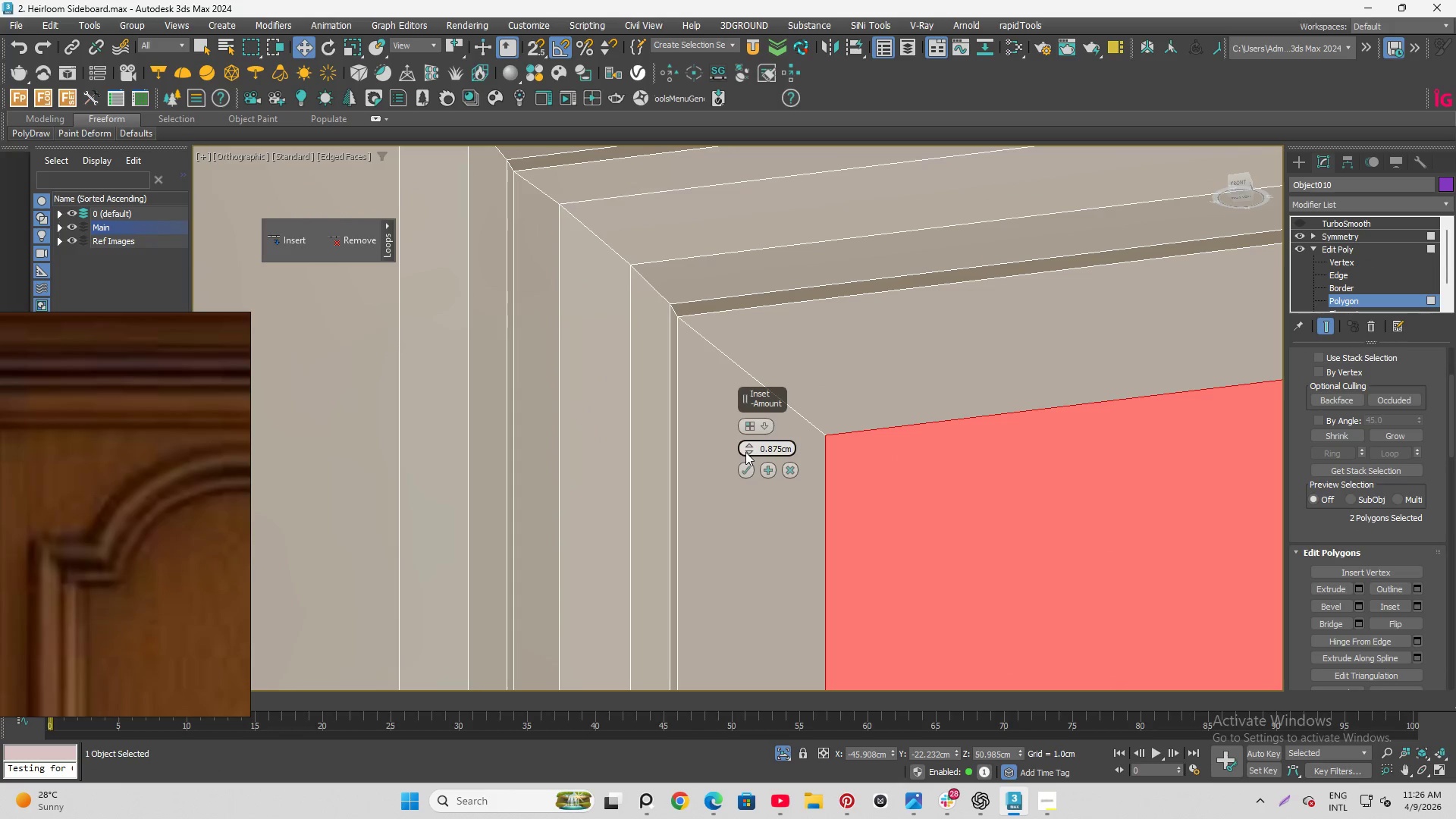 
left_click_drag(start_coordinate=[748, 453], to_coordinate=[824, 596])
 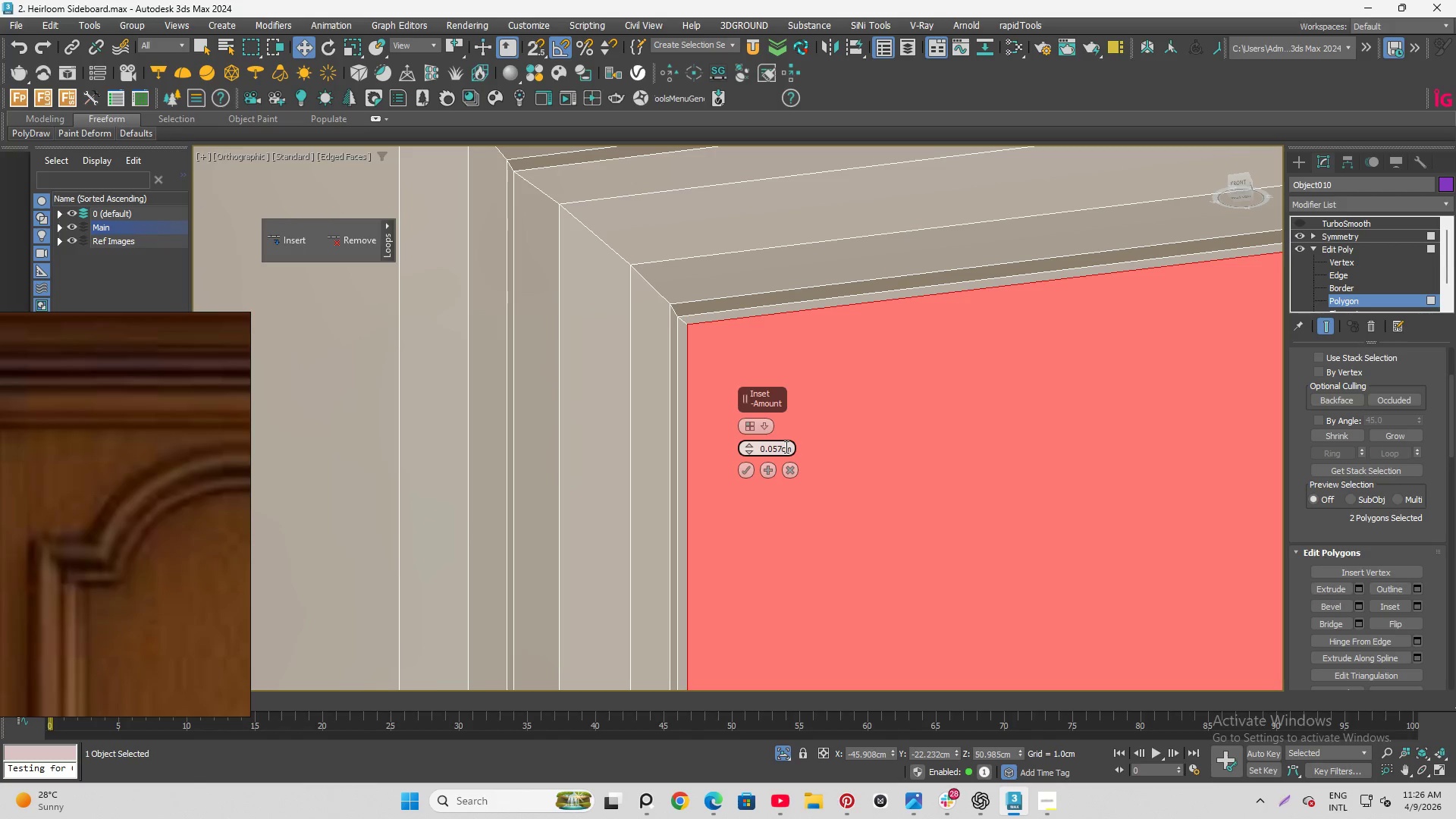 
left_click([783, 447])
 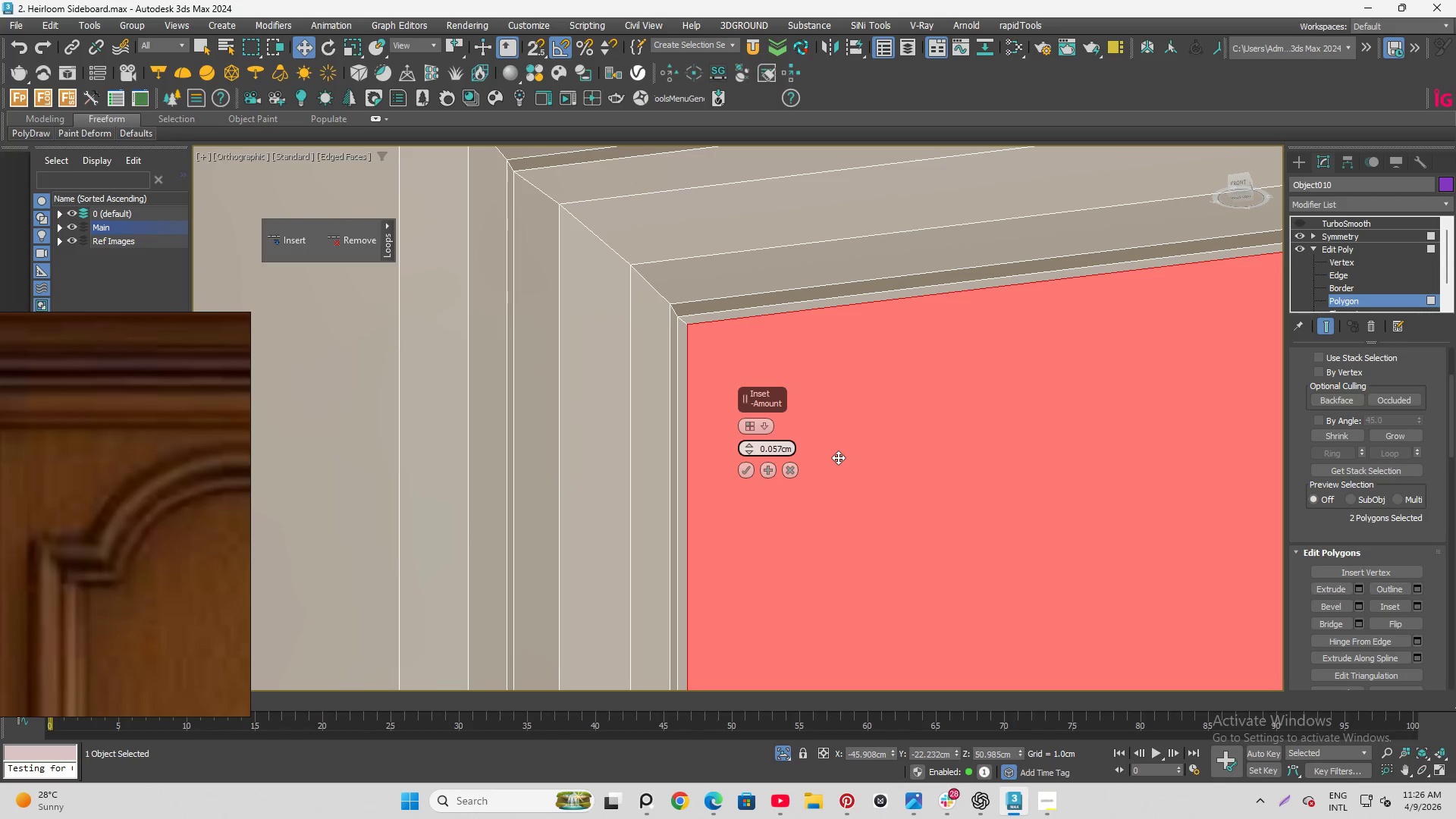 
key(5)
 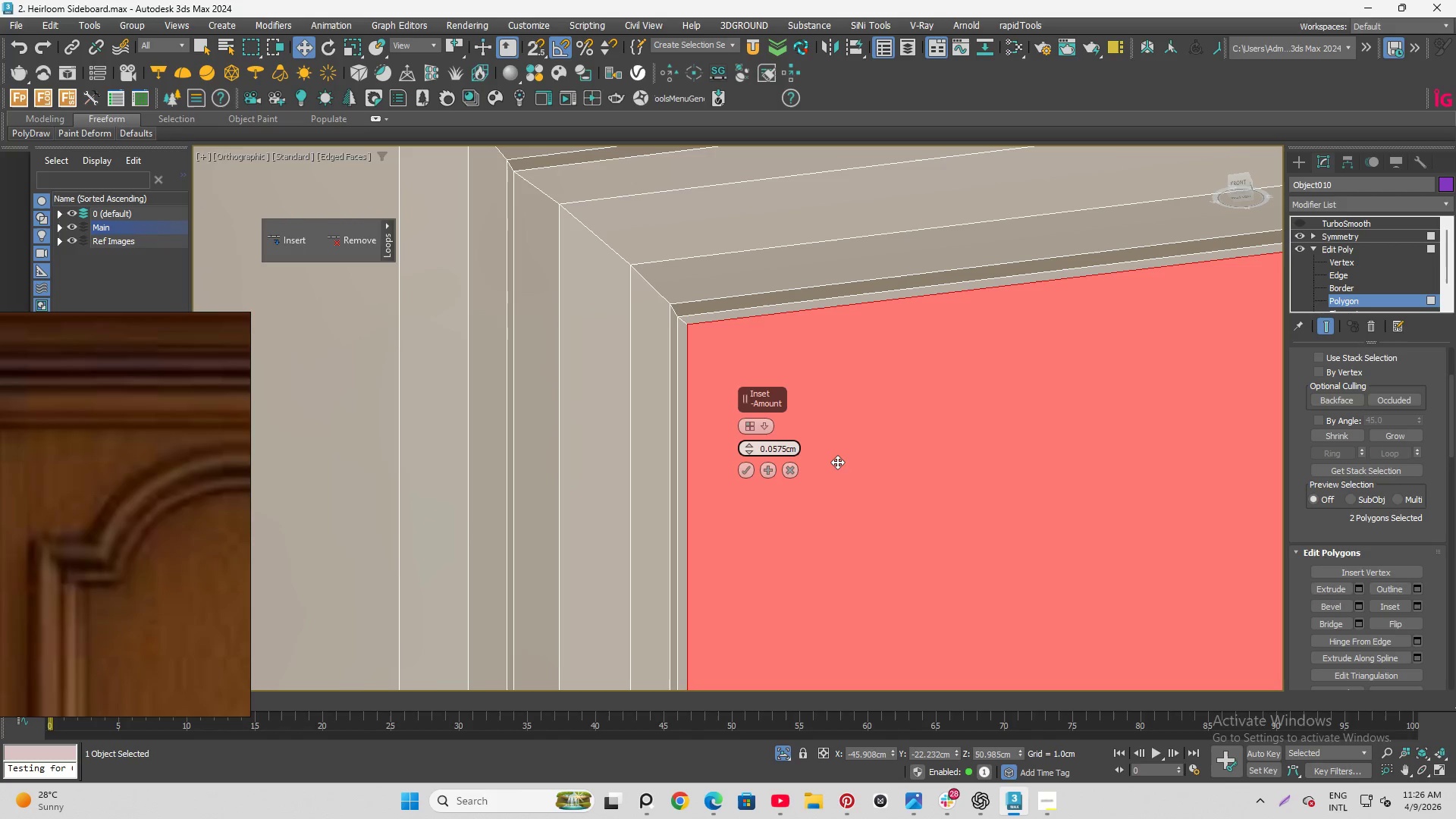 
key(Enter)
 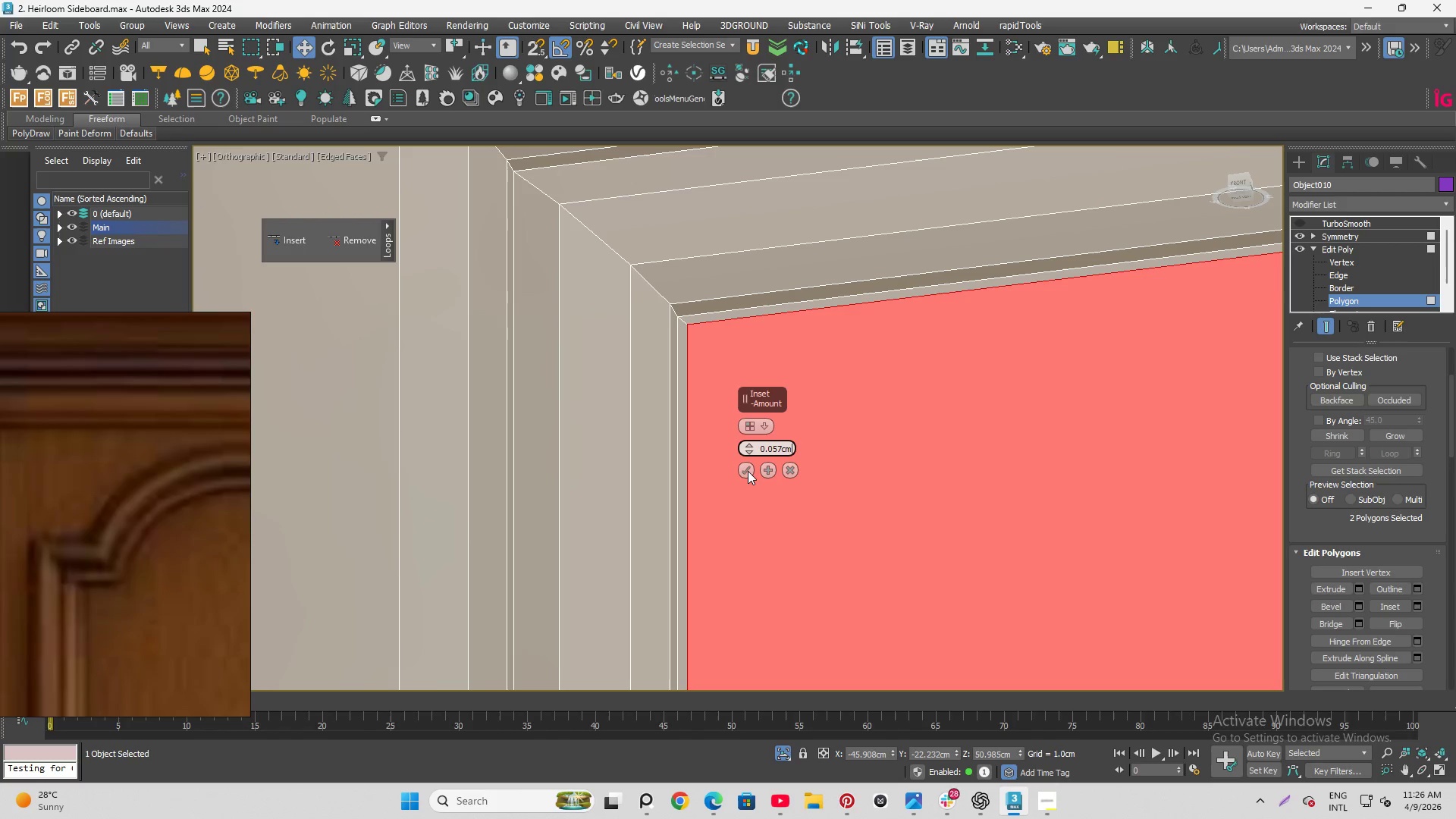 
left_click([745, 469])
 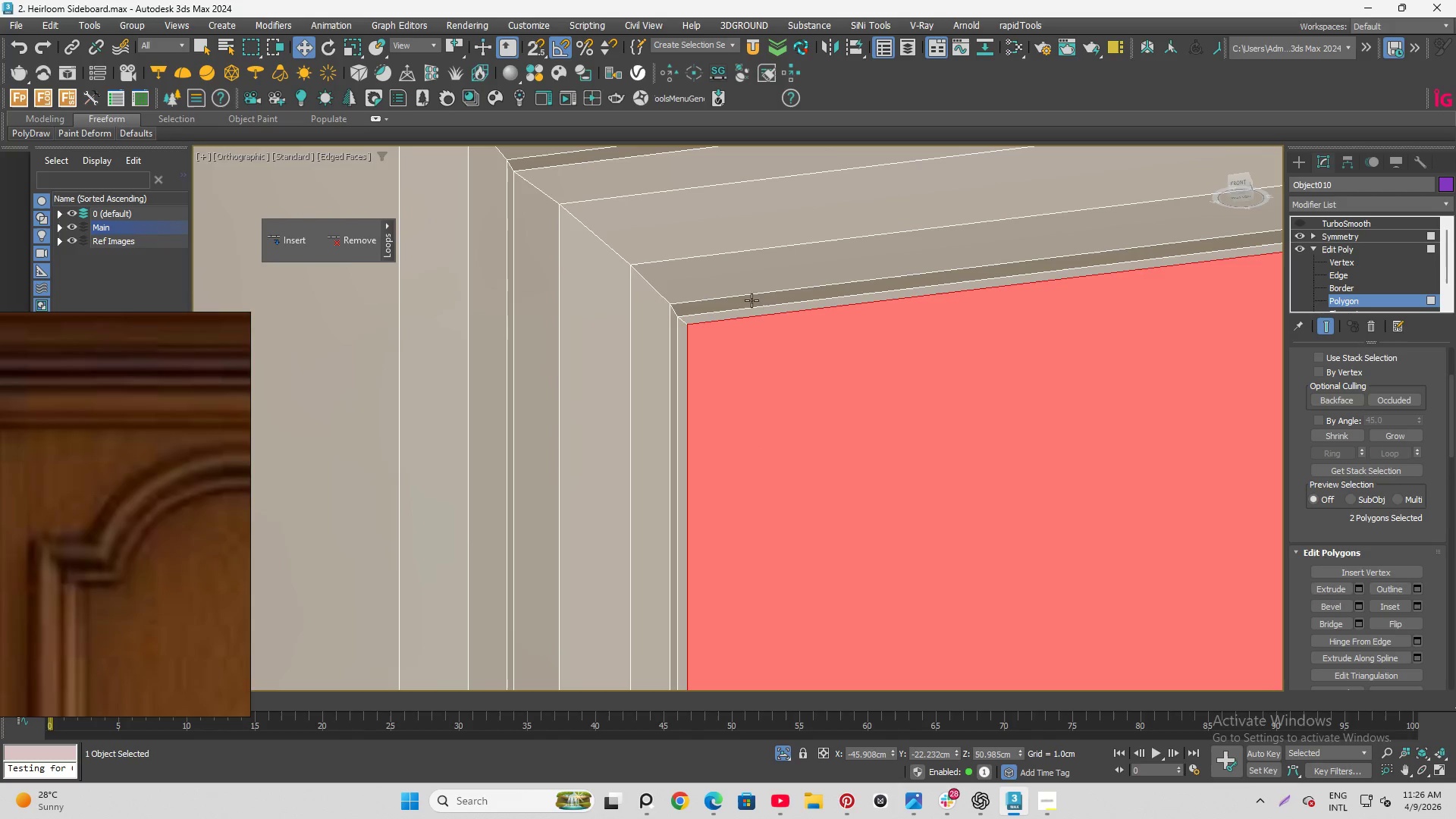 
scroll: coordinate [639, 315], scroll_direction: down, amount: 12.0
 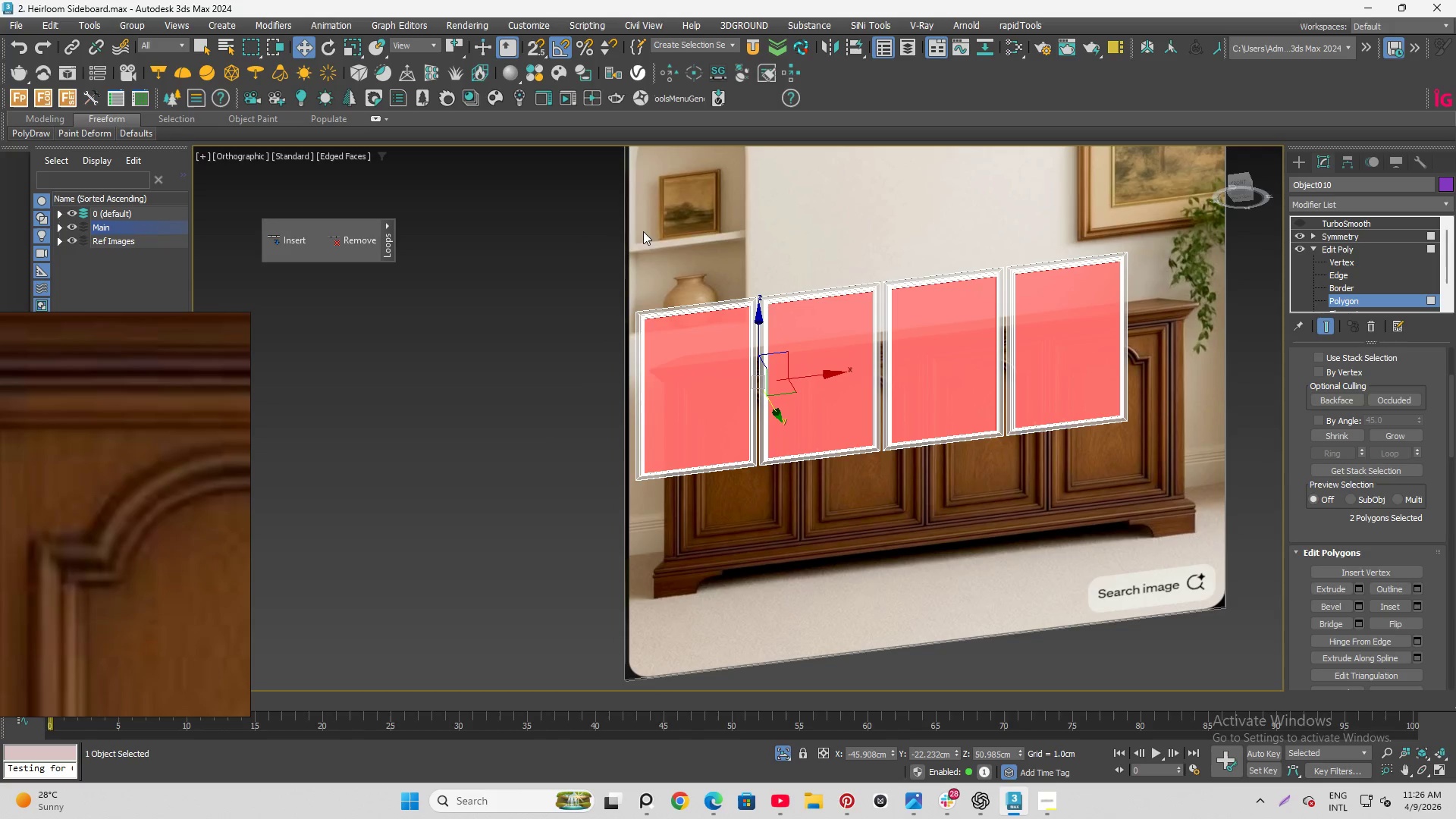 
hold_key(key=AltLeft, duration=0.69)
 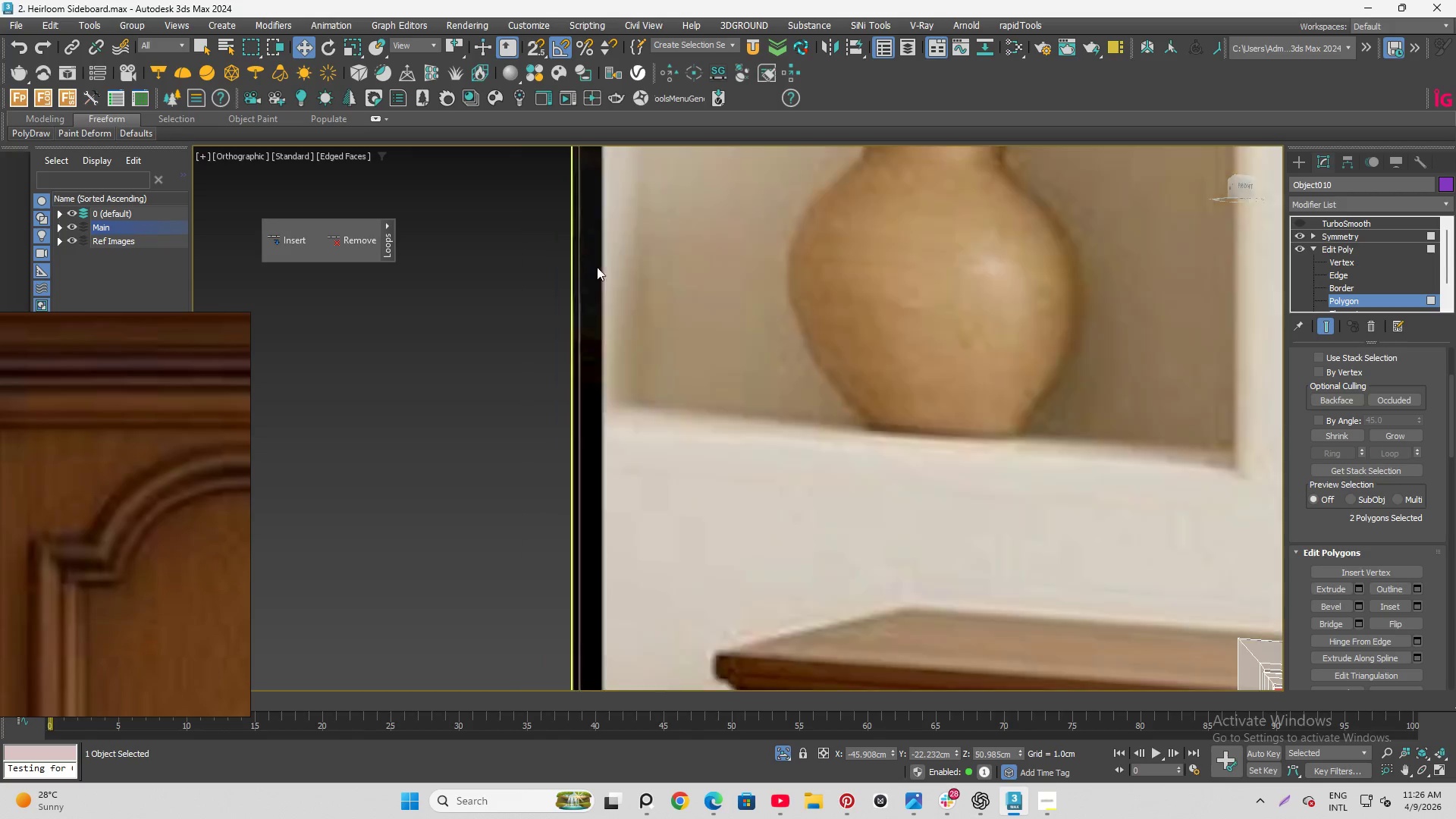 
scroll: coordinate [682, 283], scroll_direction: up, amount: 8.0
 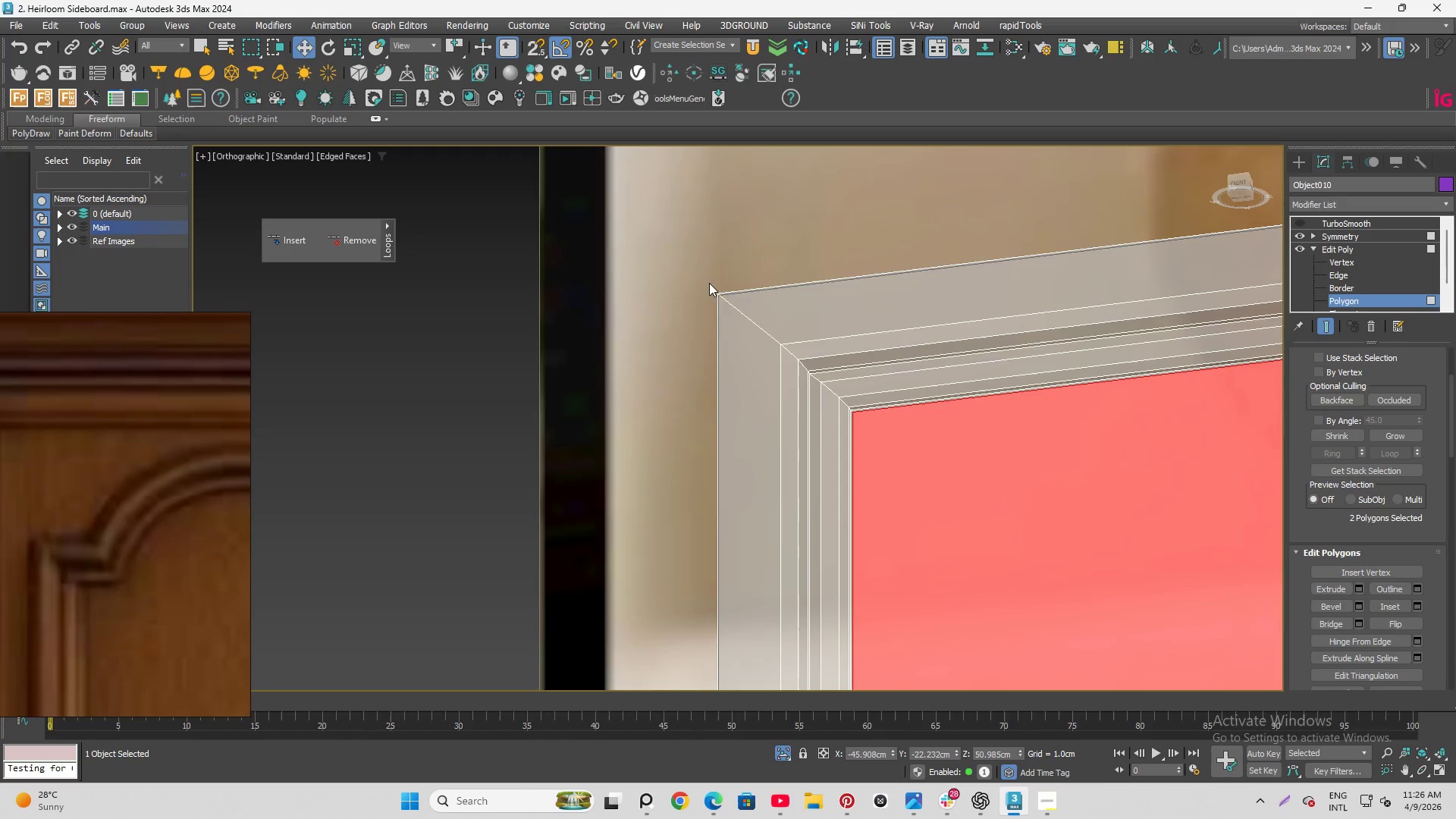 
scroll: coordinate [597, 267], scroll_direction: down, amount: 6.0
 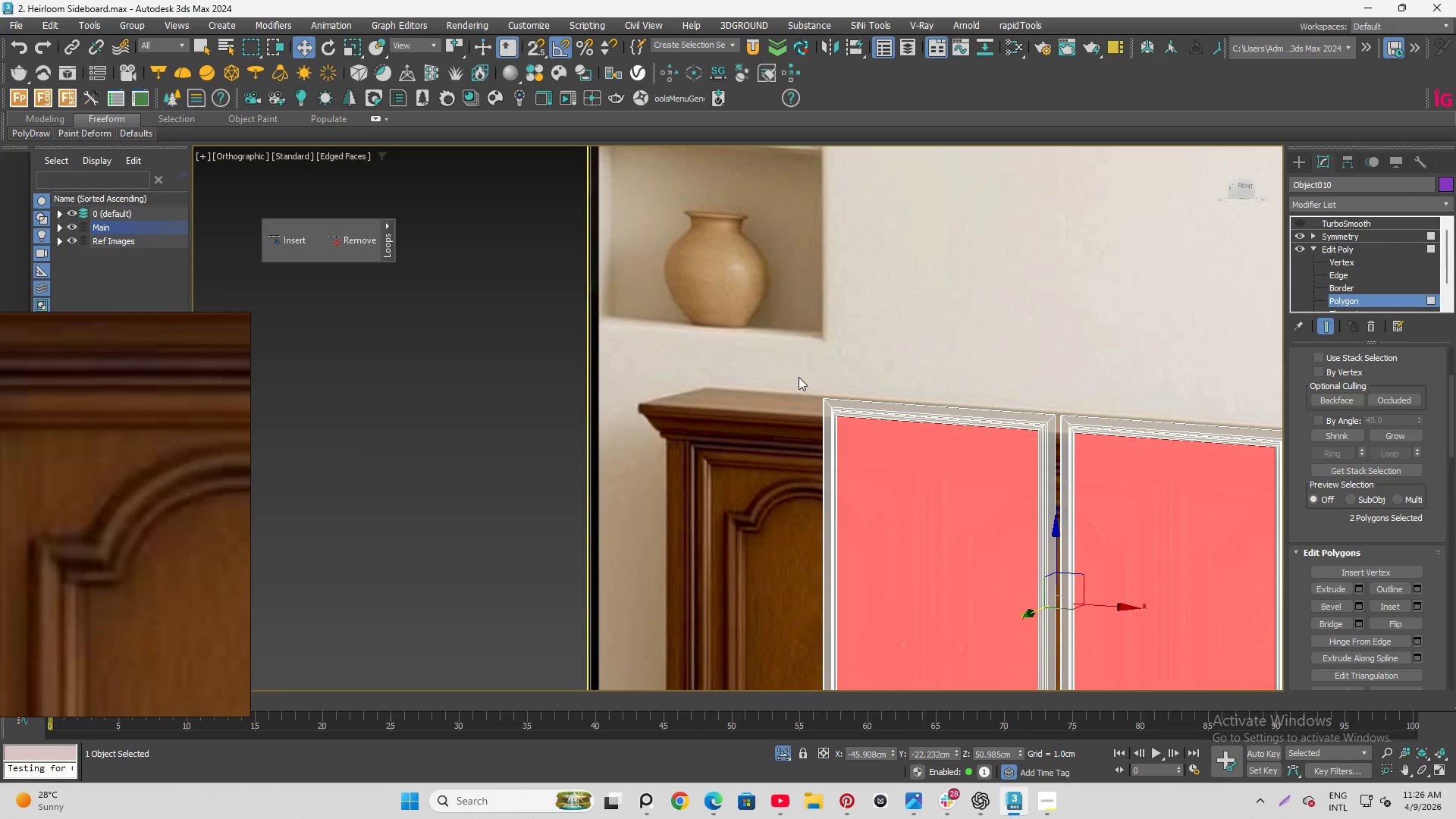 
hold_key(key=AltLeft, duration=1.5)
 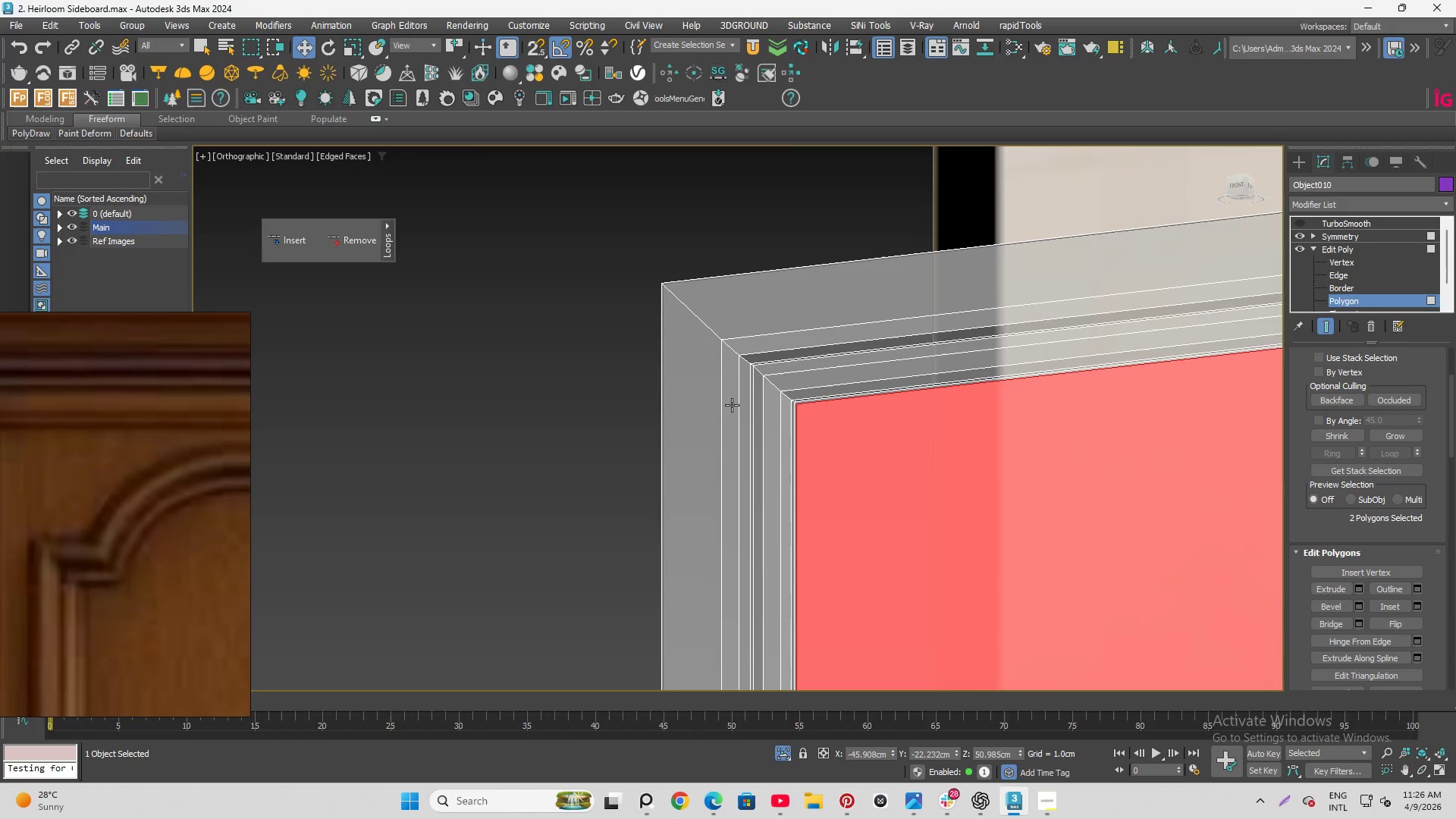 
scroll: coordinate [813, 430], scroll_direction: up, amount: 6.0
 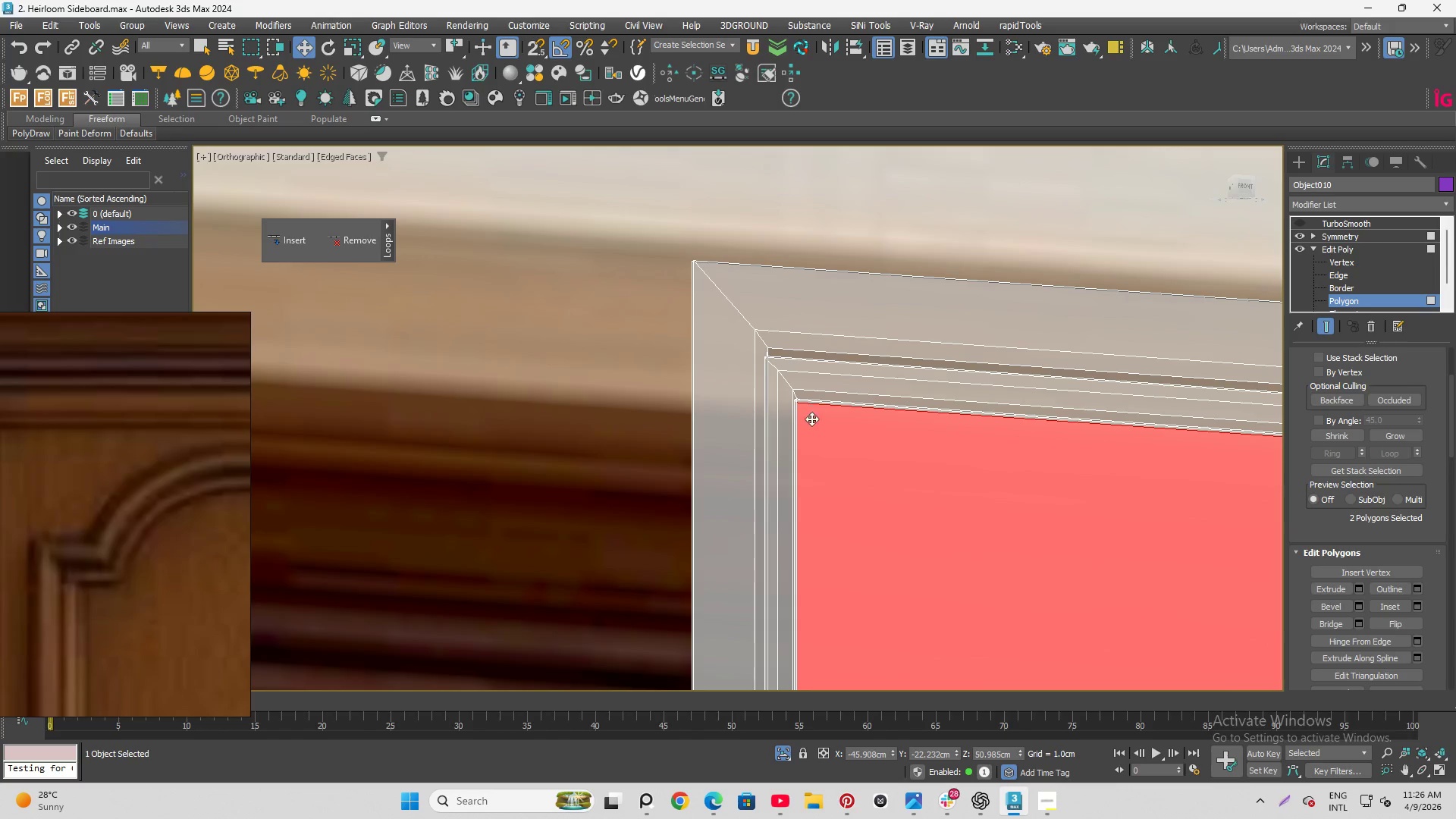 
key(Alt+AltLeft)
 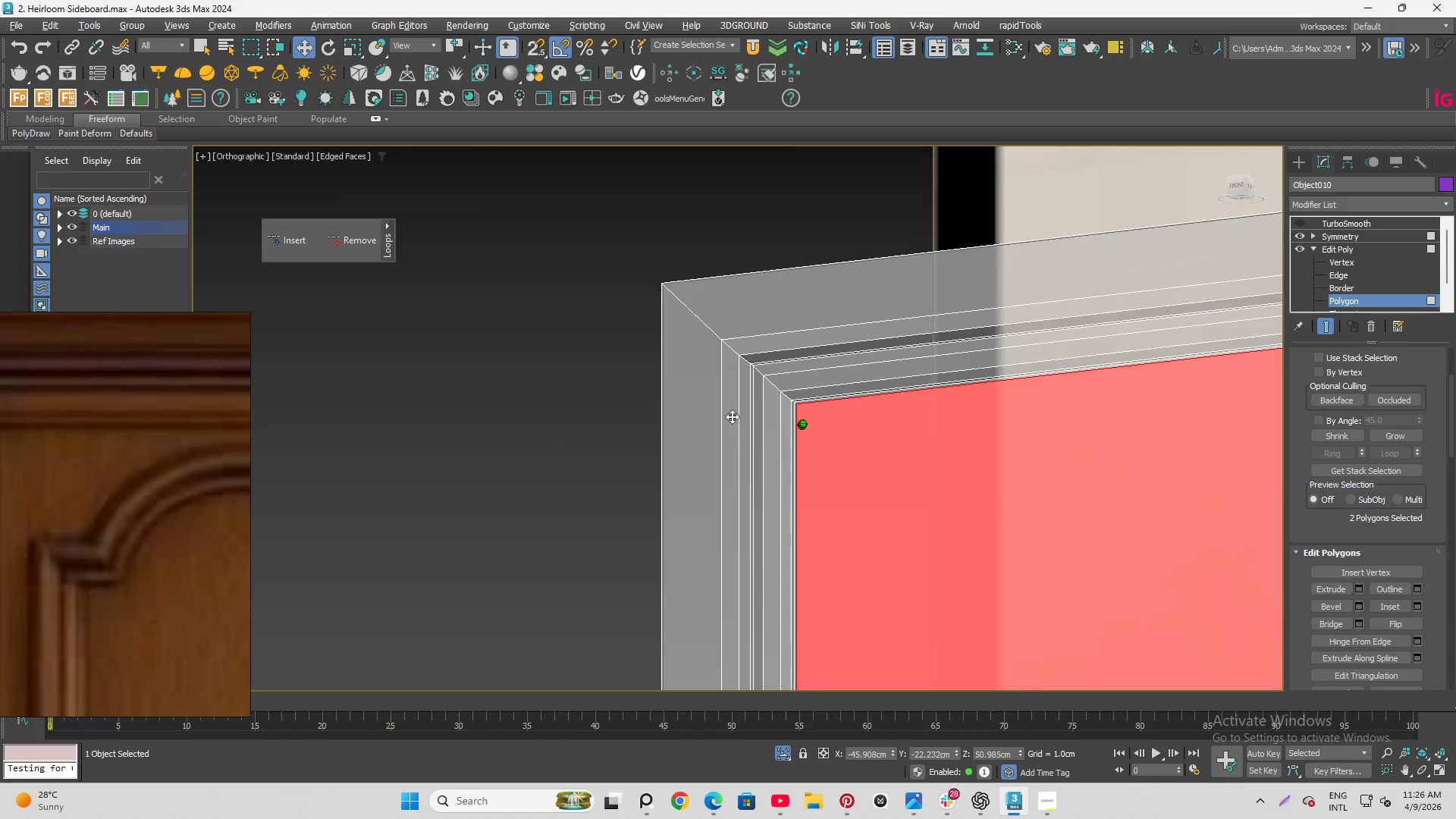 
key(Alt+AltLeft)
 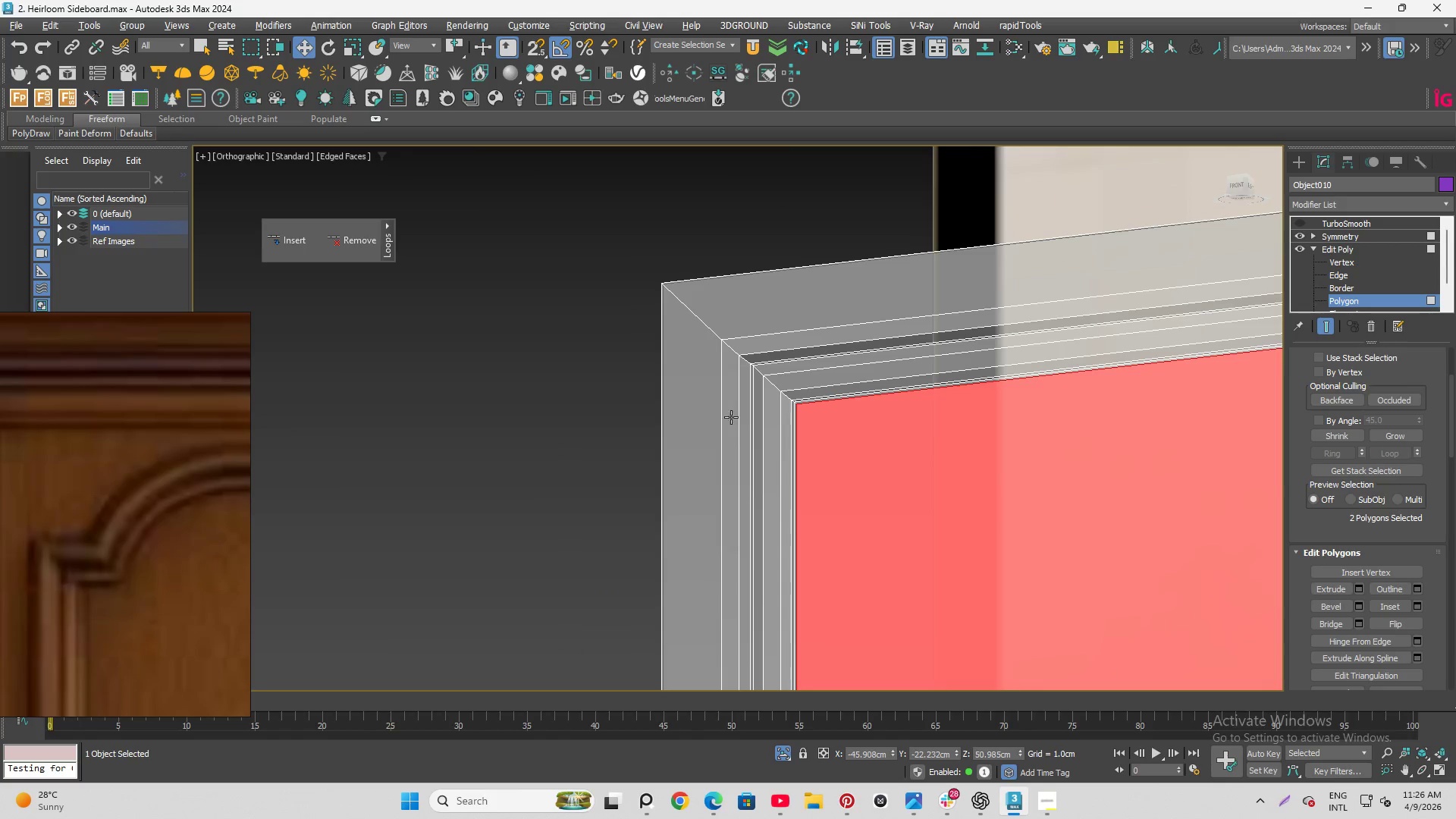 
key(Alt+AltLeft)
 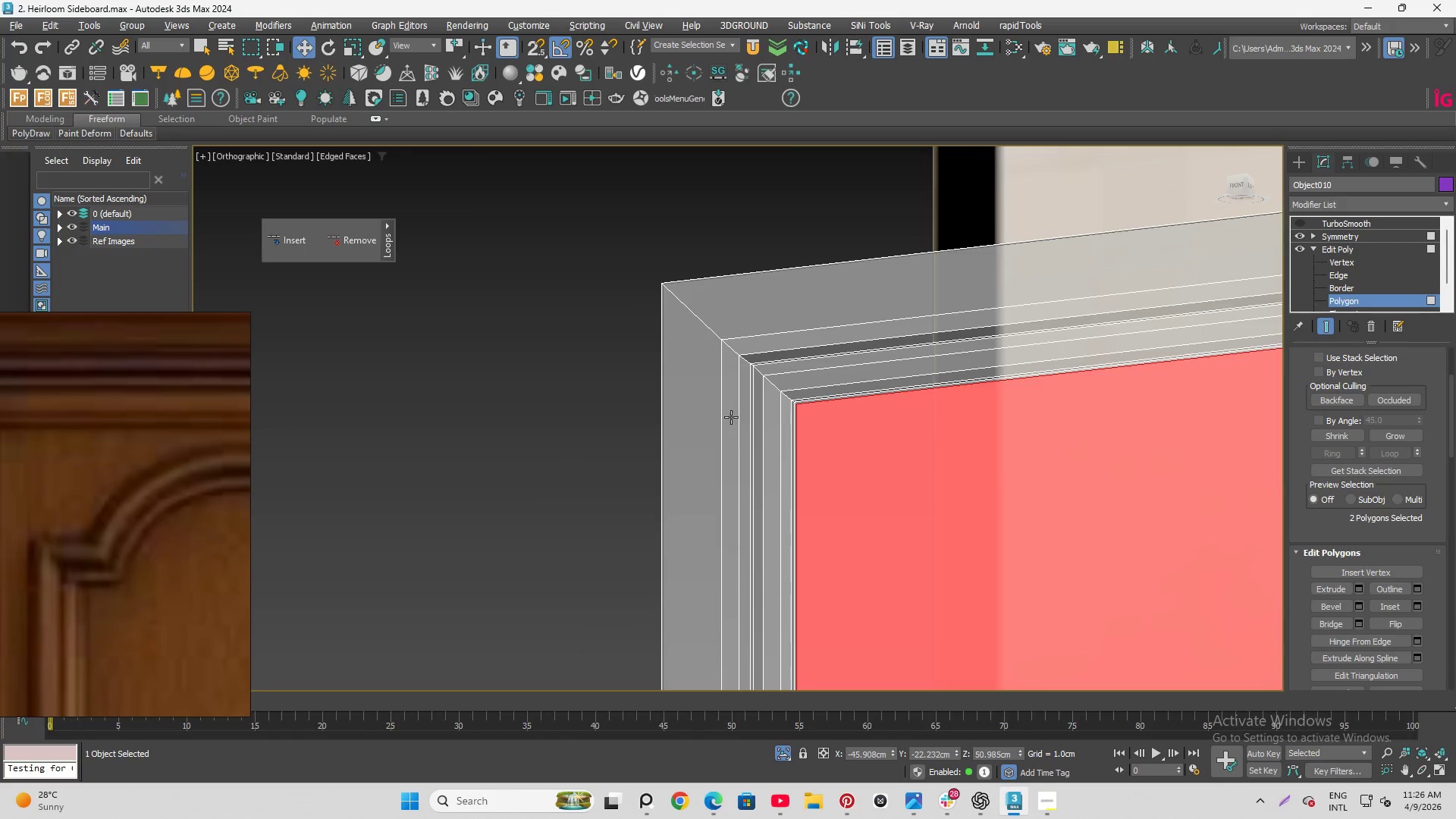 
key(Alt+AltLeft)
 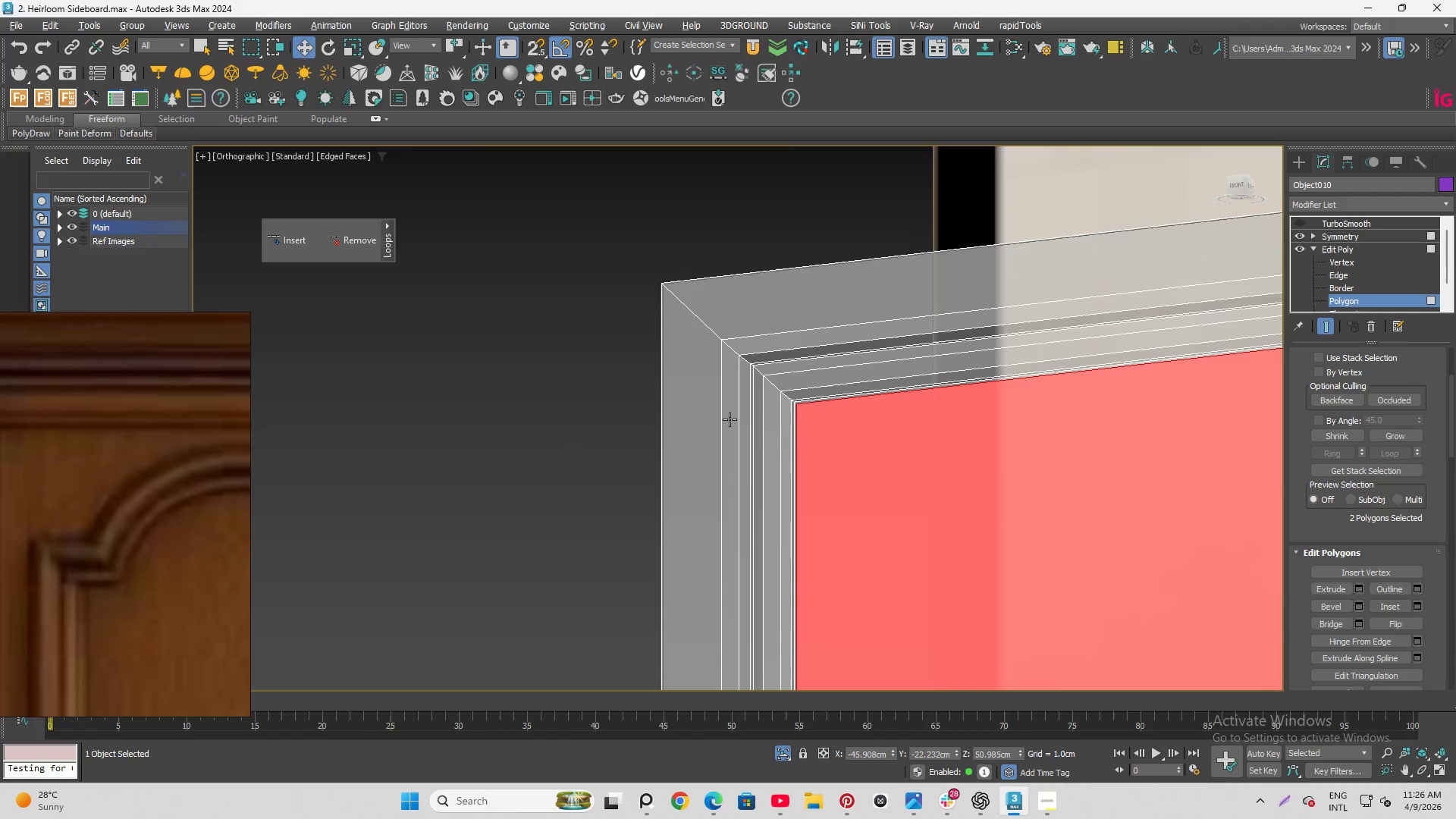 
key(Alt+AltLeft)
 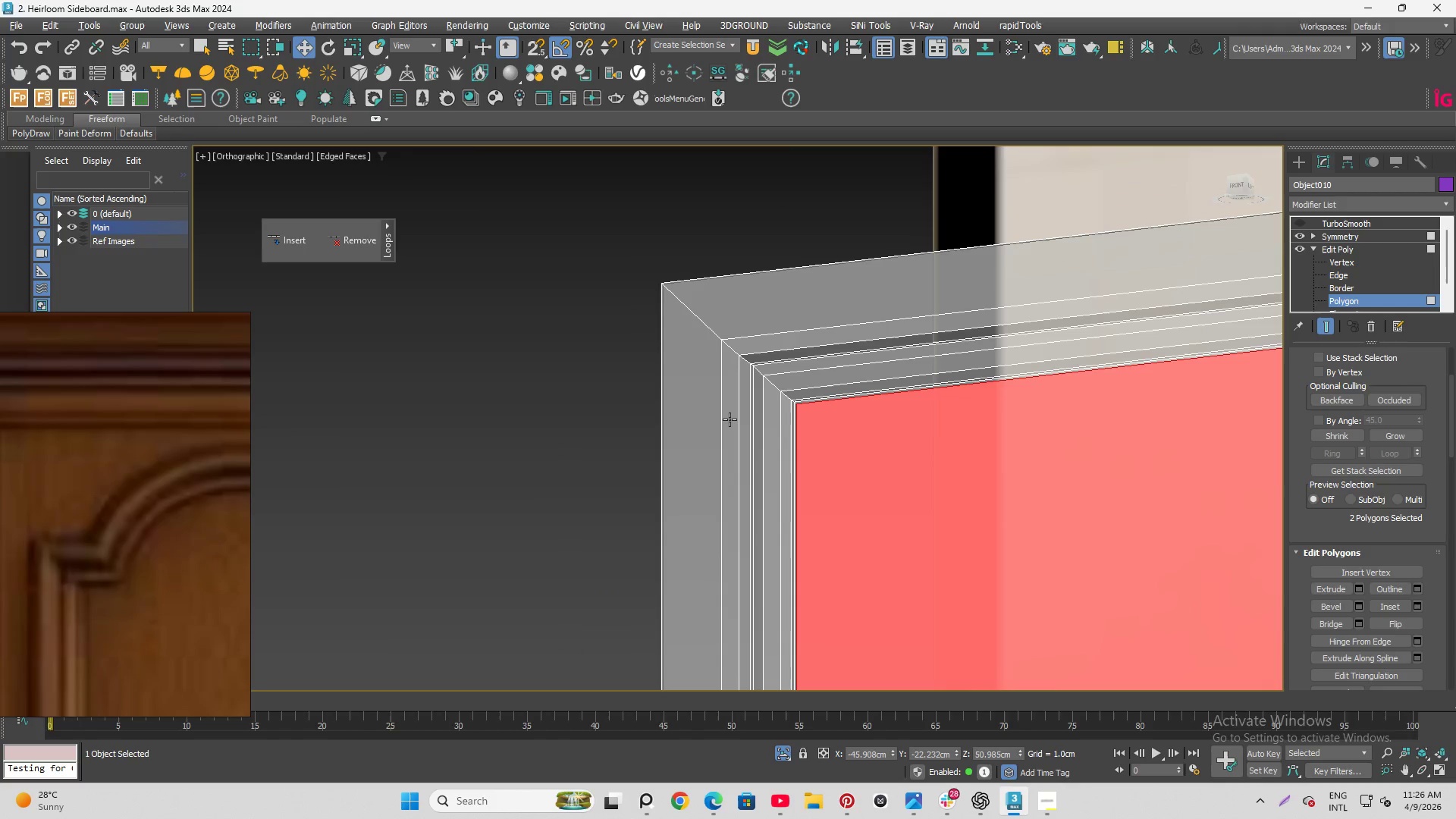 
key(Alt+AltLeft)
 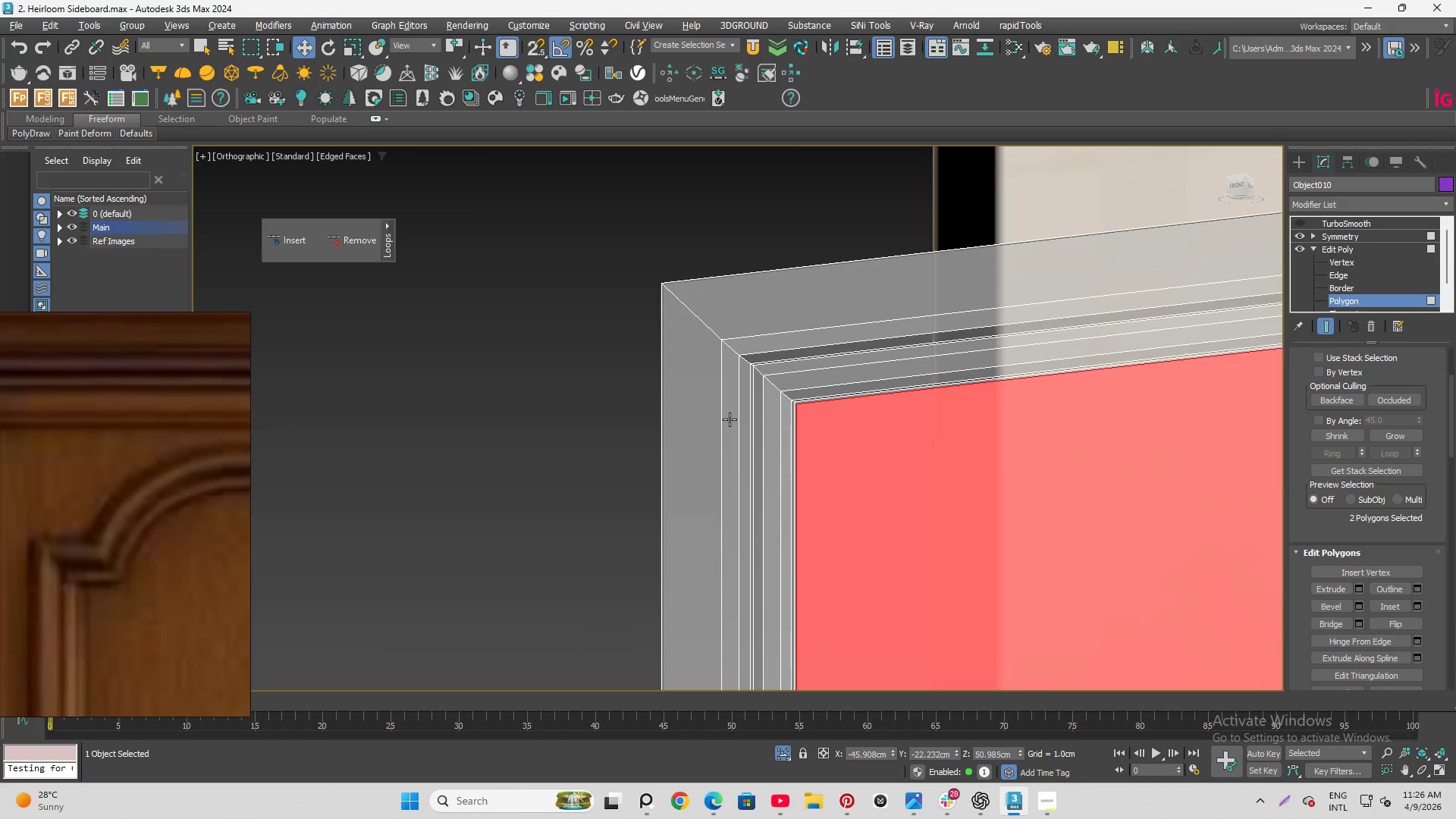 
key(Alt+AltLeft)
 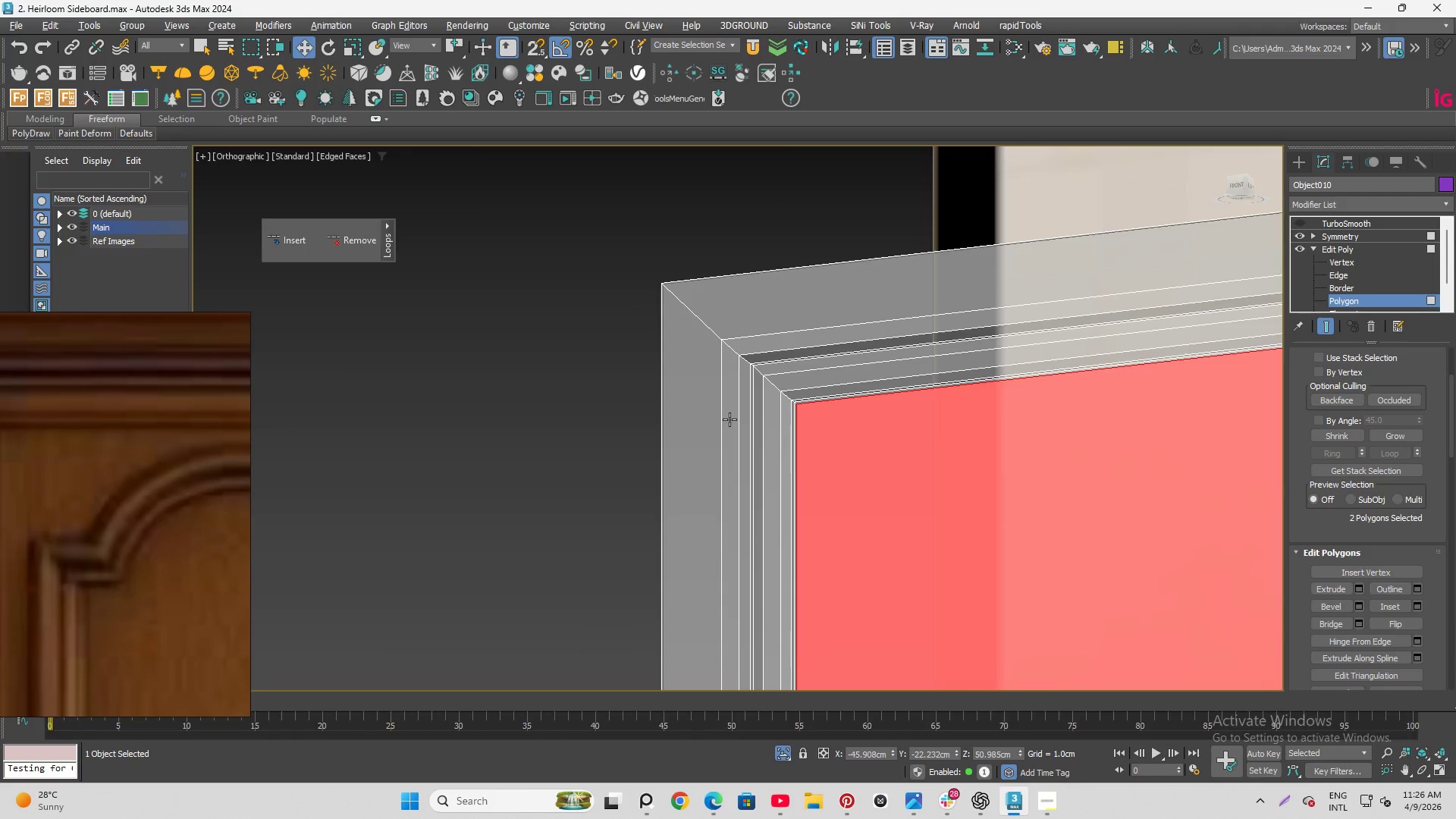 
key(Alt+AltLeft)
 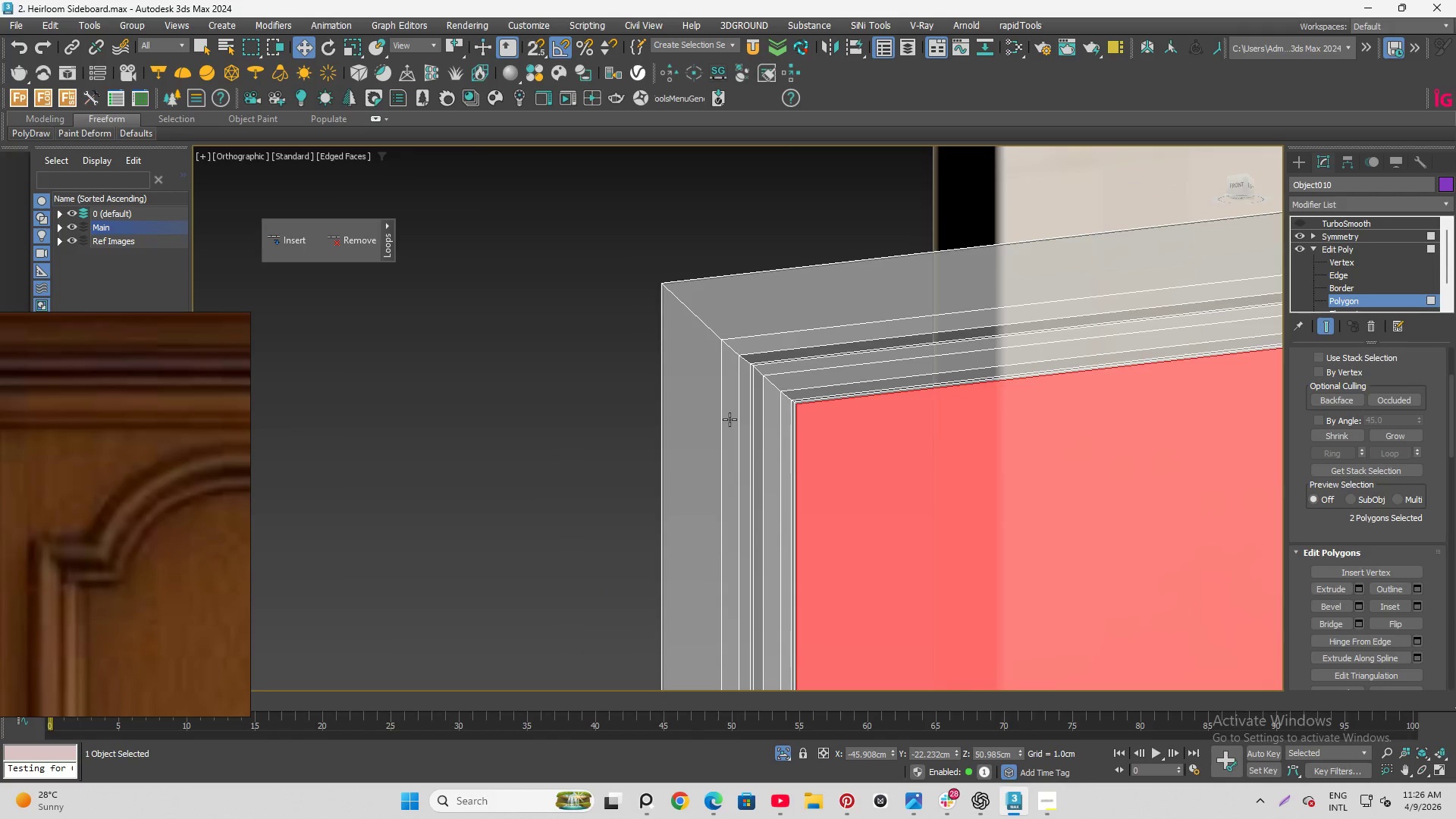 
hold_key(key=AltLeft, duration=1.81)
 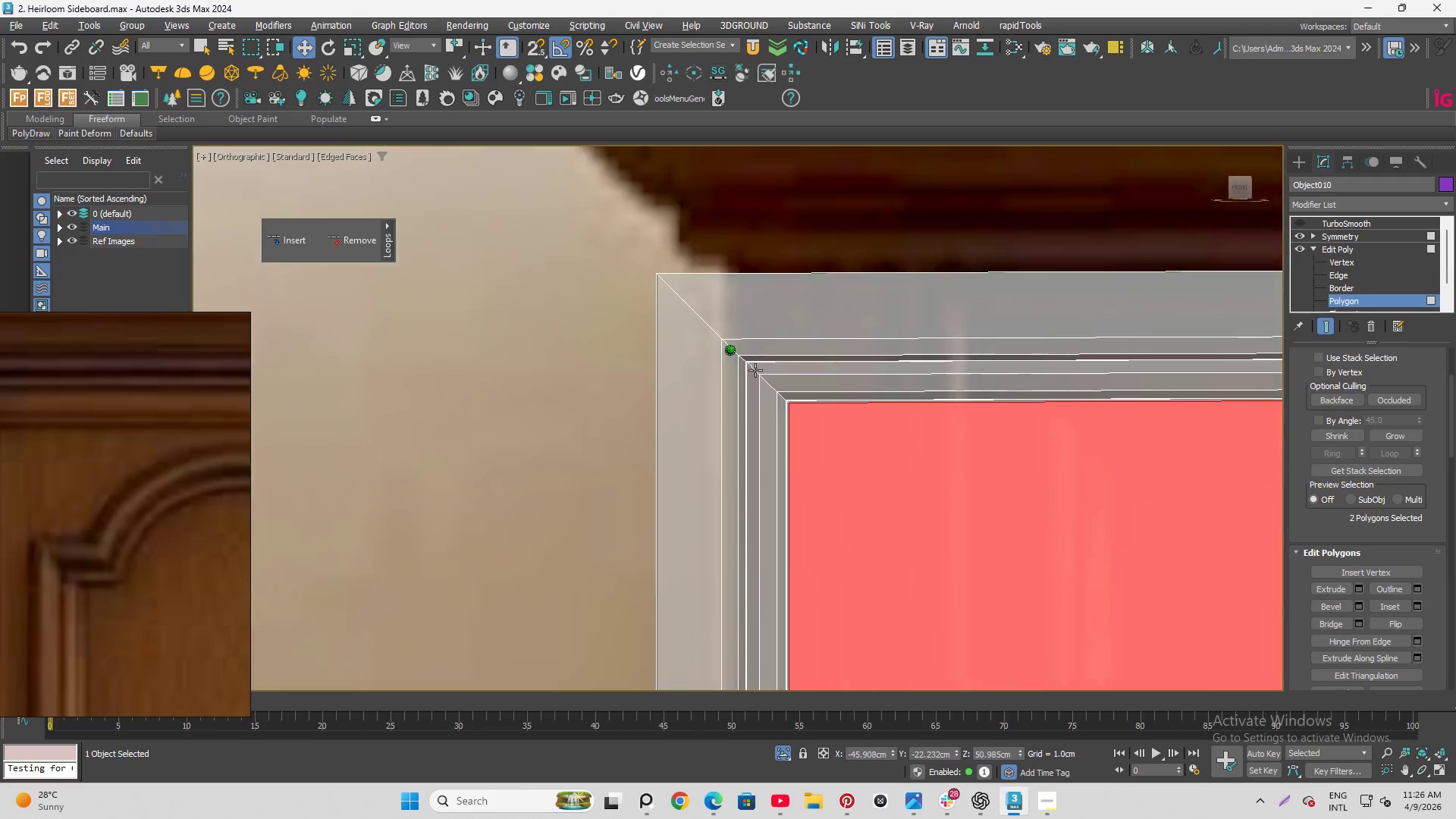 
hold_key(key=AltLeft, duration=1.05)
 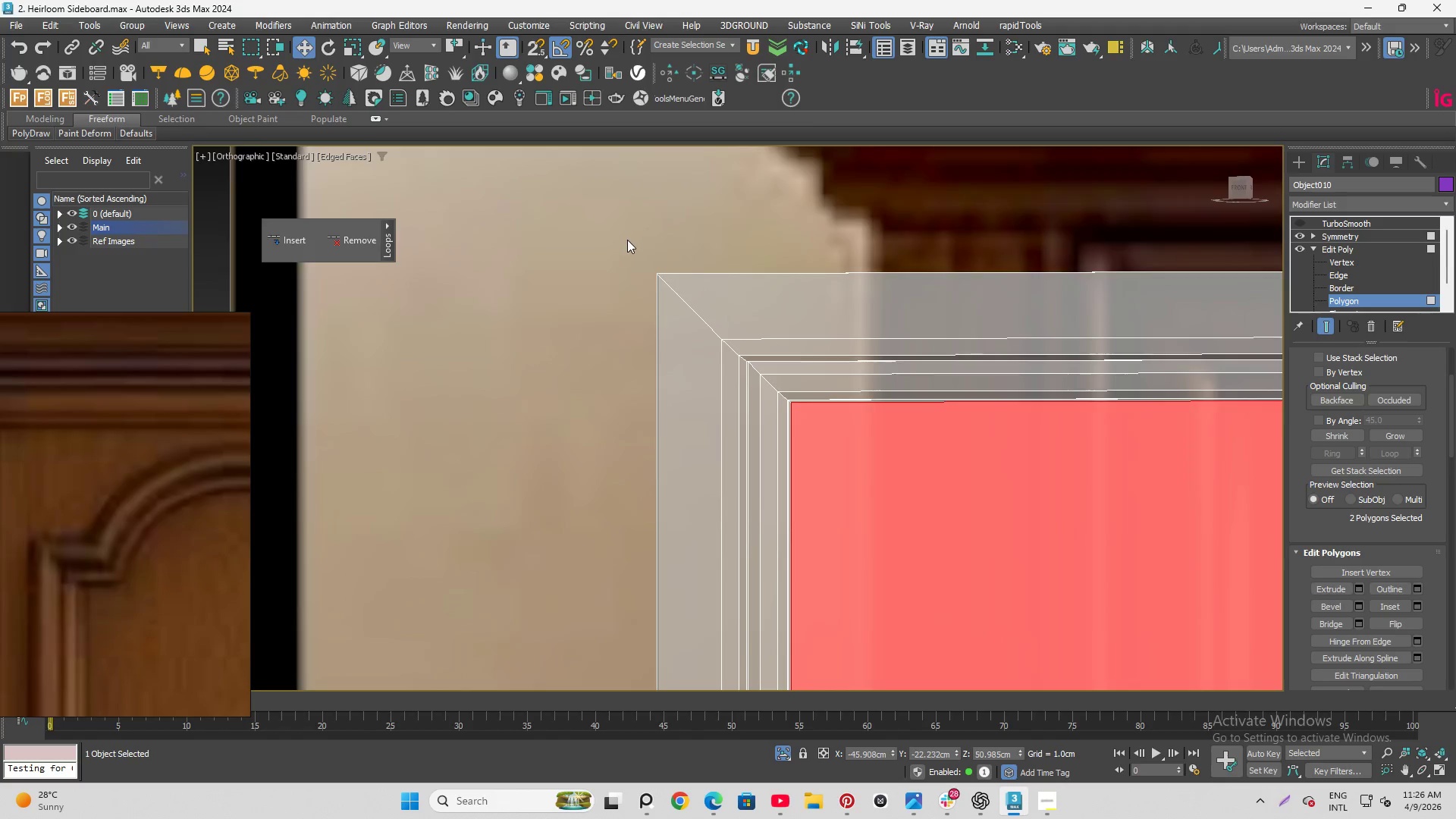 
hold_key(key=AltLeft, duration=1.52)
 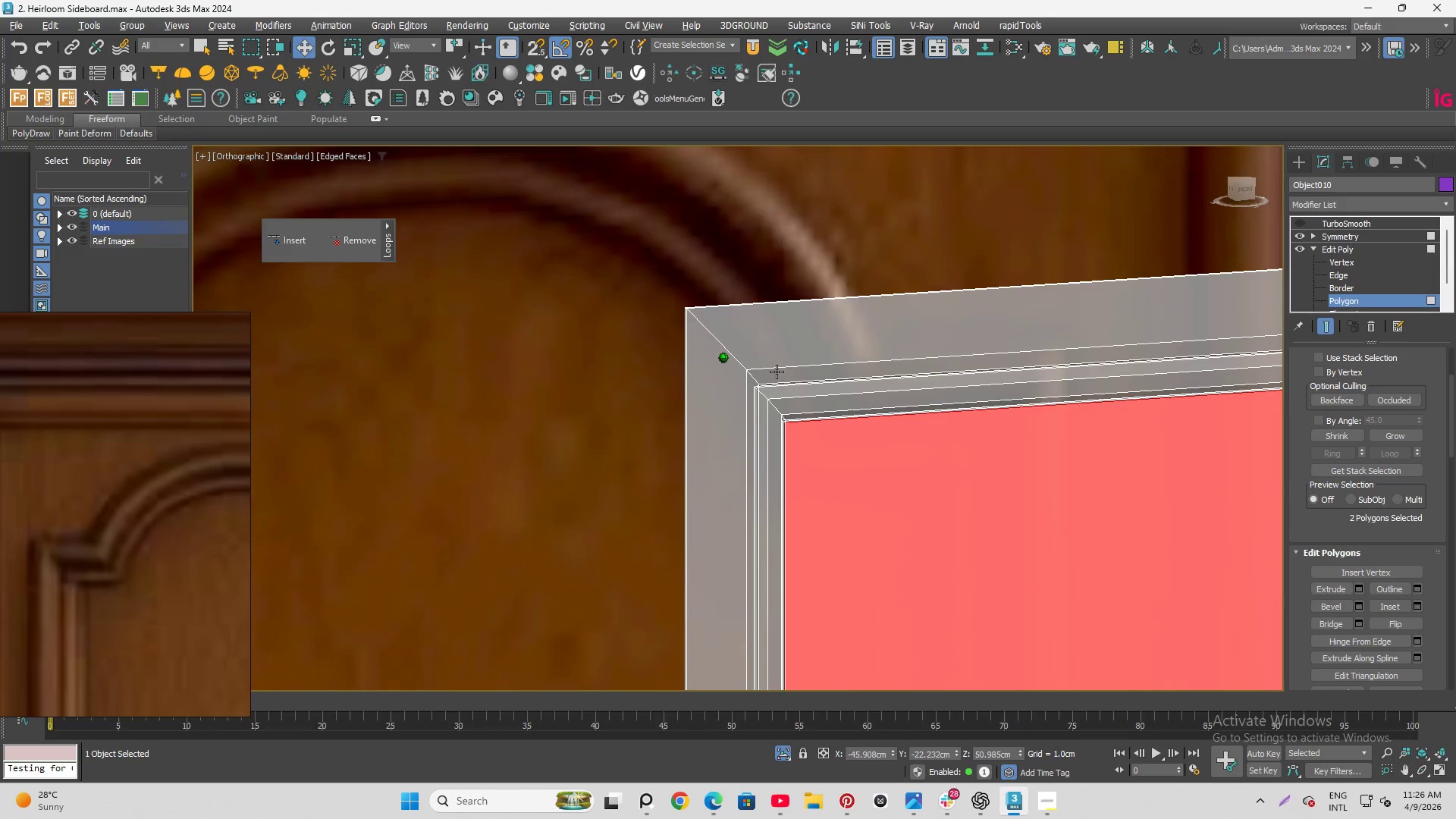 
scroll: coordinate [670, 284], scroll_direction: none, amount: 0.0
 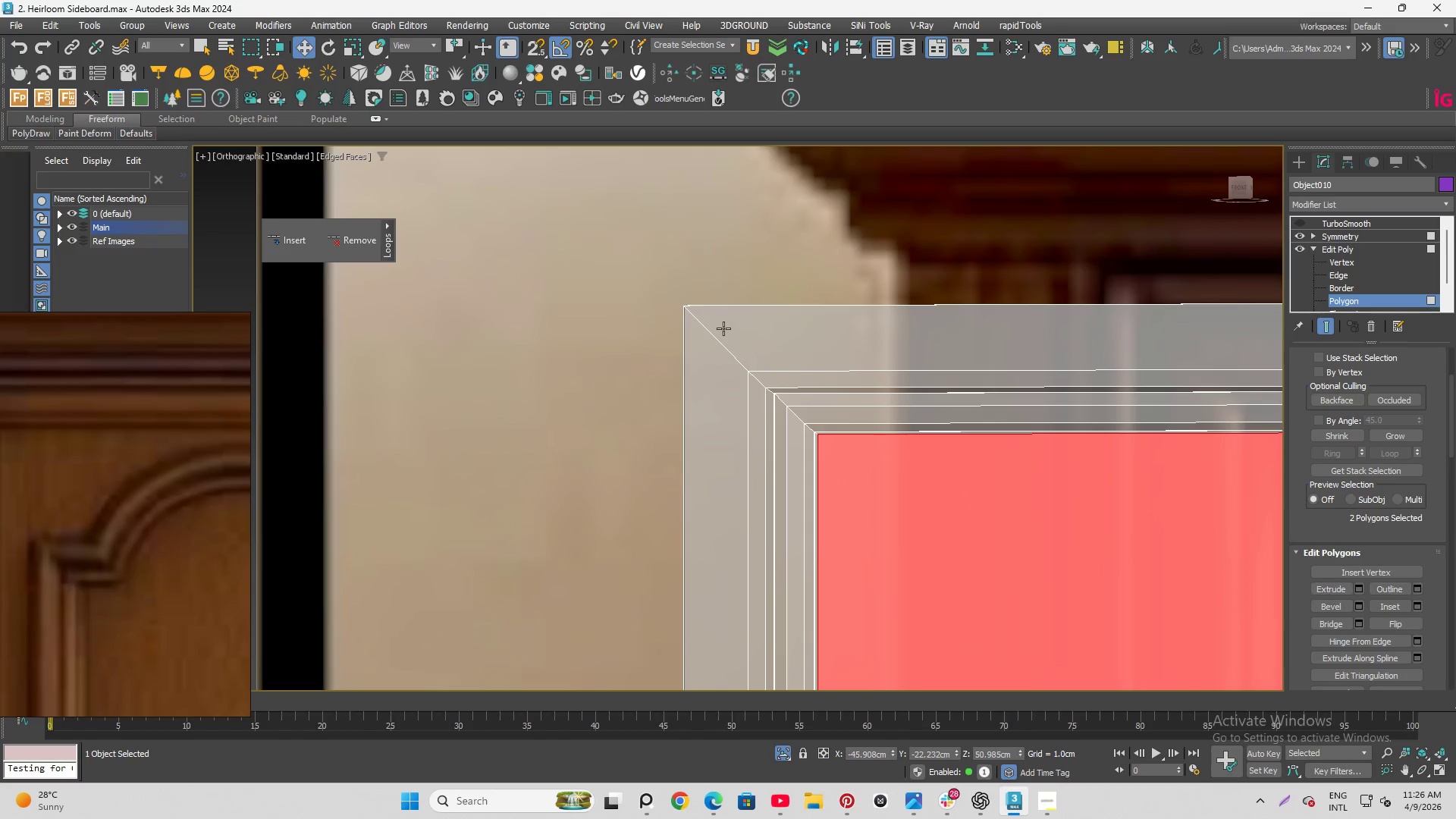 
hold_key(key=AltLeft, duration=1.19)
 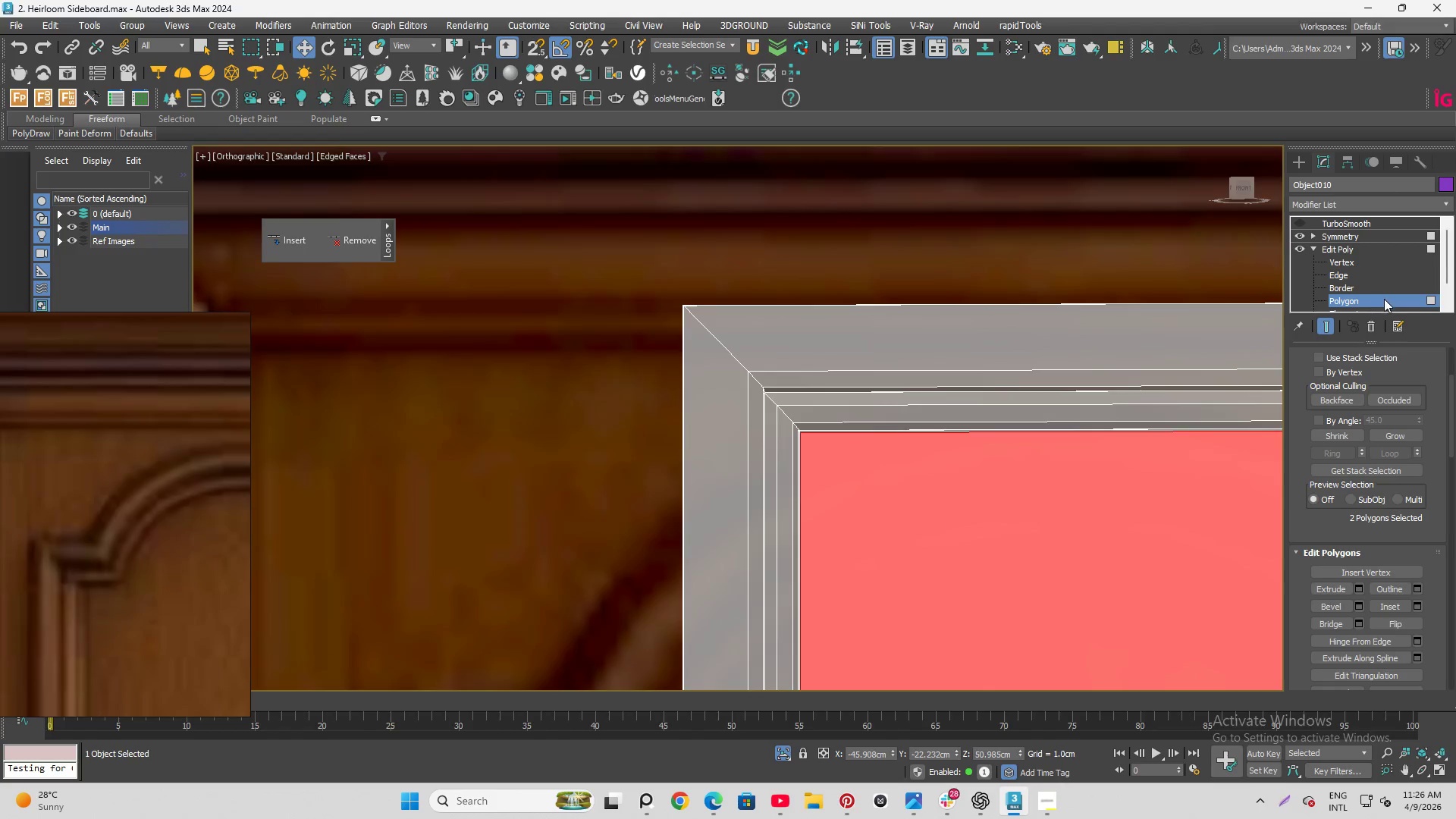 
left_click([1384, 299])
 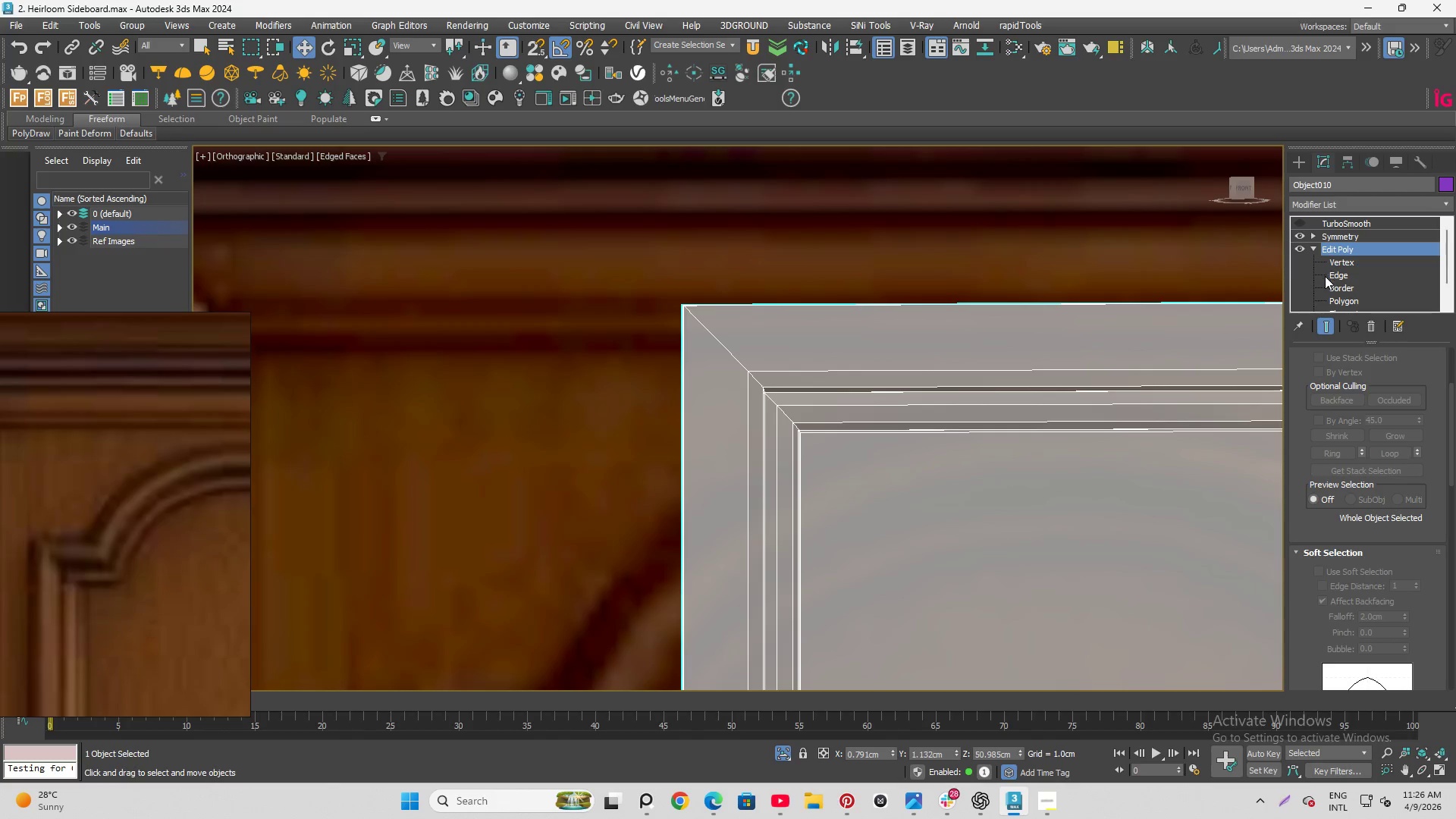 
scroll: coordinate [557, 322], scroll_direction: down, amount: 8.0
 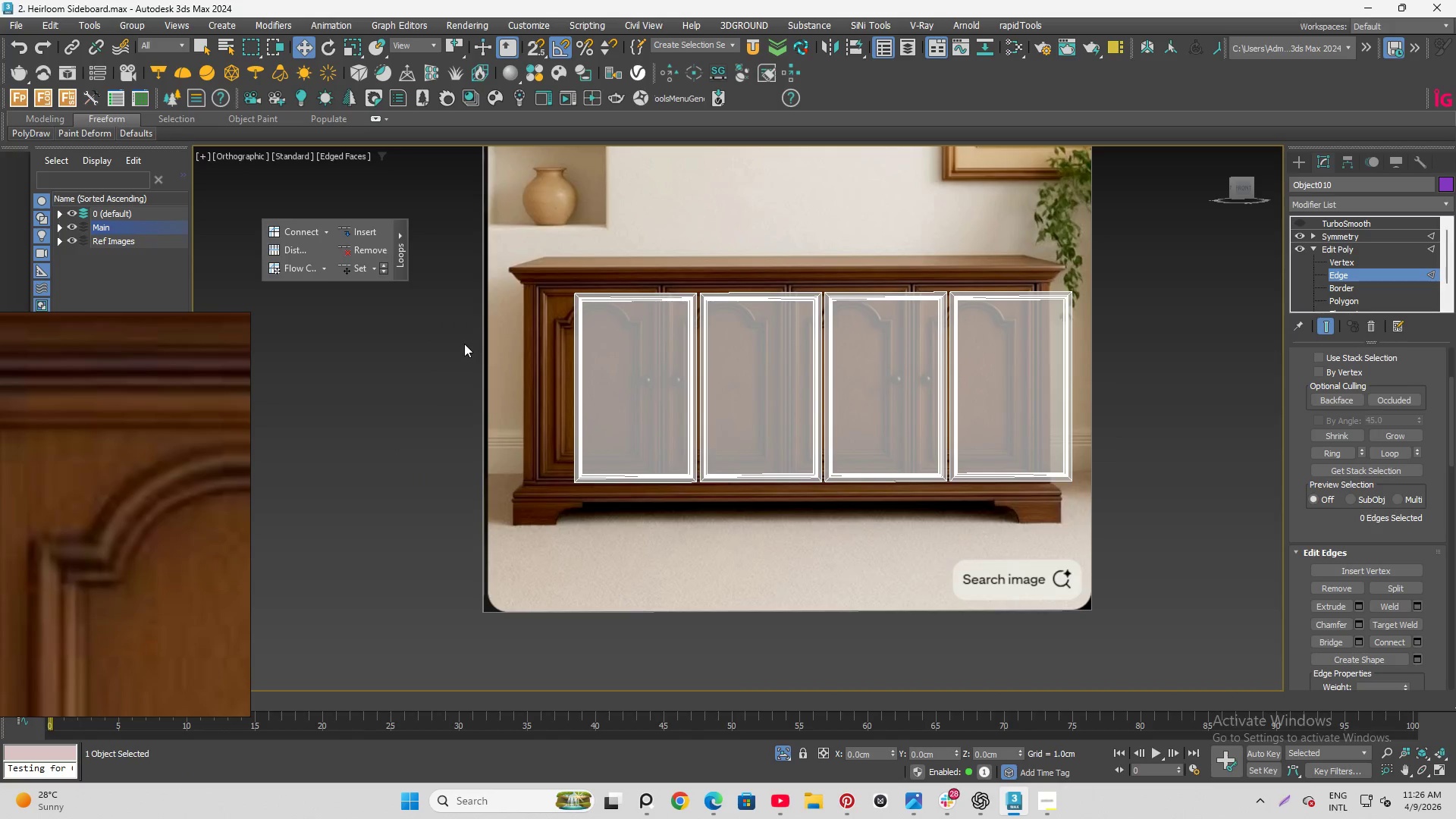 
left_click_drag(start_coordinate=[464, 344], to_coordinate=[1128, 387])
 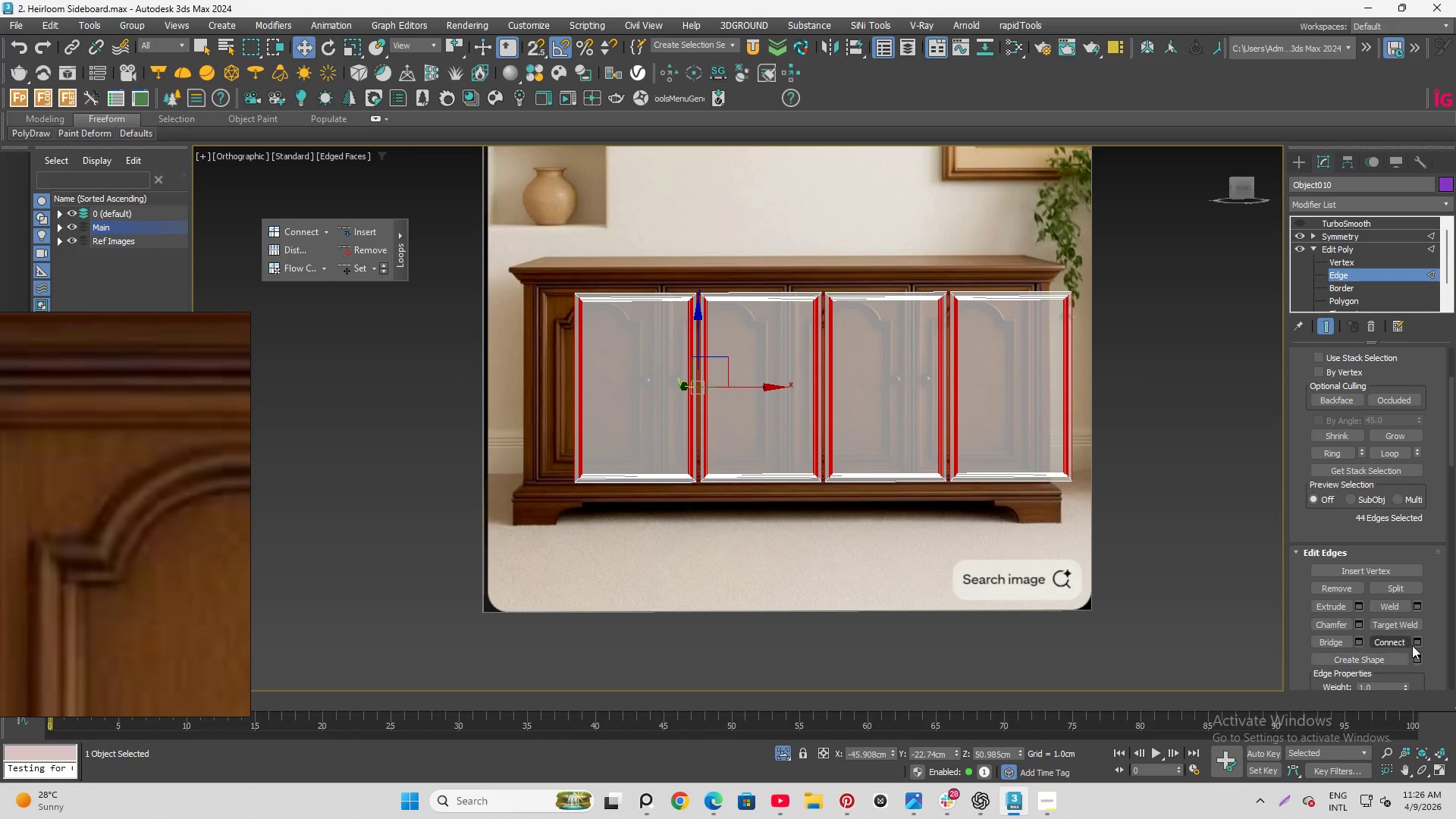 
left_click([1417, 642])
 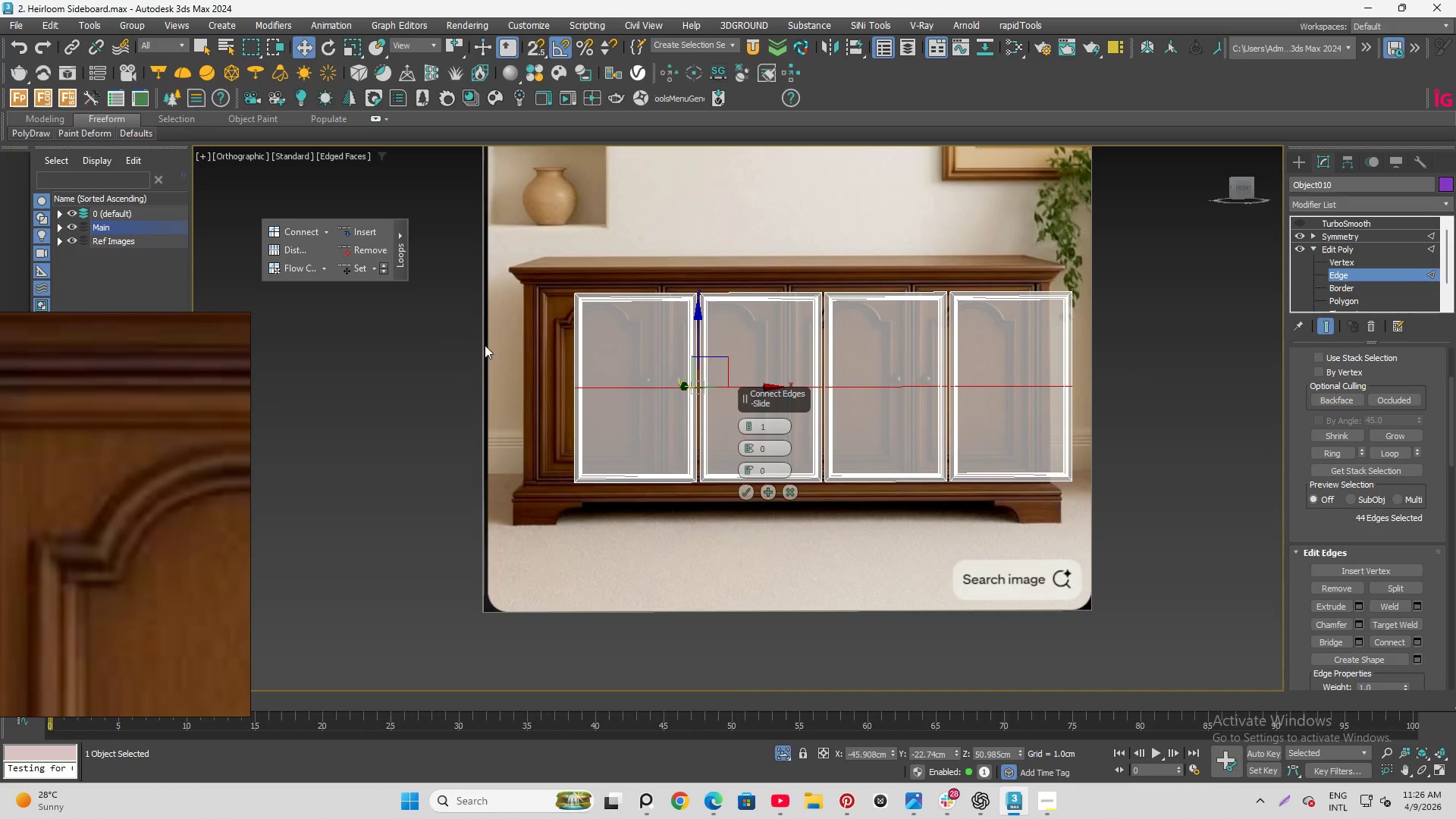 
scroll: coordinate [640, 396], scroll_direction: up, amount: 1.0
 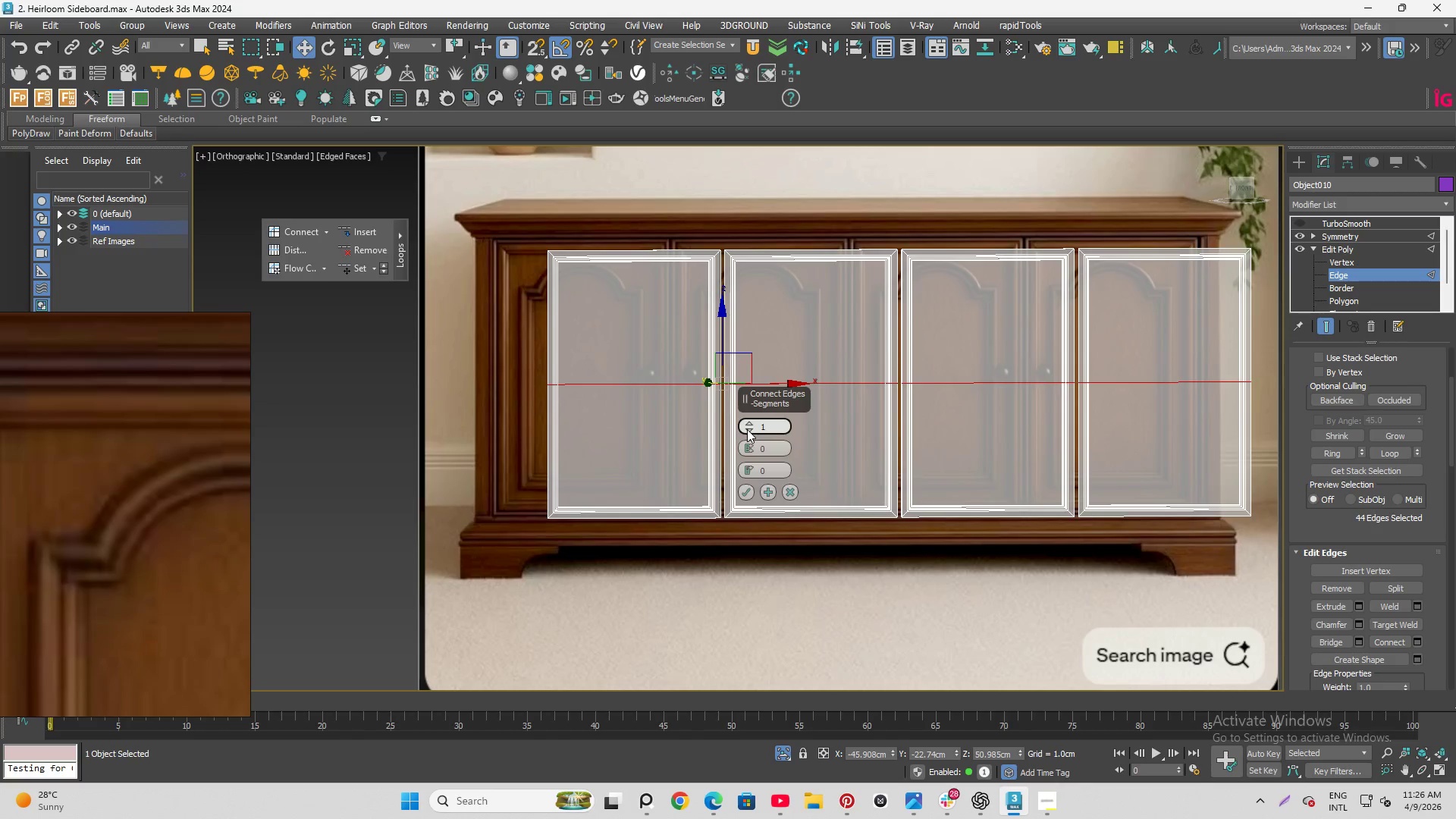 
left_click([747, 425])
 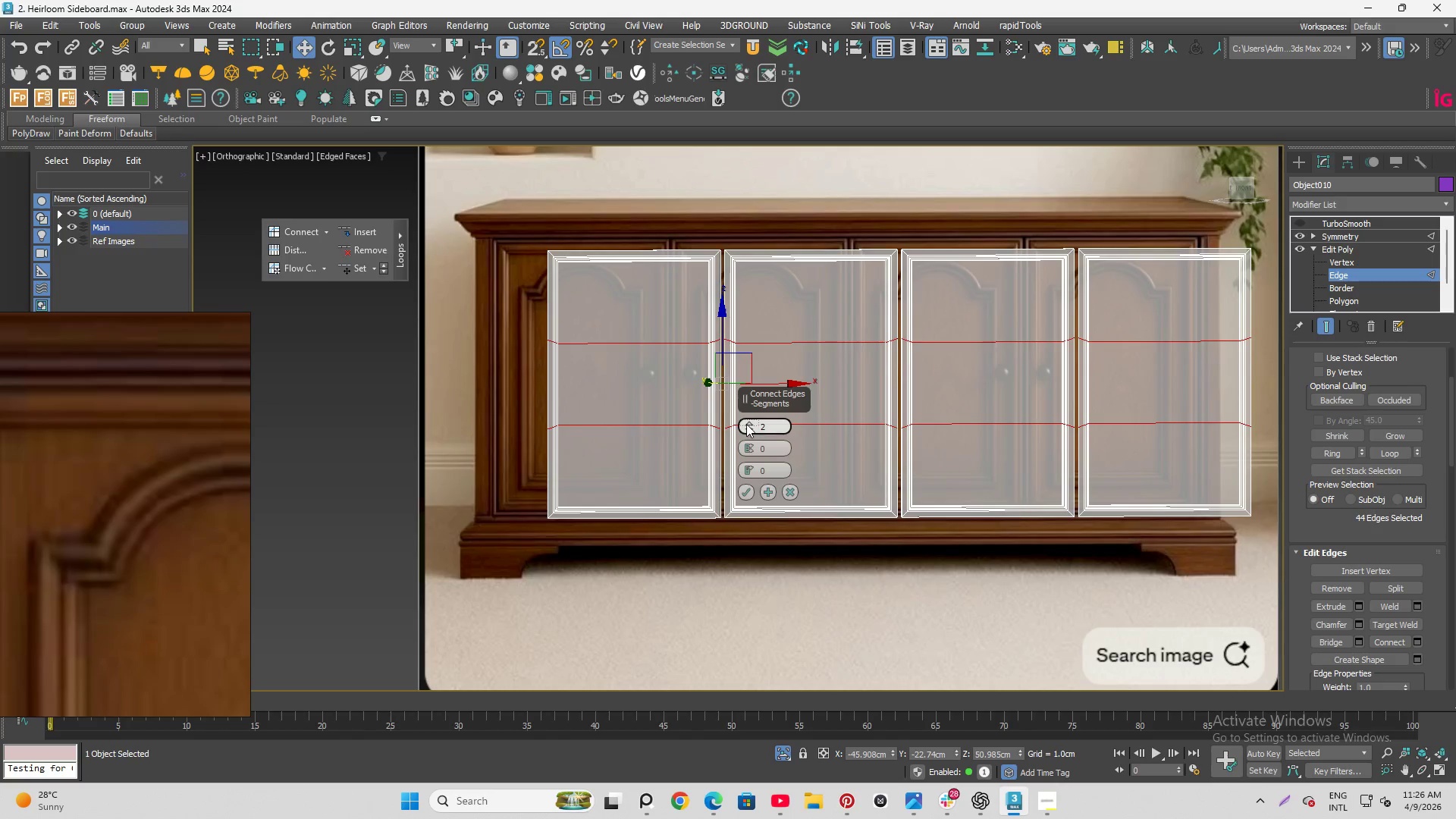 
left_click([746, 422])
 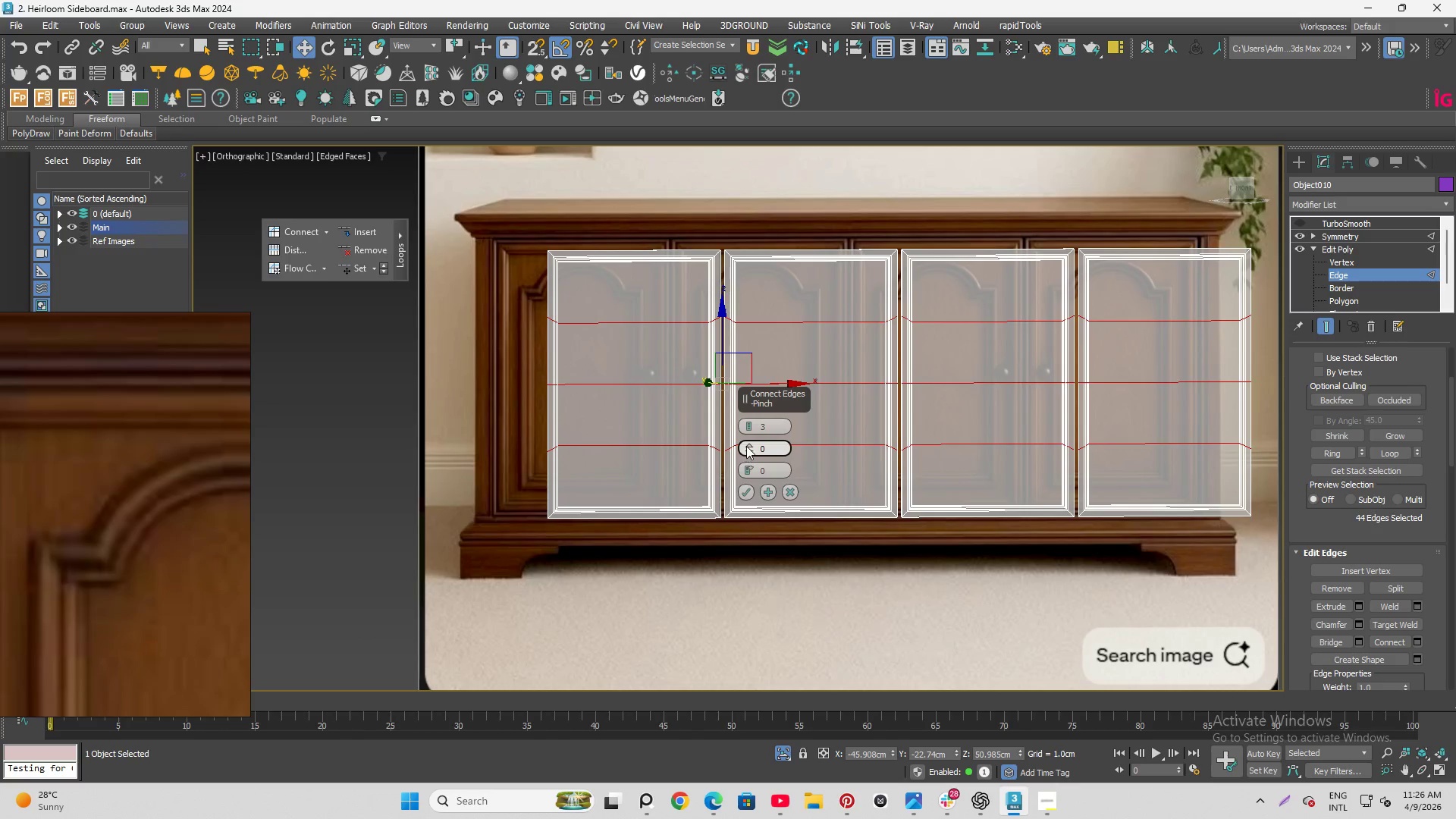 
left_click_drag(start_coordinate=[747, 445], to_coordinate=[709, 248])
 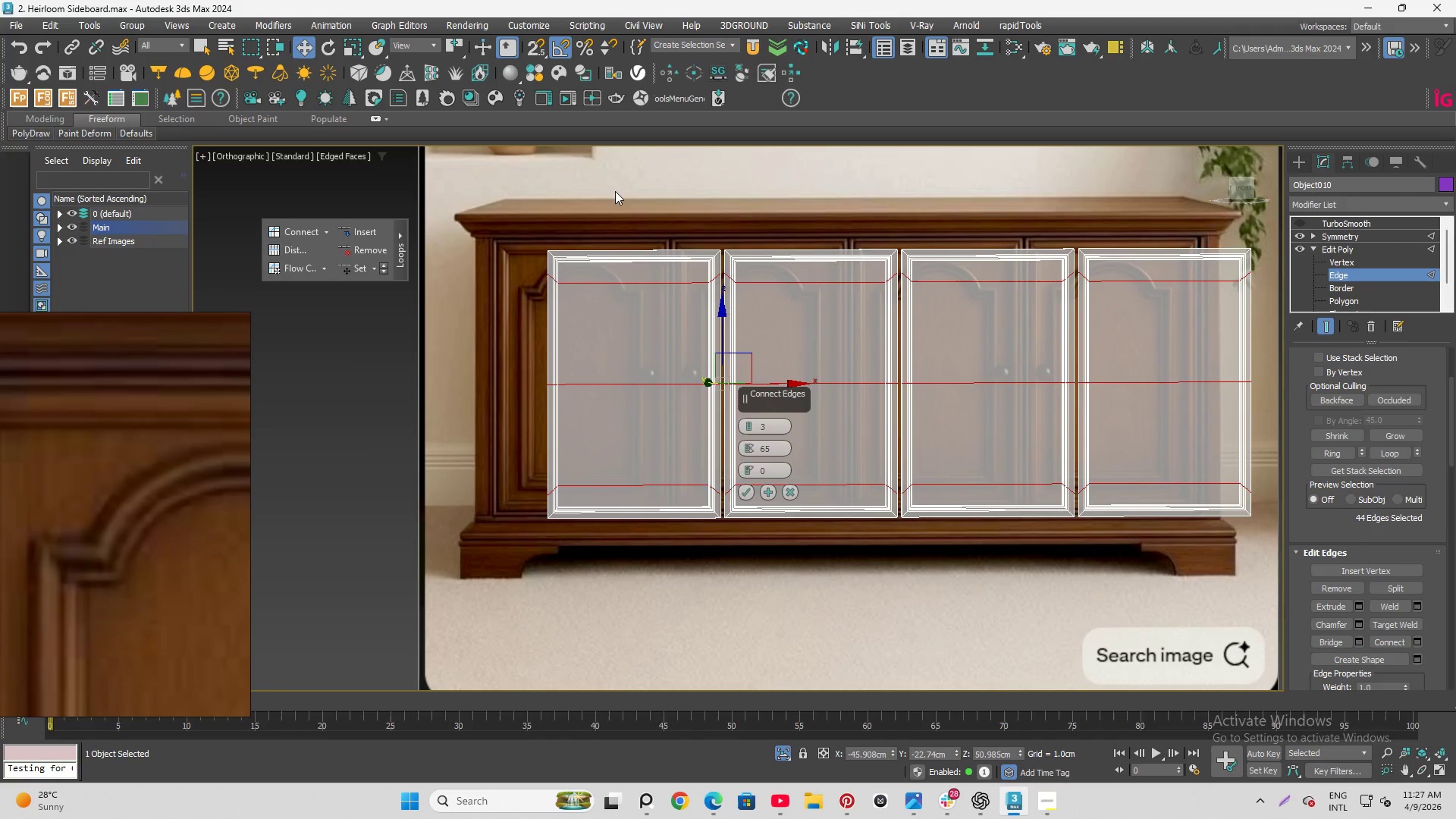 
left_click_drag(start_coordinate=[615, 191], to_coordinate=[671, 688])
 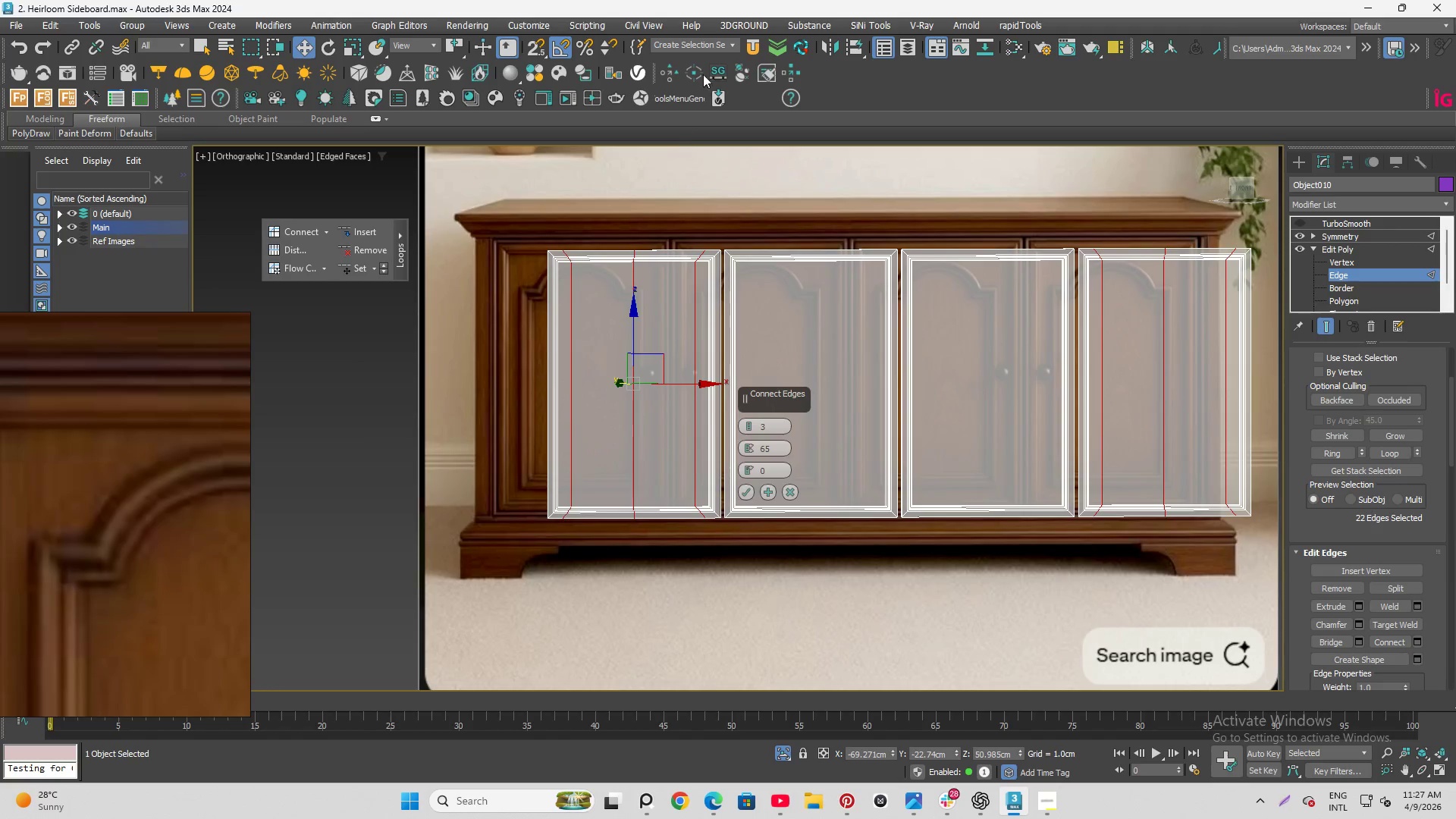 
key(Control+ControlLeft)
 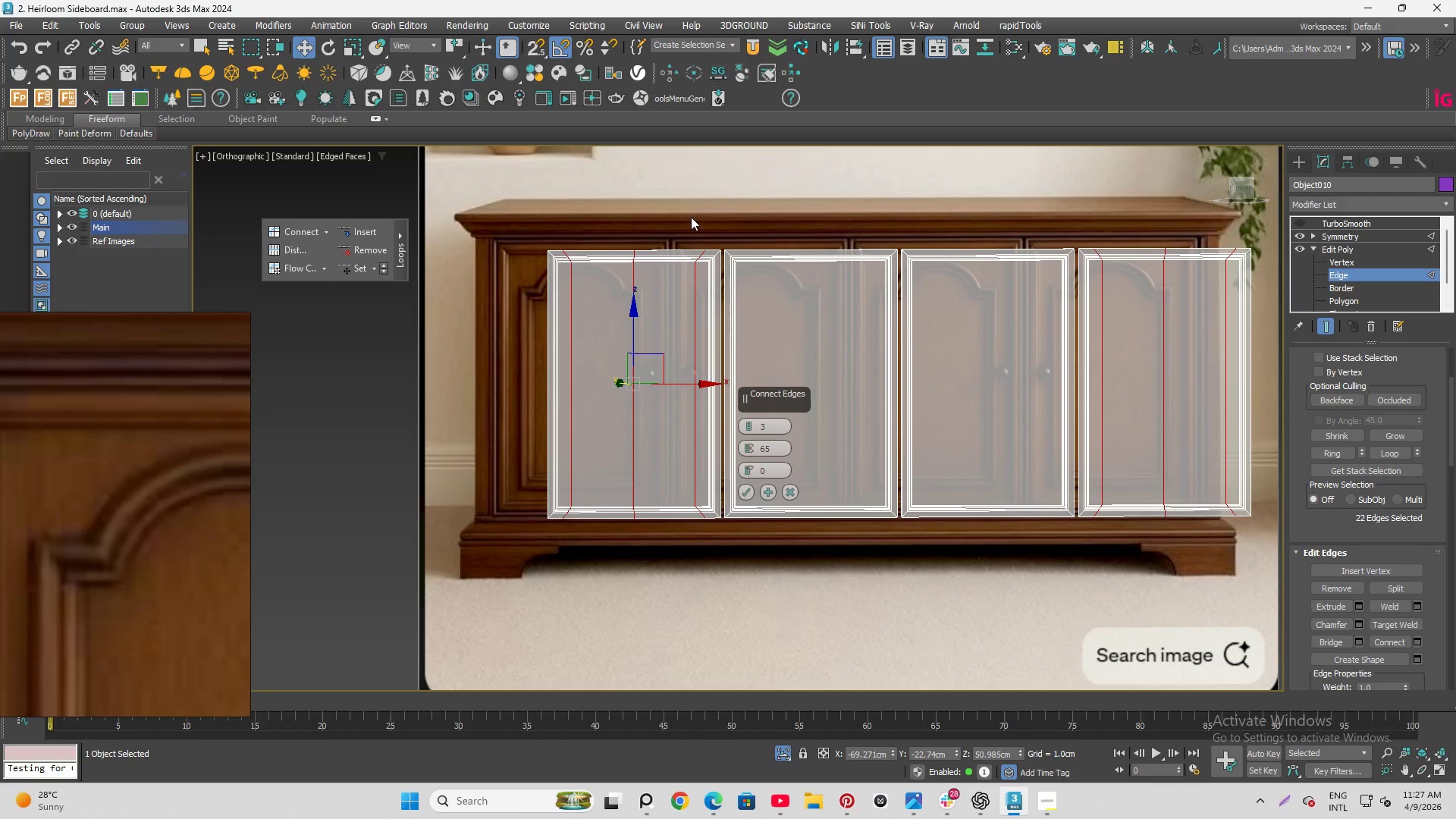 
left_click_drag(start_coordinate=[442, 331], to_coordinate=[1307, 381])
 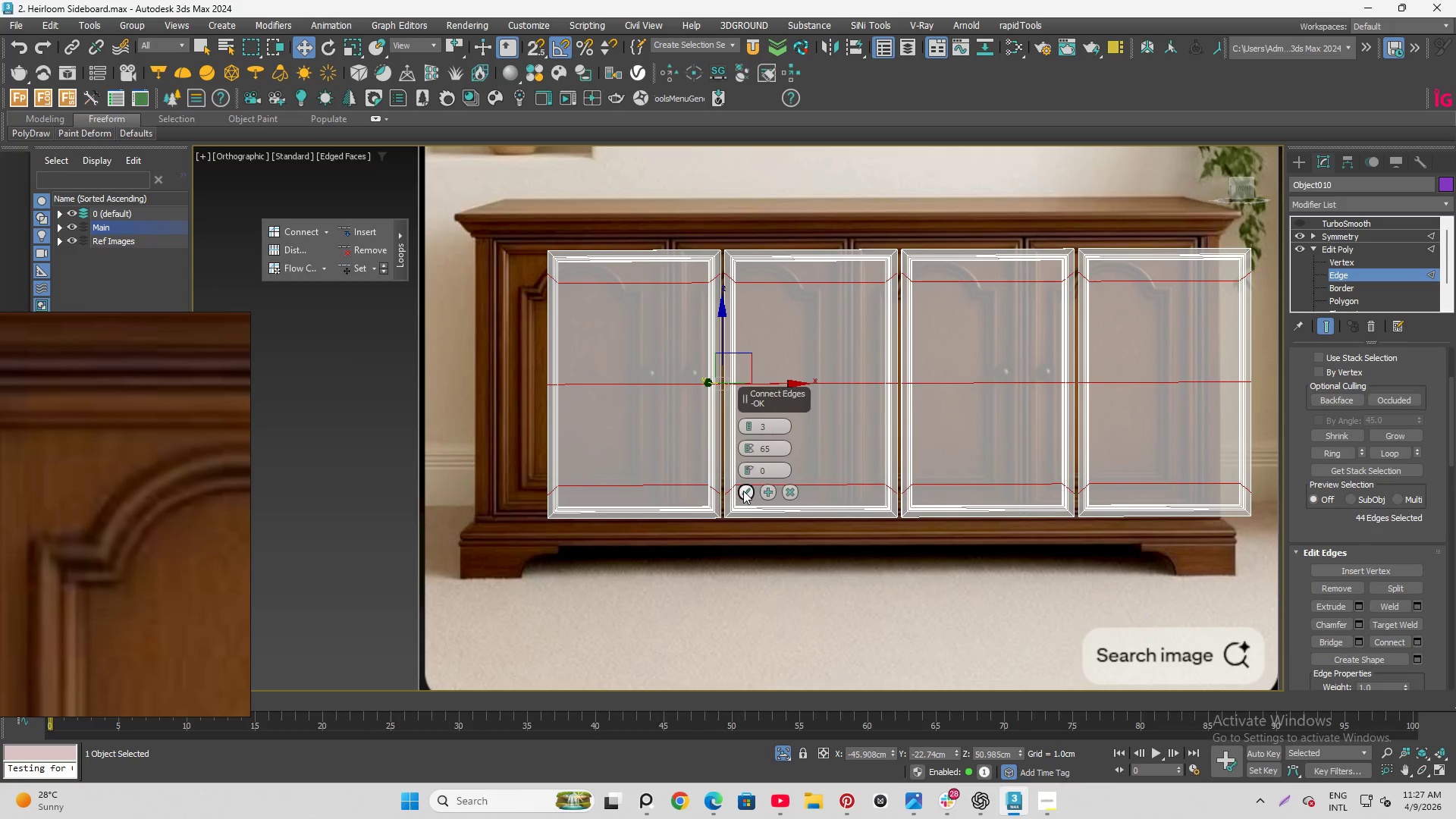 
left_click([743, 491])
 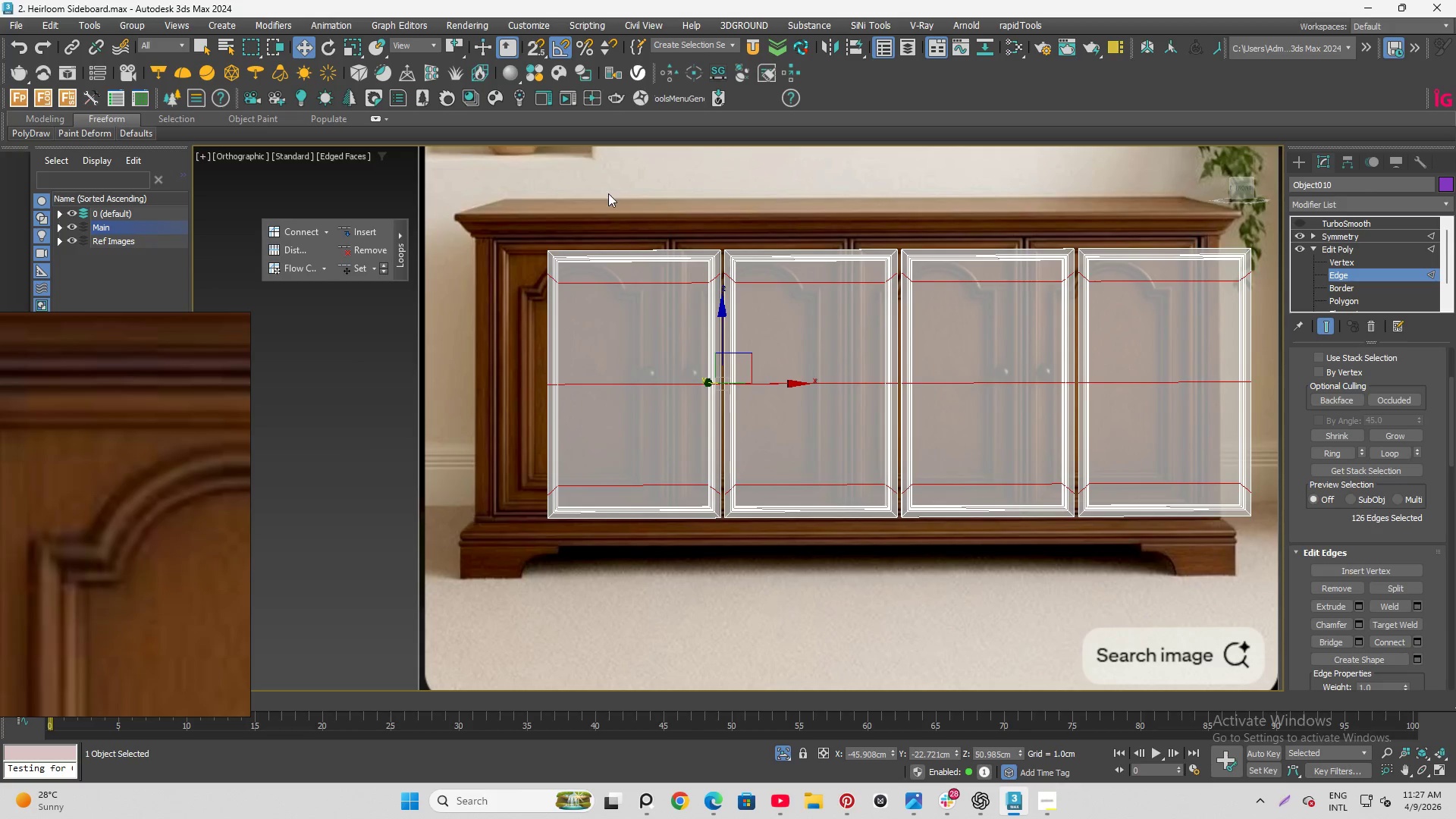 
left_click_drag(start_coordinate=[609, 193], to_coordinate=[652, 549])
 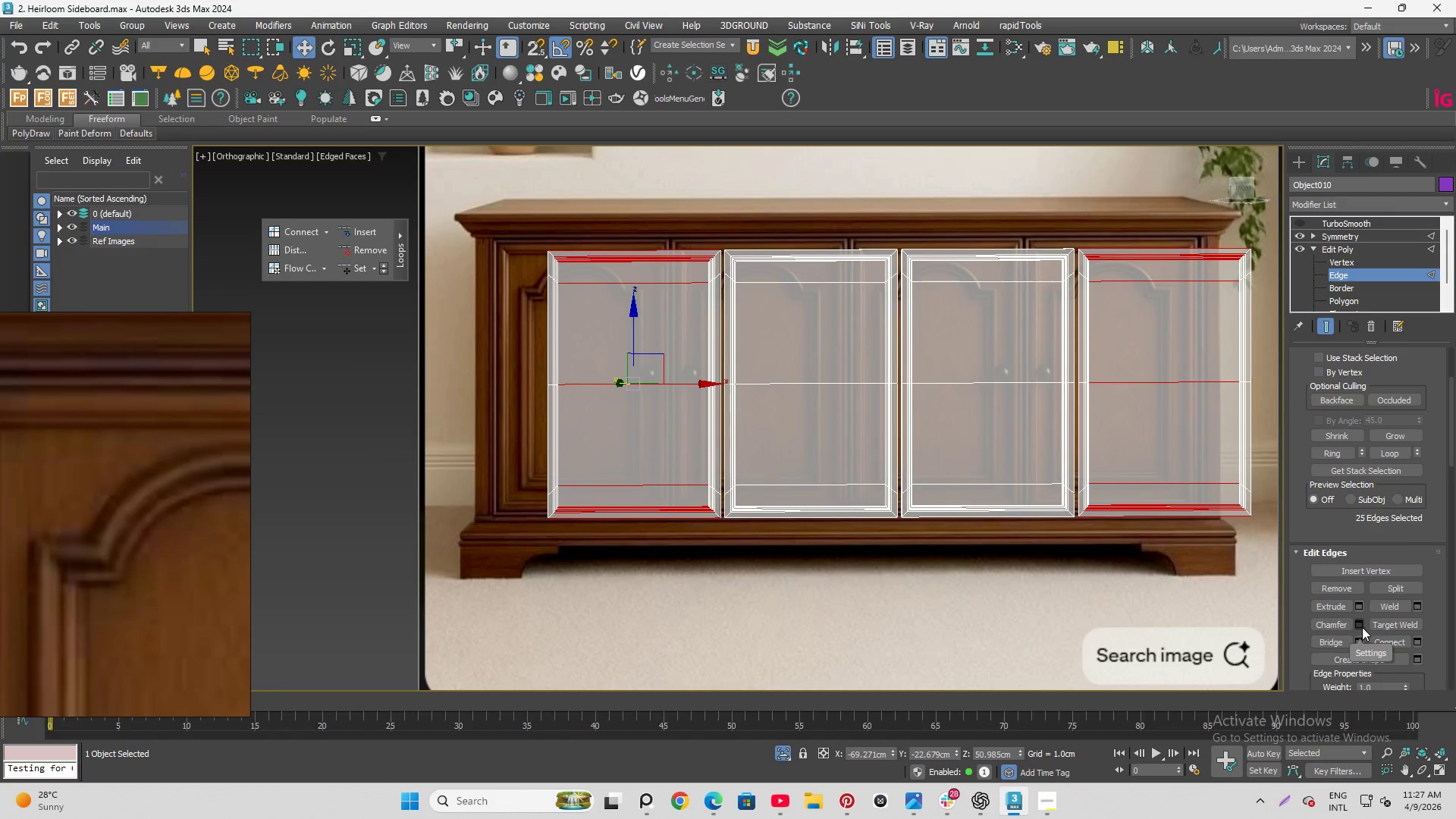 
wait(5.72)
 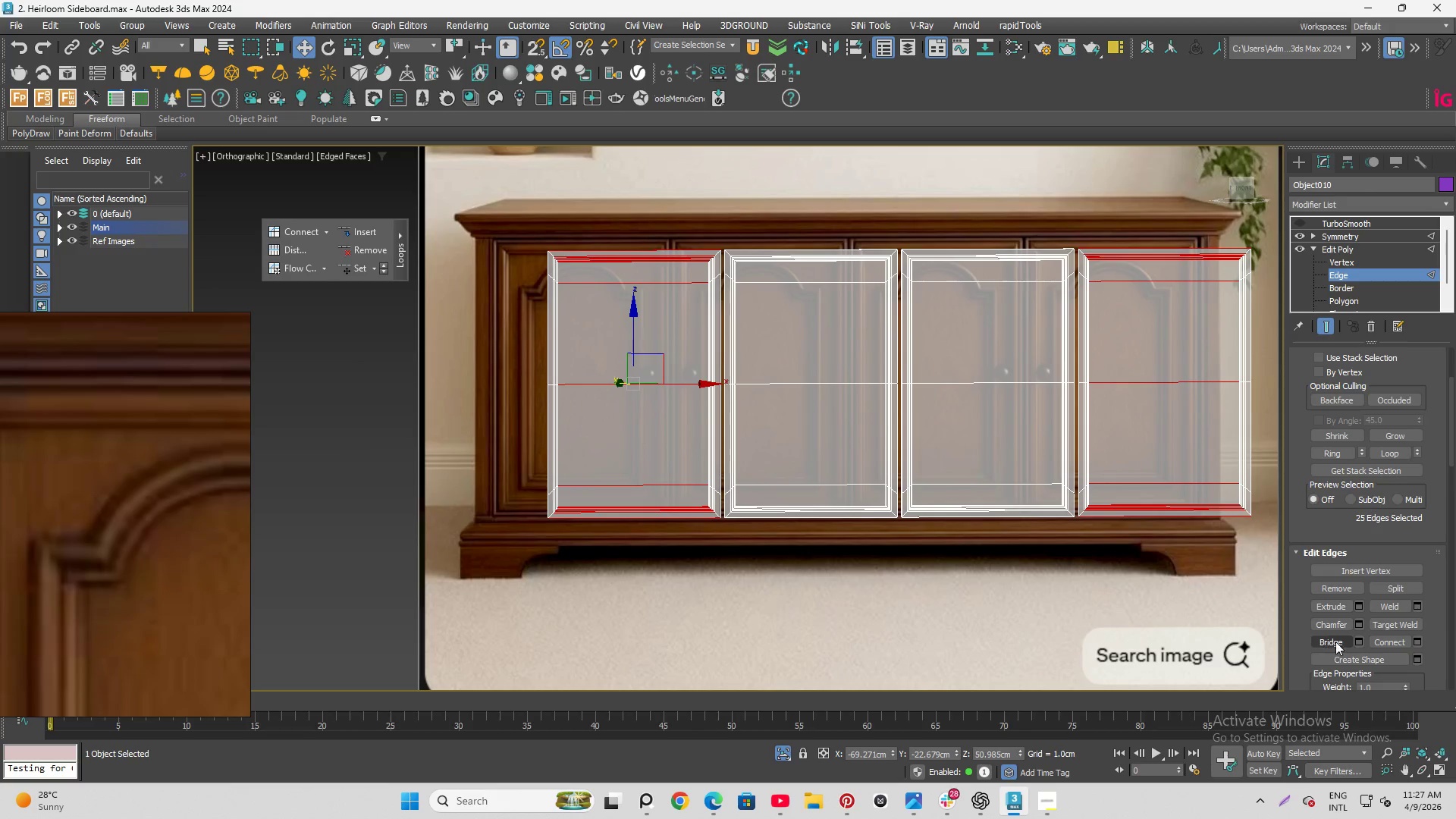 
left_click([1420, 642])
 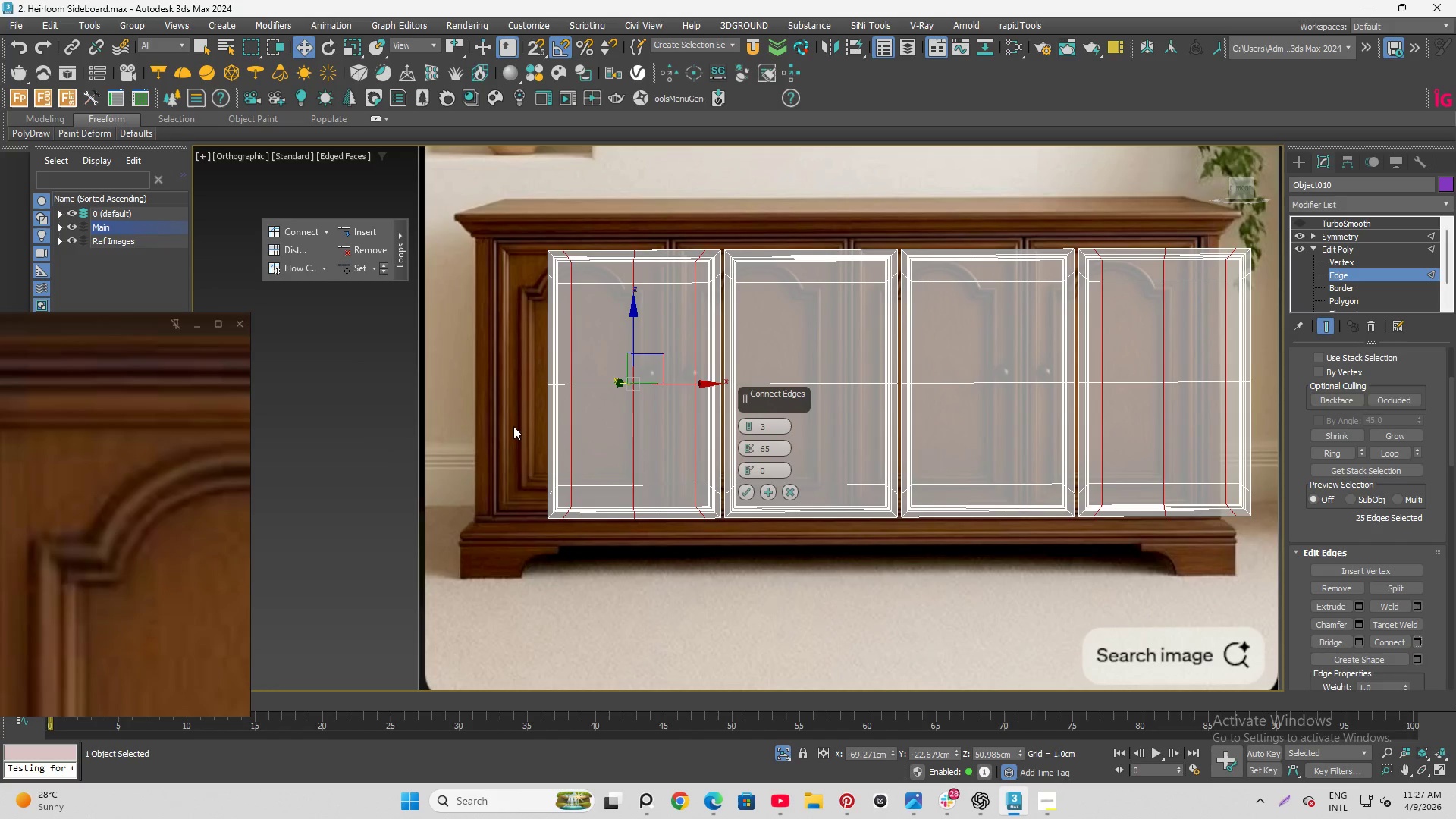 
scroll: coordinate [526, 428], scroll_direction: up, amount: 1.0
 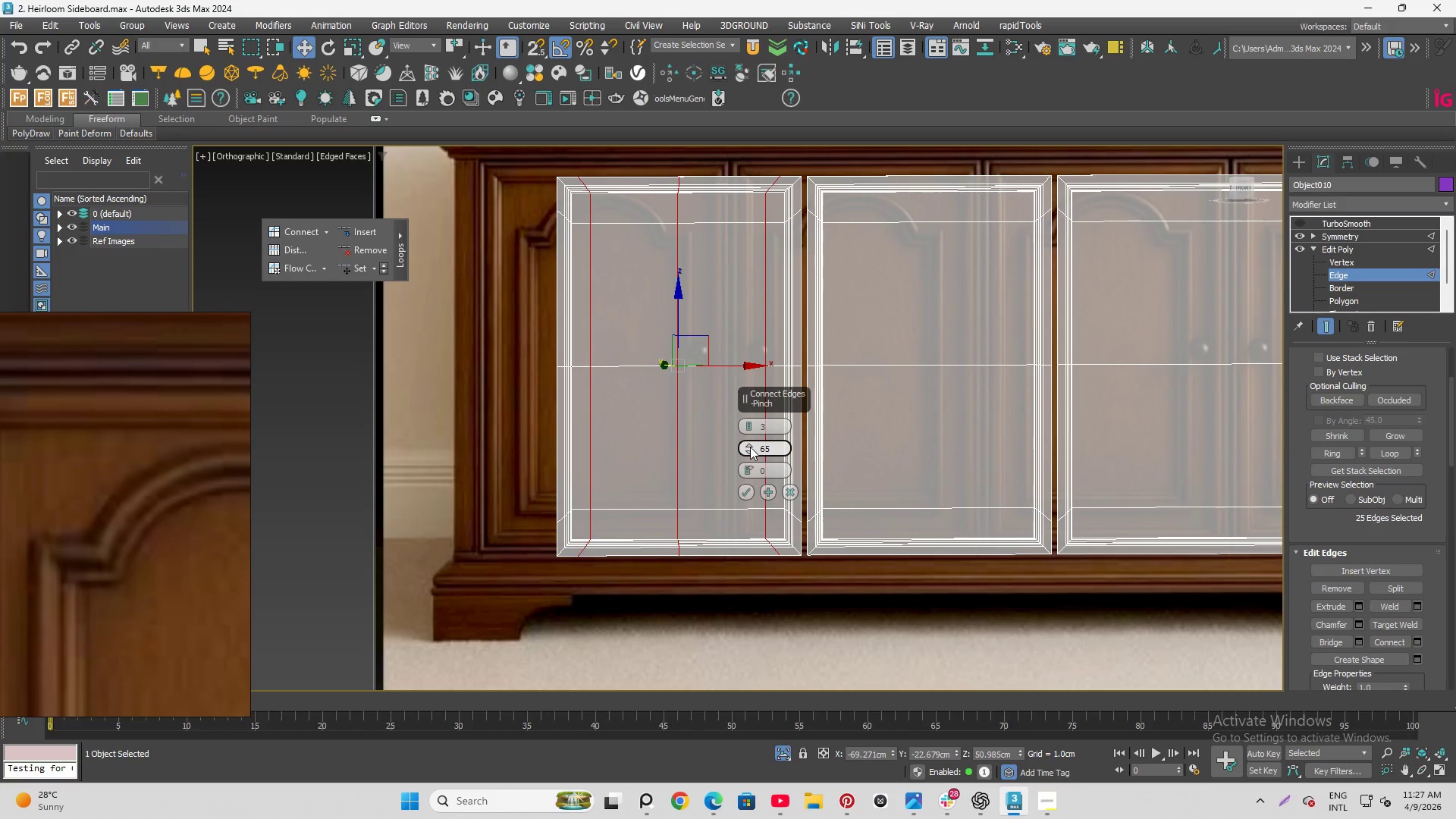 
left_click([748, 433])
 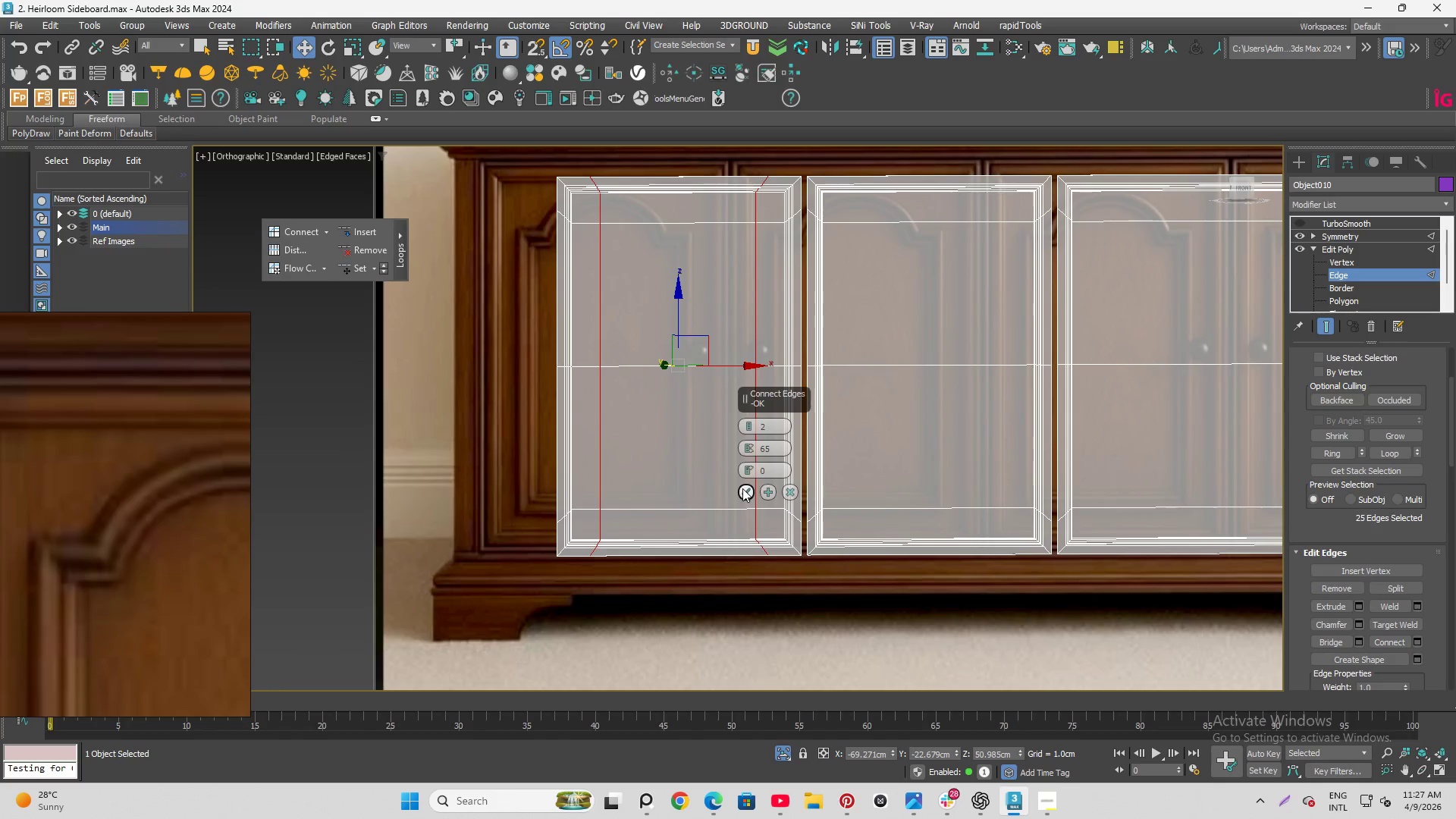 
left_click([746, 422])
 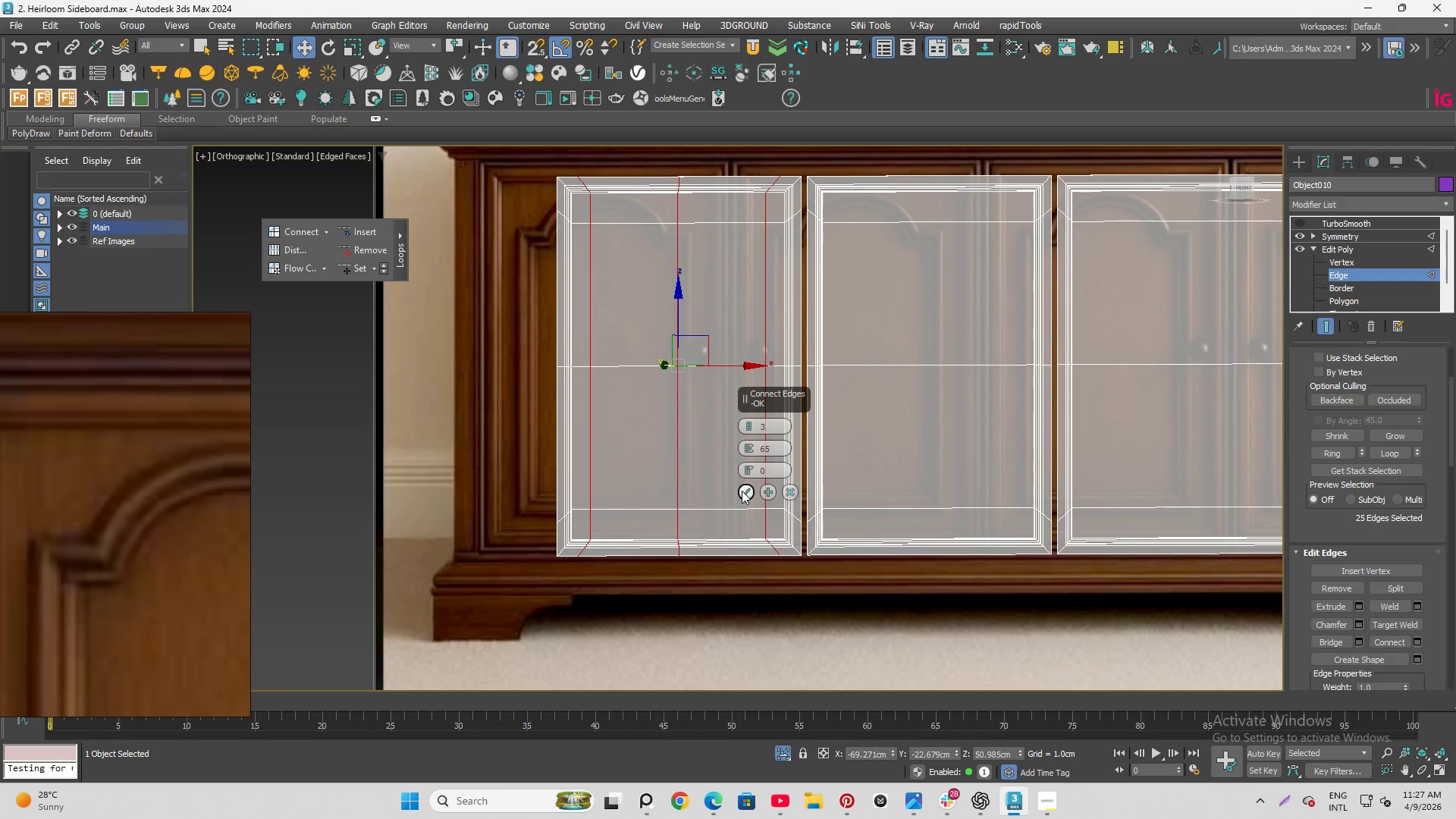 
left_click([743, 491])
 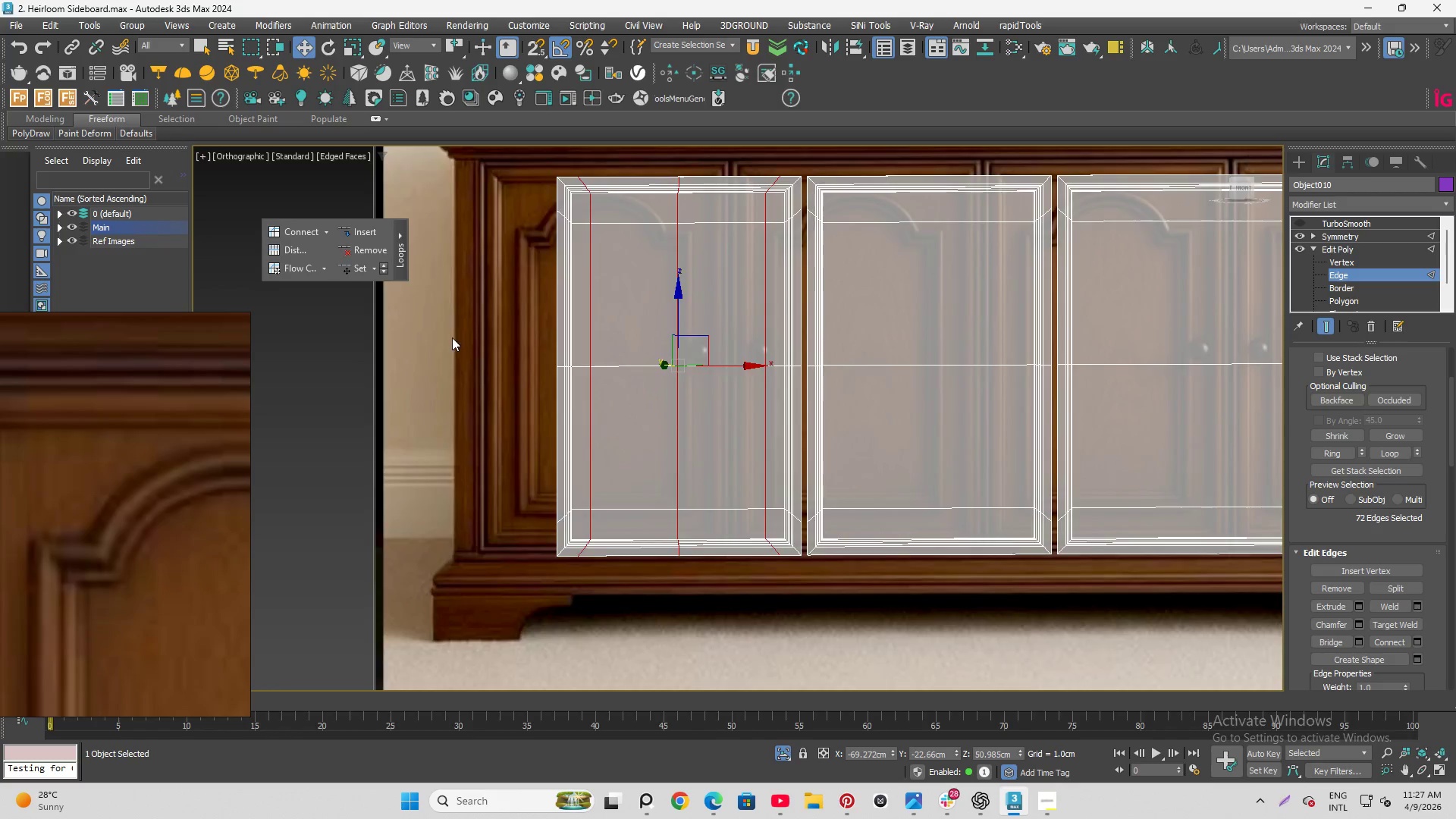 
scroll: coordinate [466, 342], scroll_direction: down, amount: 4.0
 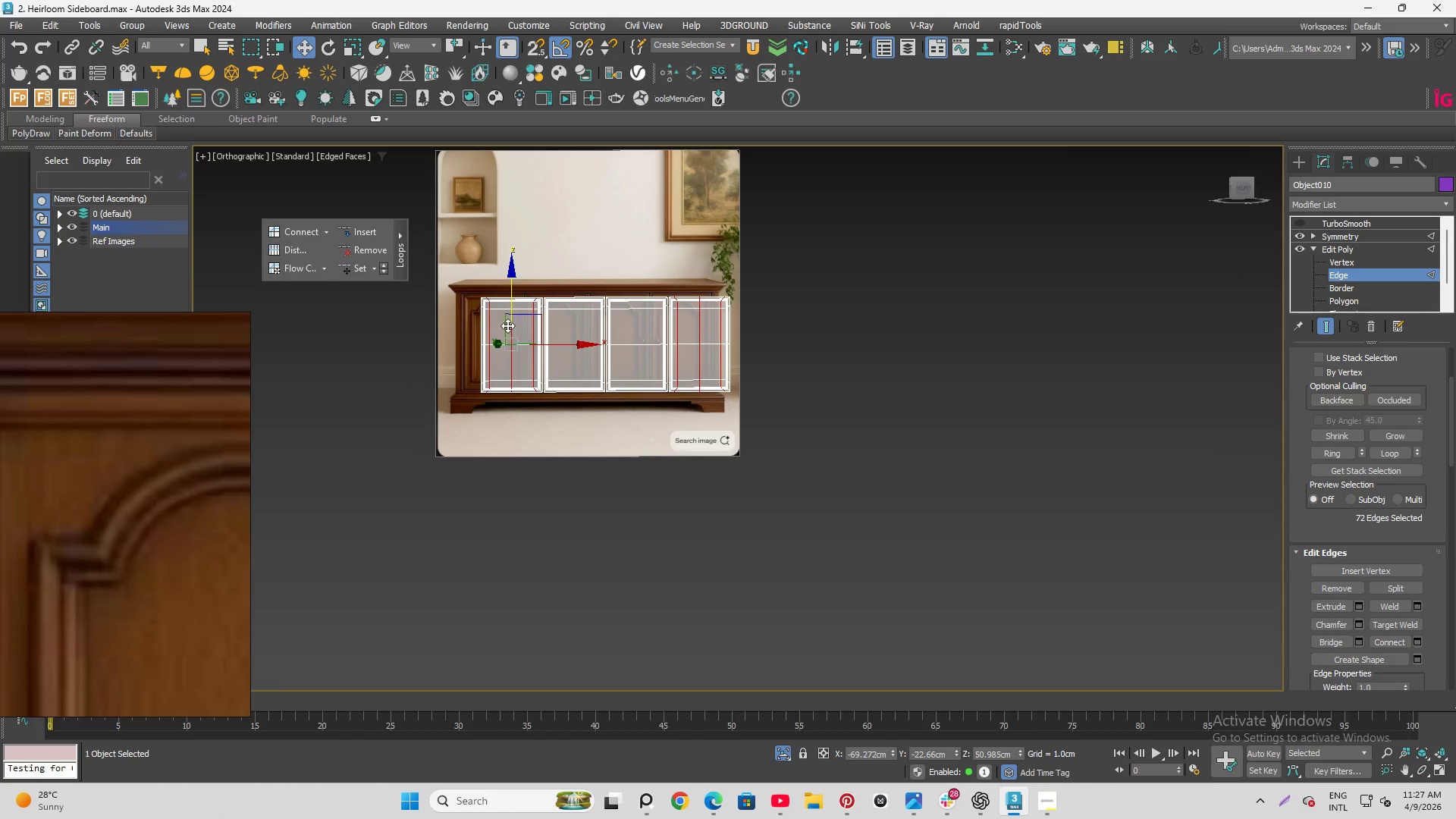 
scroll: coordinate [496, 325], scroll_direction: up, amount: 2.0
 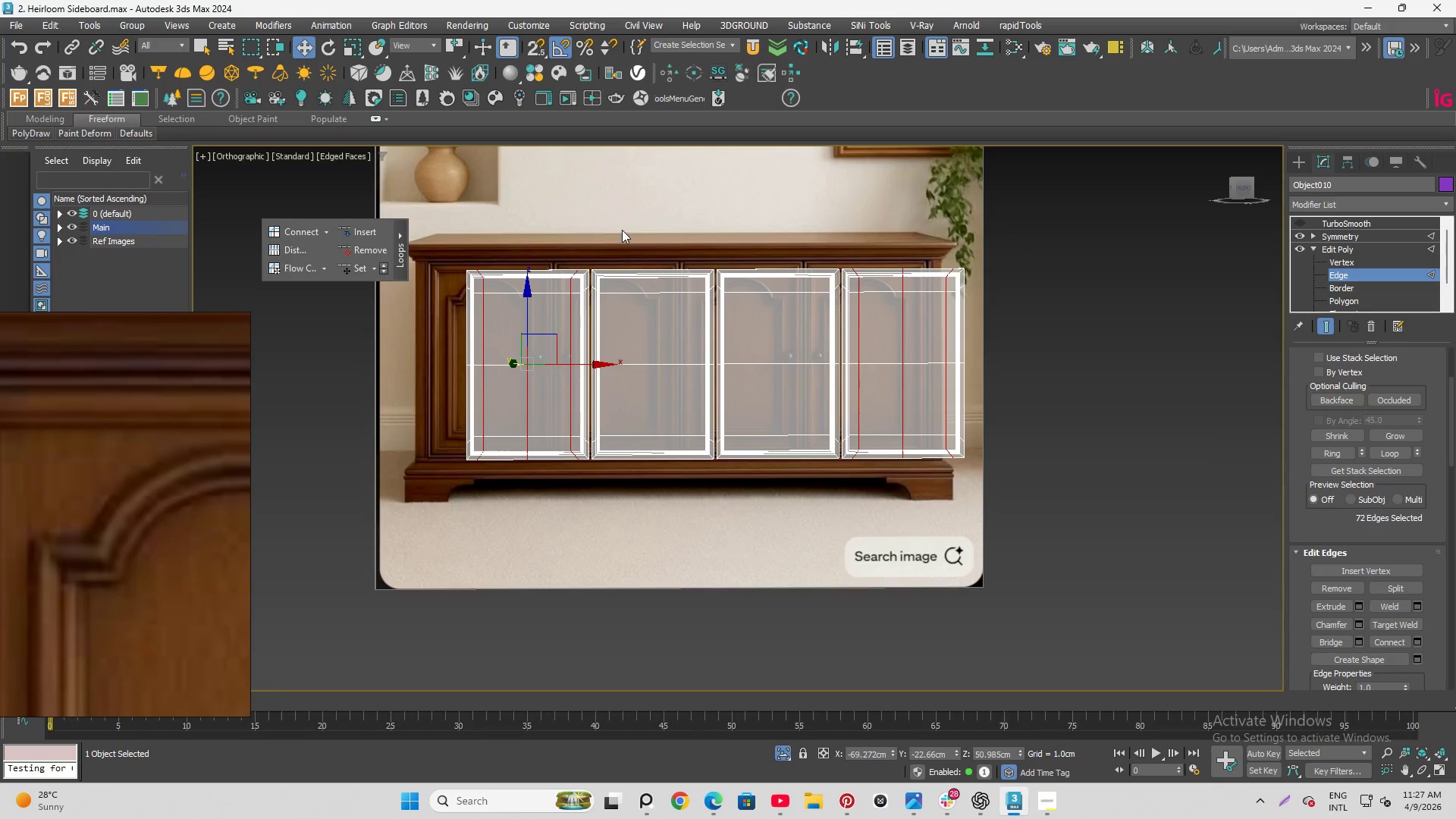 
left_click_drag(start_coordinate=[628, 262], to_coordinate=[665, 464])
 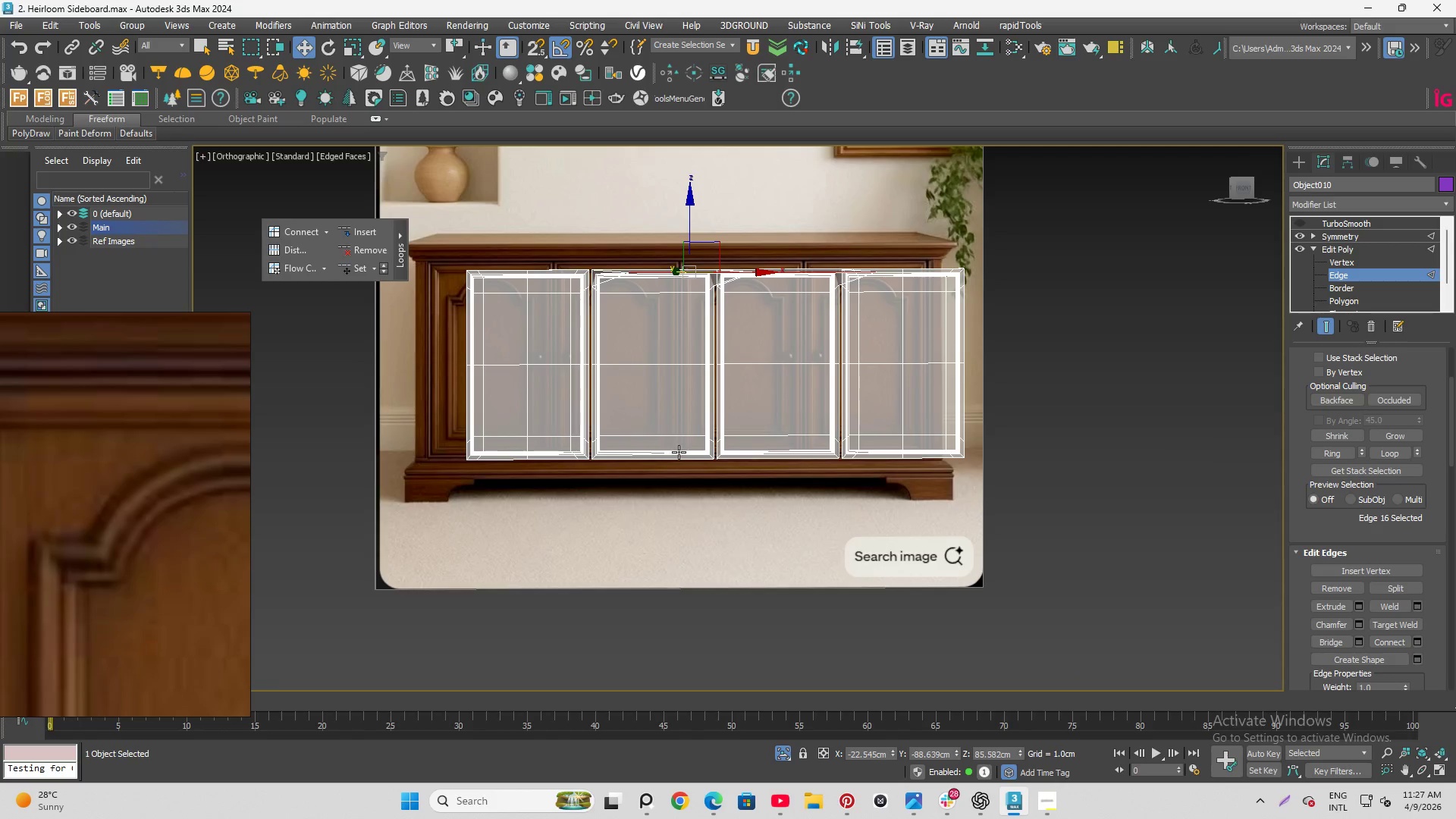 
key(Control+Z)
 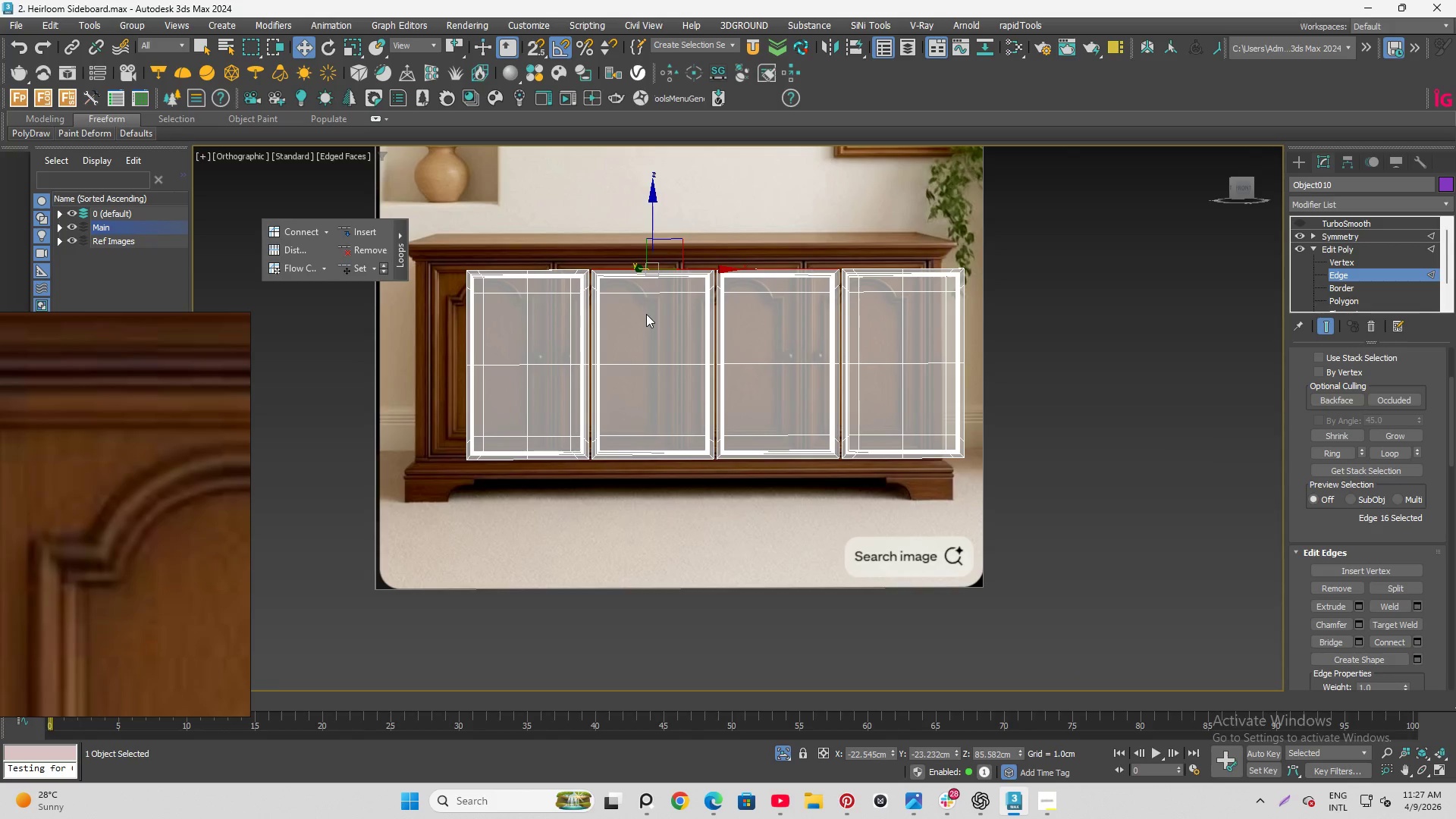 
key(Q)
 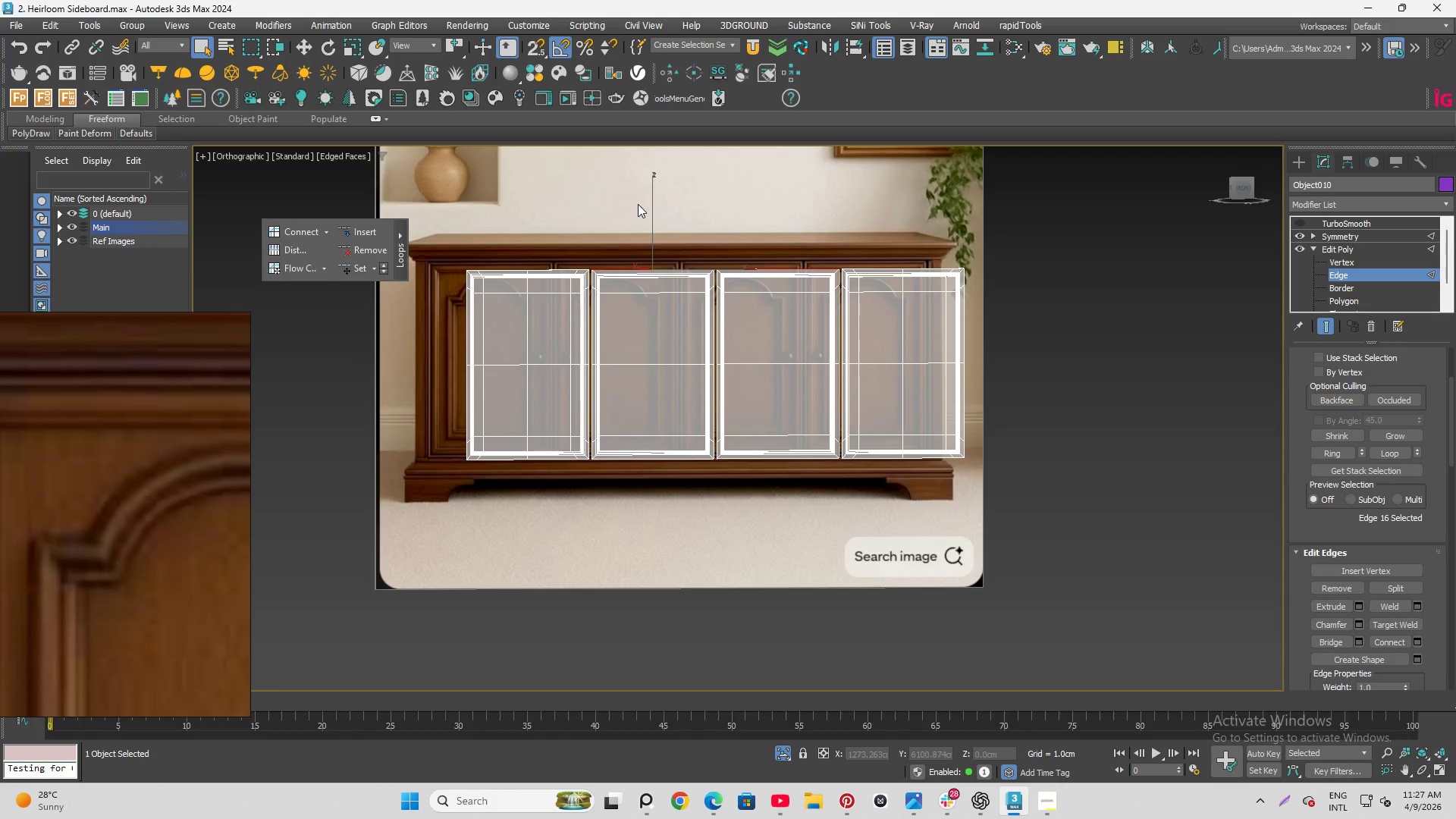 
left_click_drag(start_coordinate=[638, 204], to_coordinate=[666, 482])
 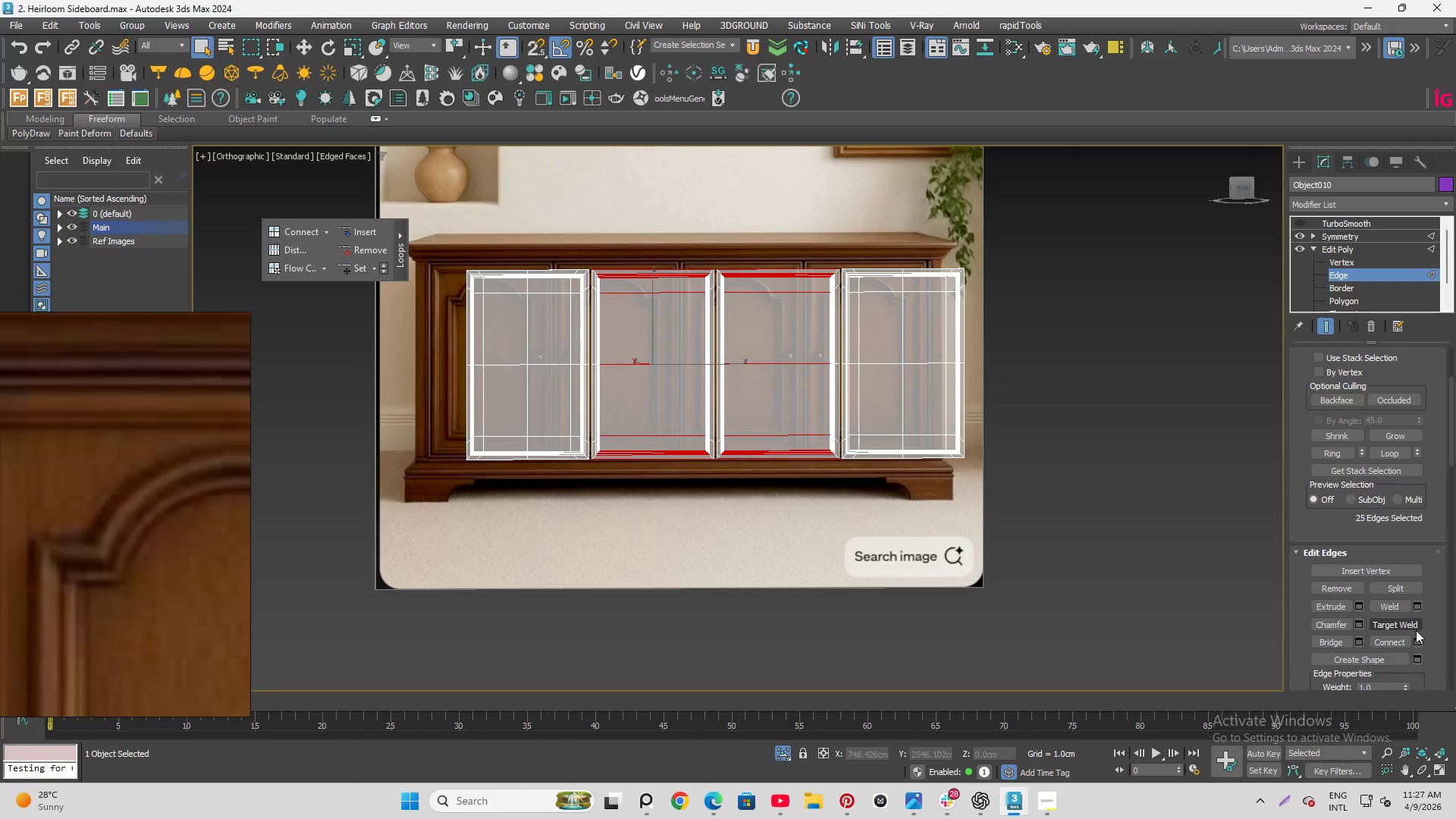 
left_click([1417, 639])
 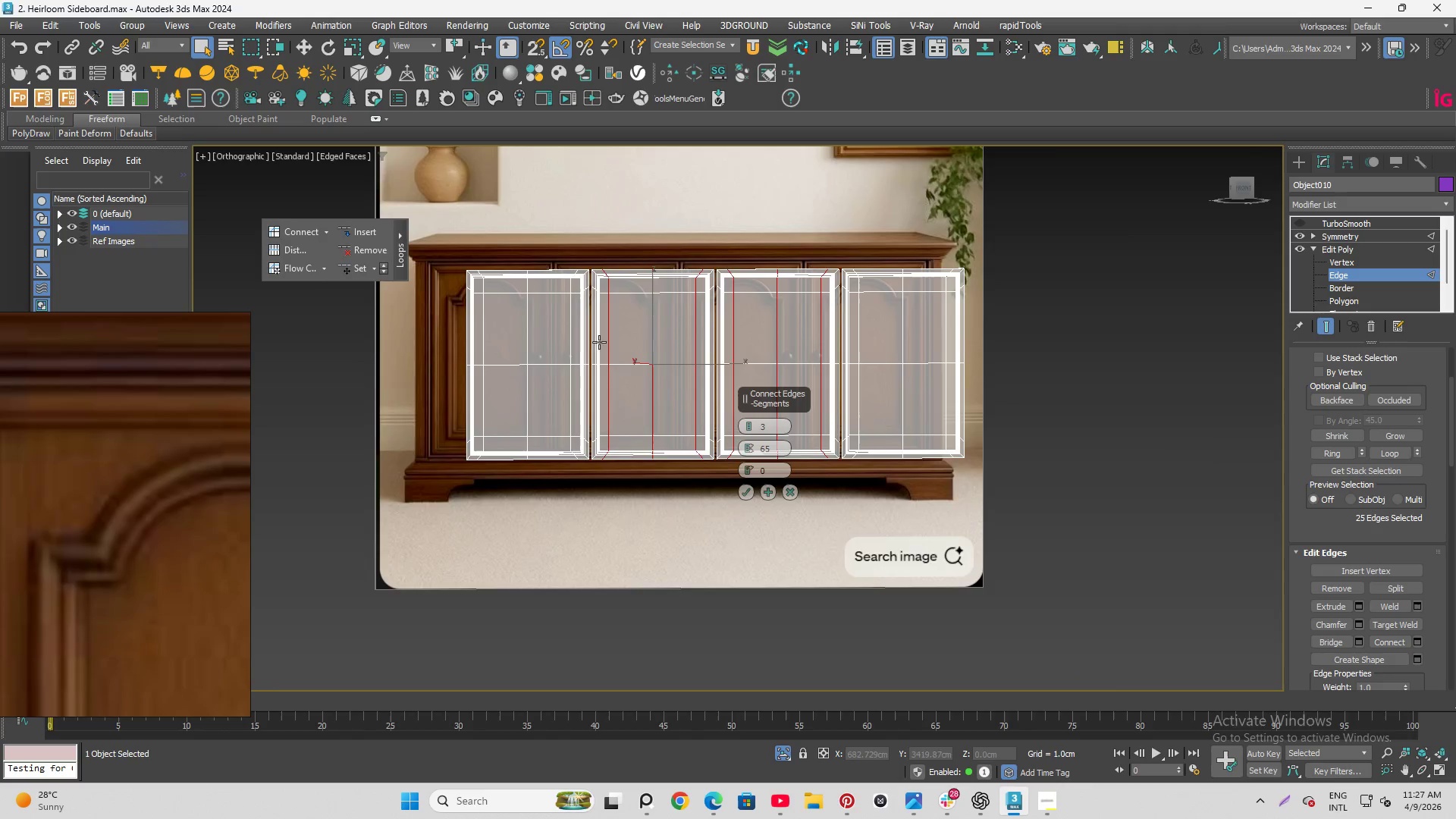 
scroll: coordinate [654, 357], scroll_direction: up, amount: 2.0
 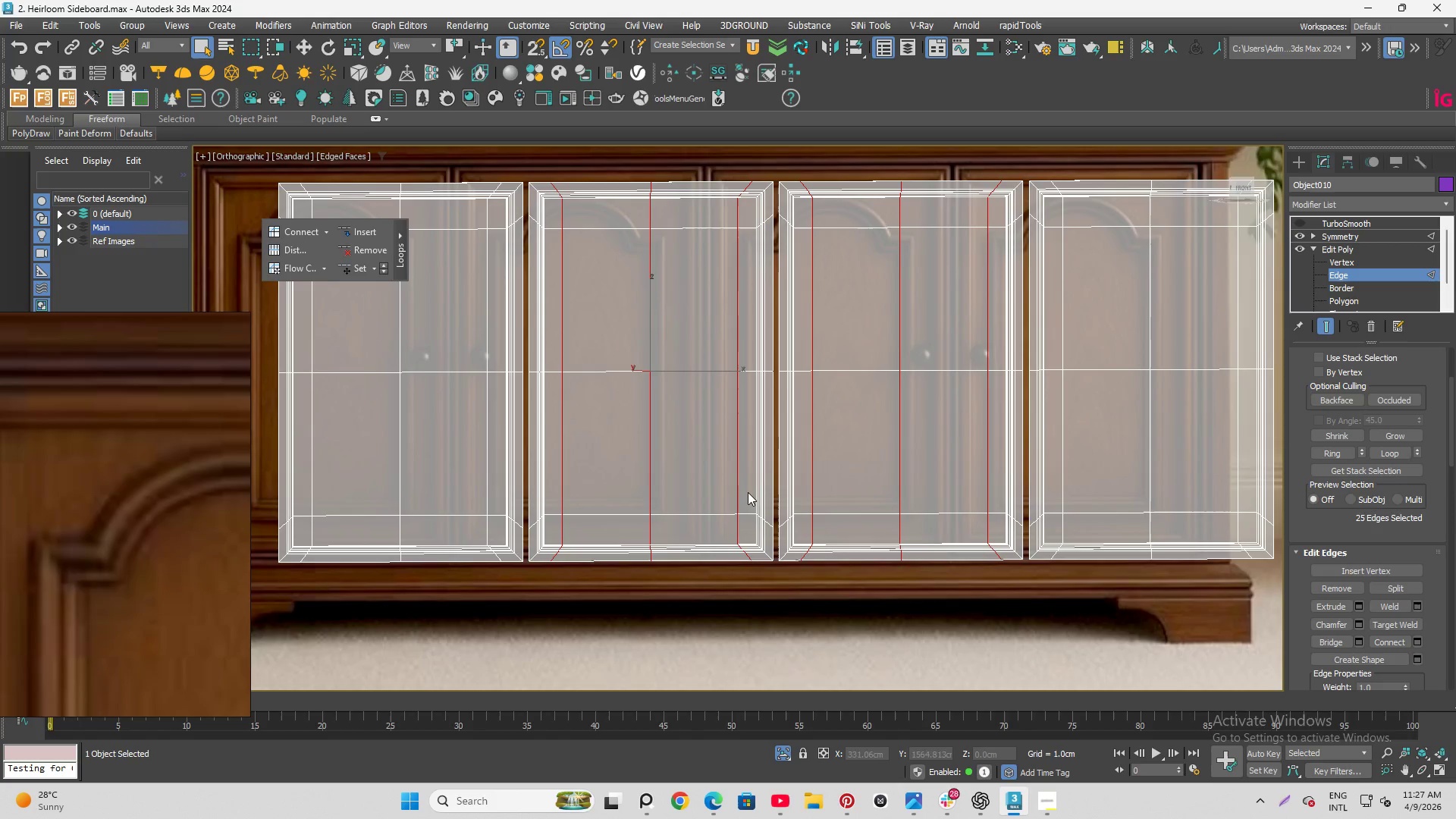 
scroll: coordinate [784, 412], scroll_direction: none, amount: 0.0
 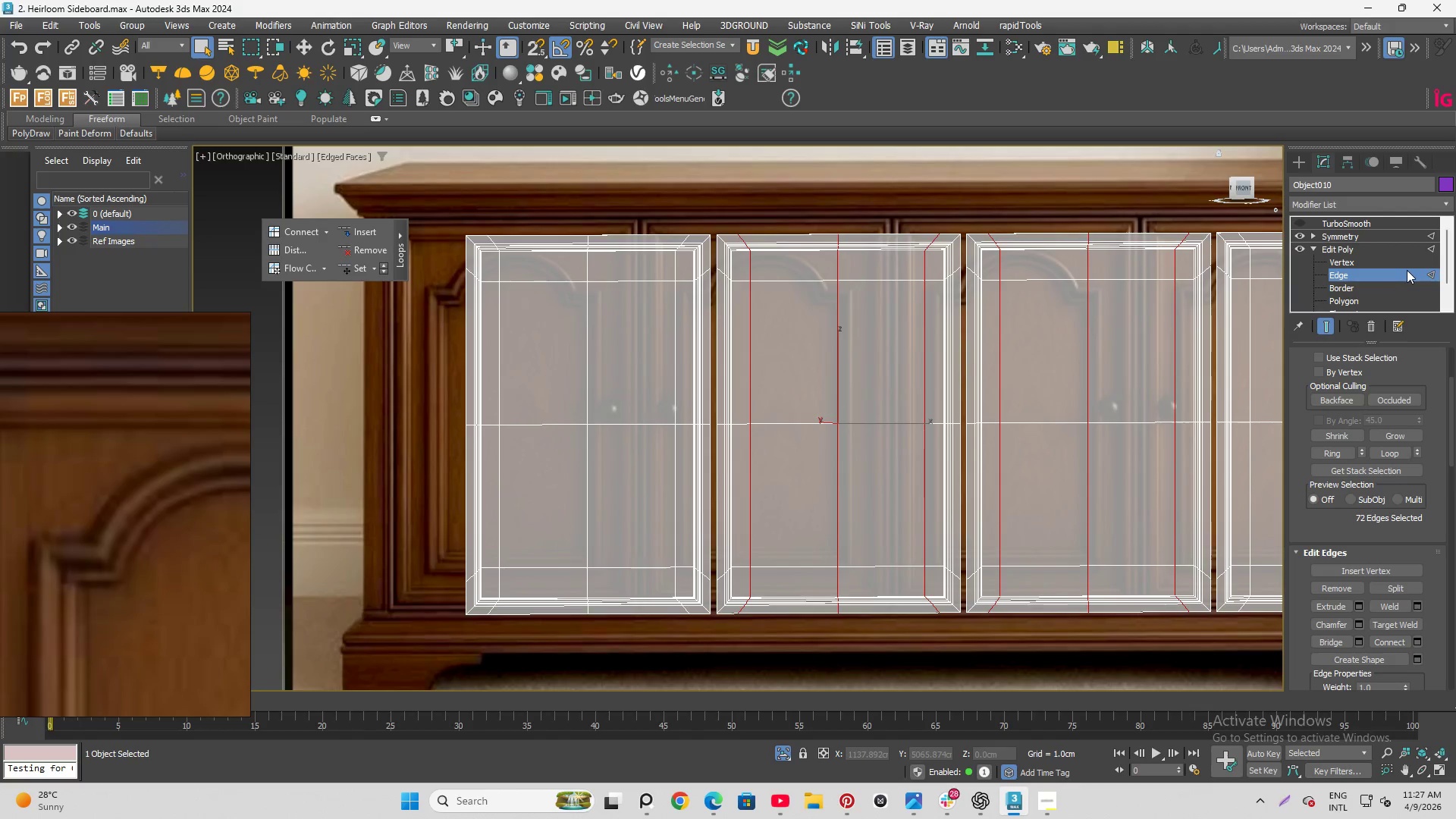 
left_click([1407, 270])
 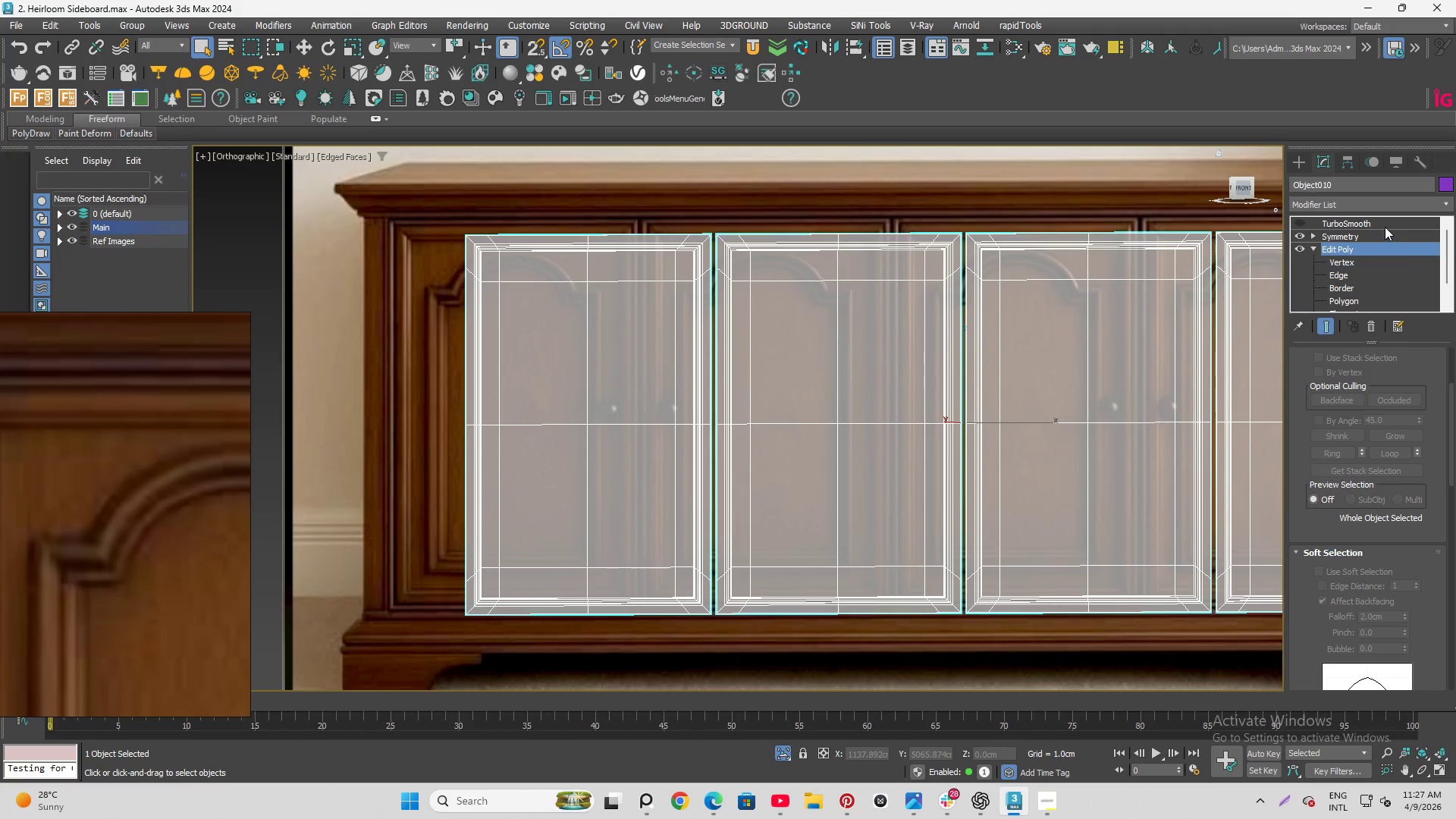 
left_click([1385, 226])
 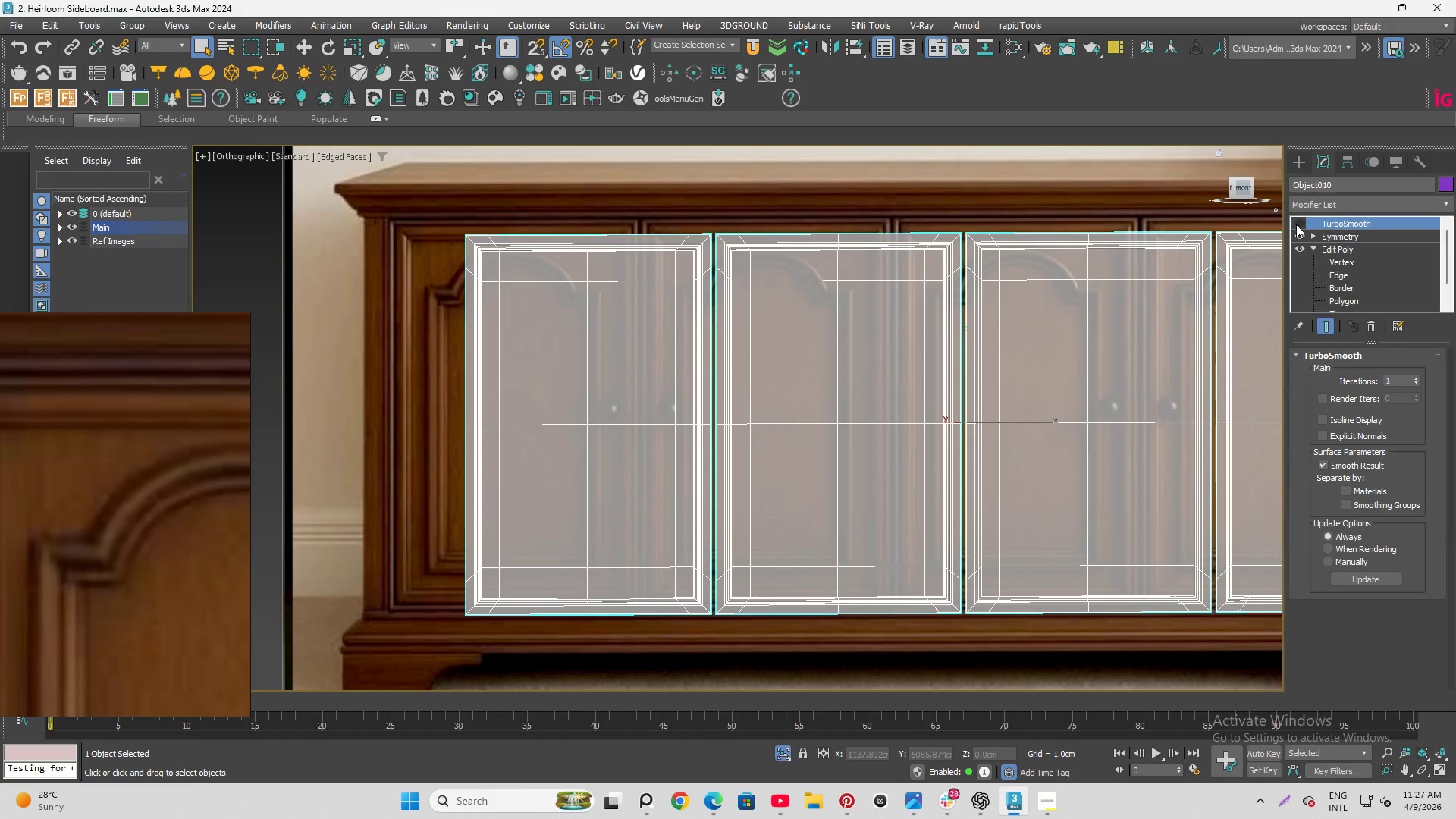 
left_click([1298, 224])
 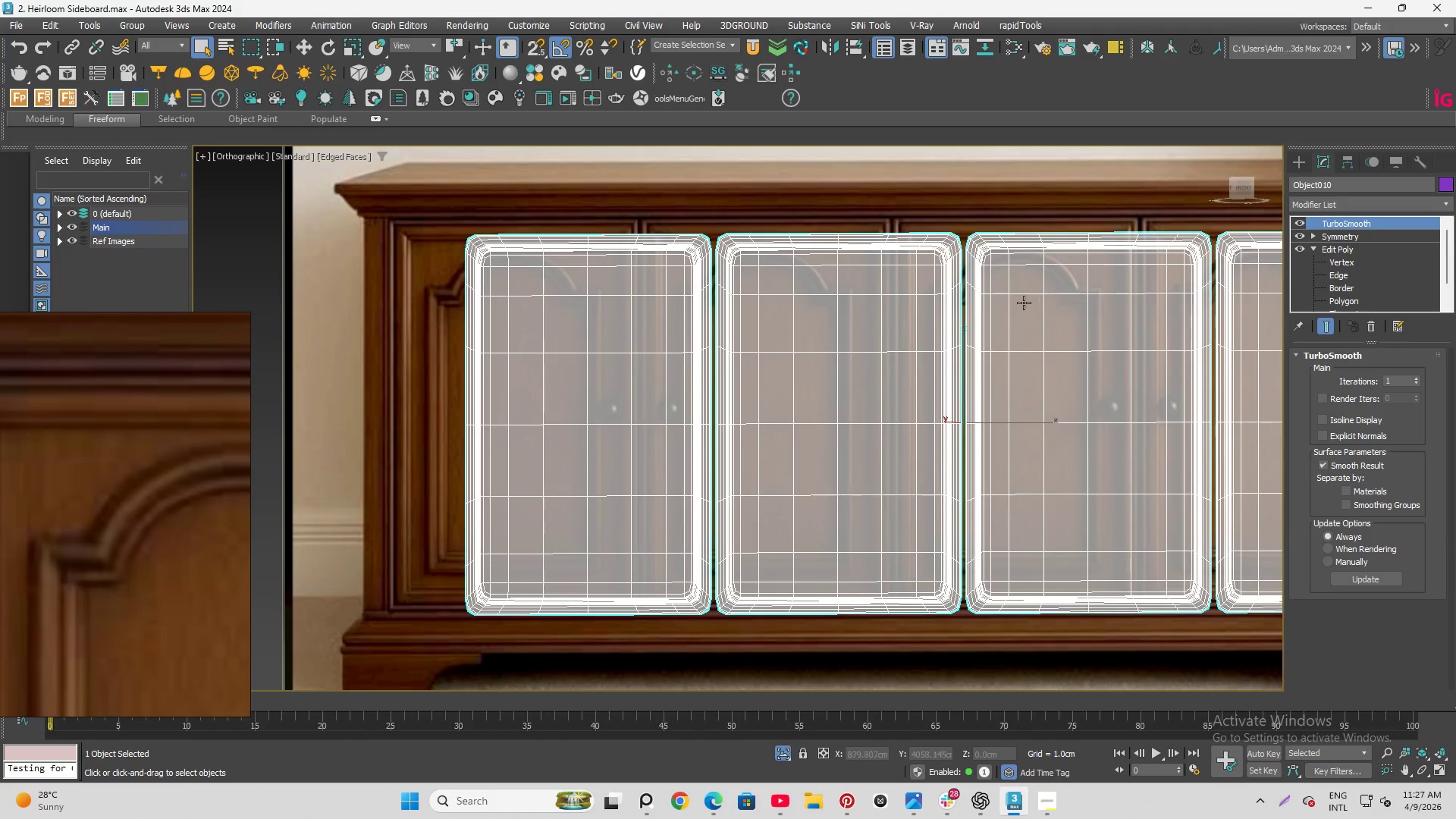 
key(F4)
 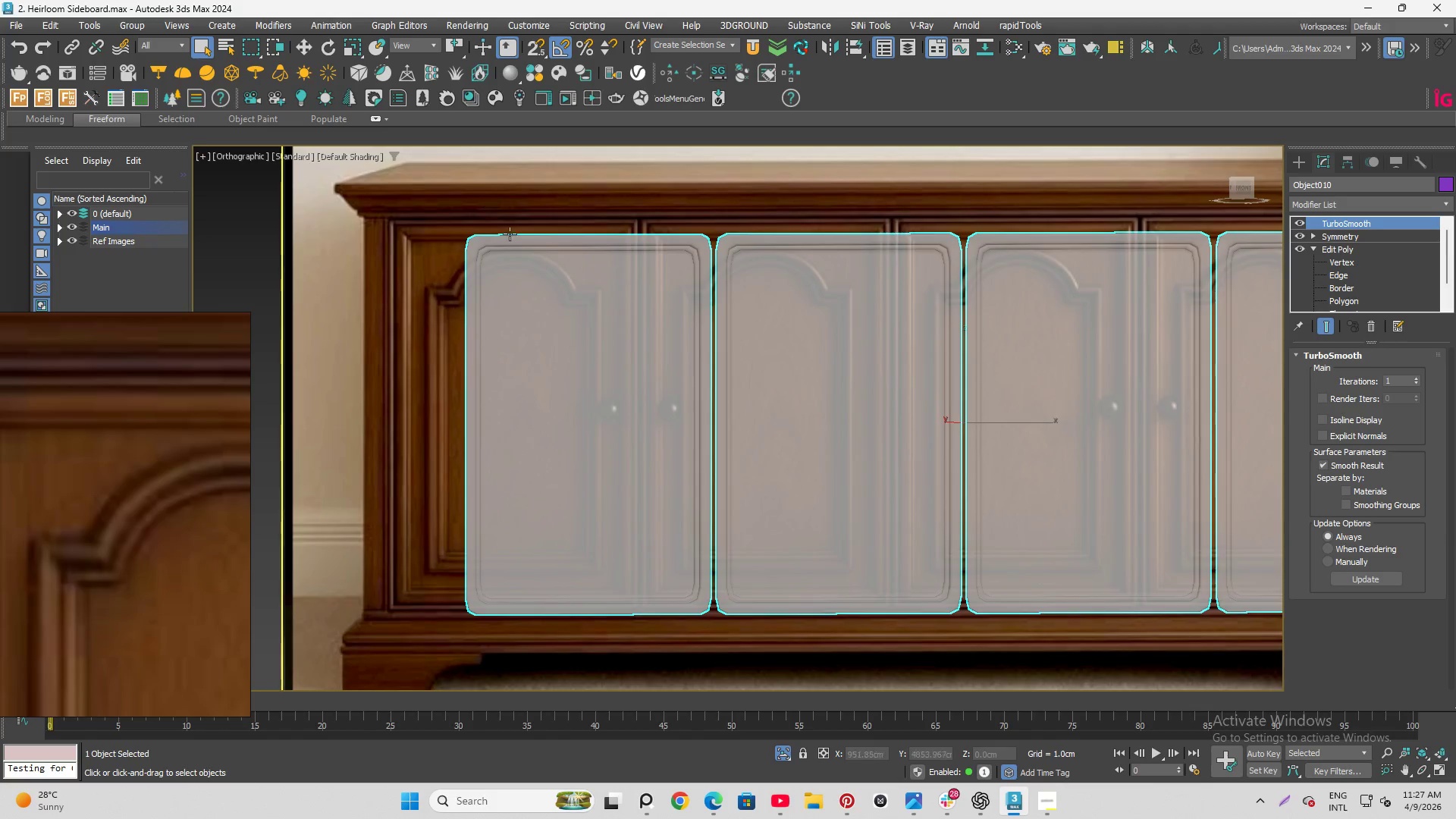 
scroll: coordinate [594, 233], scroll_direction: up, amount: 3.0
 